 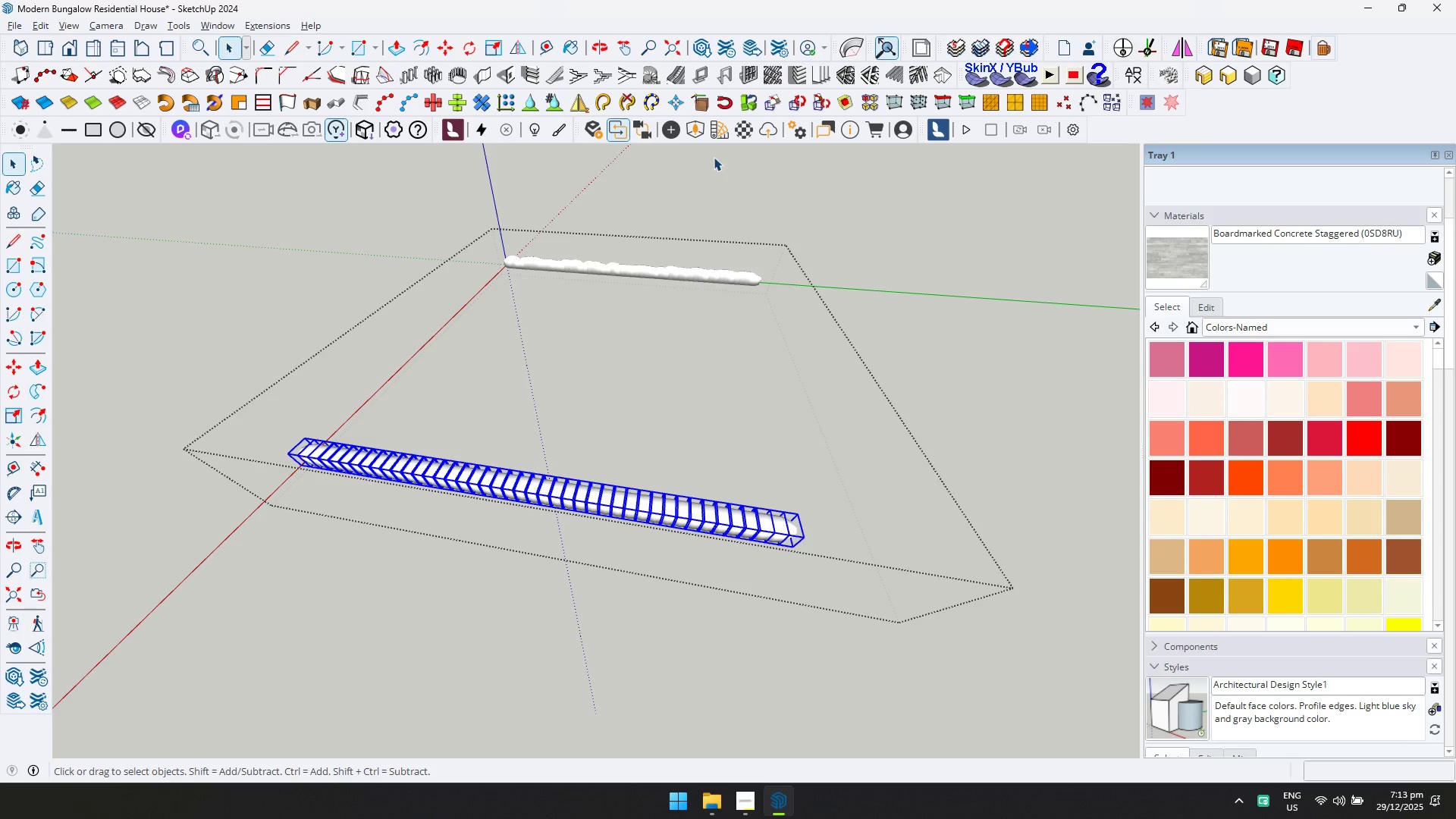 
key(Escape)
 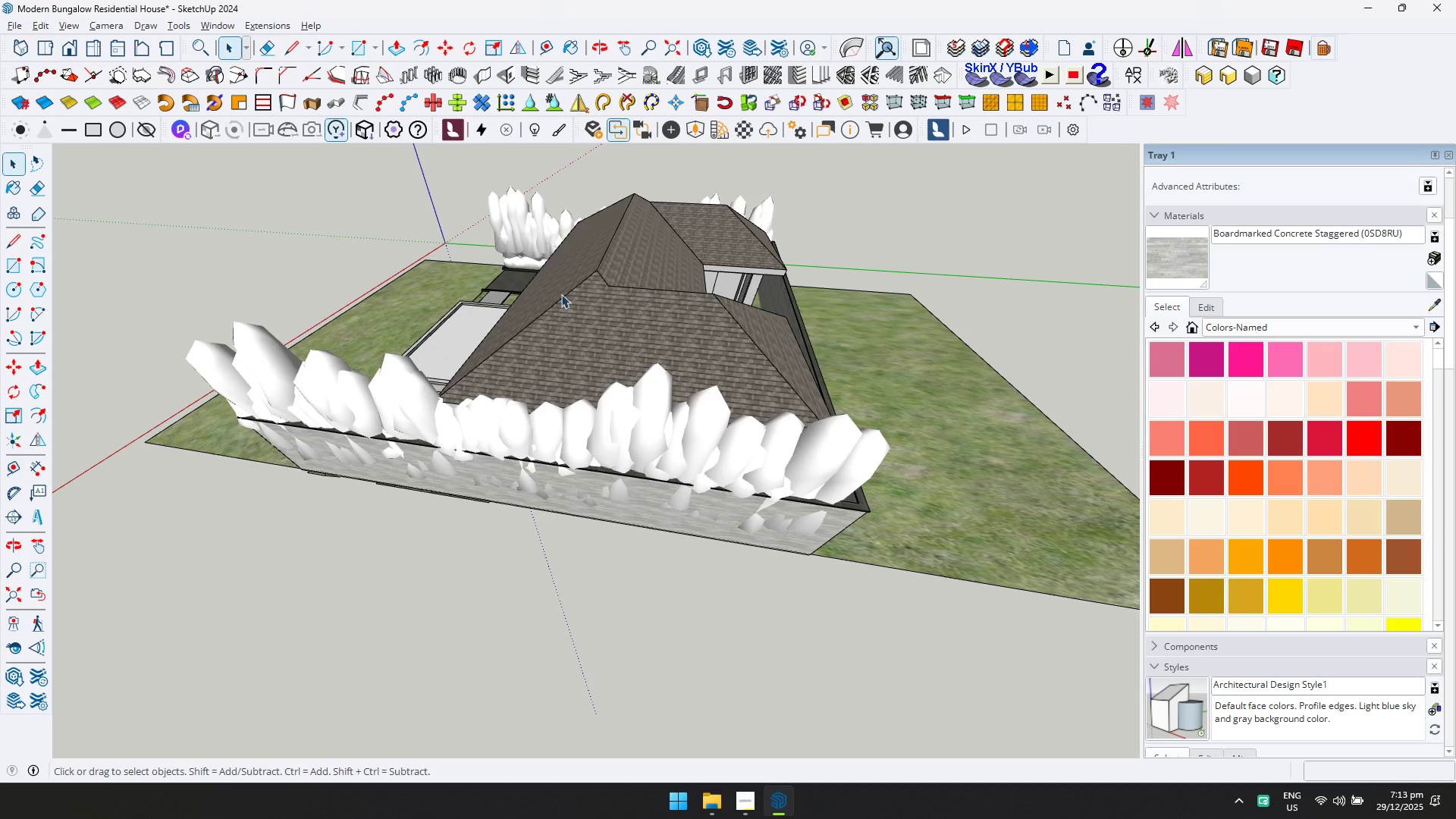 
scroll: coordinate [484, 313], scroll_direction: down, amount: 2.0
 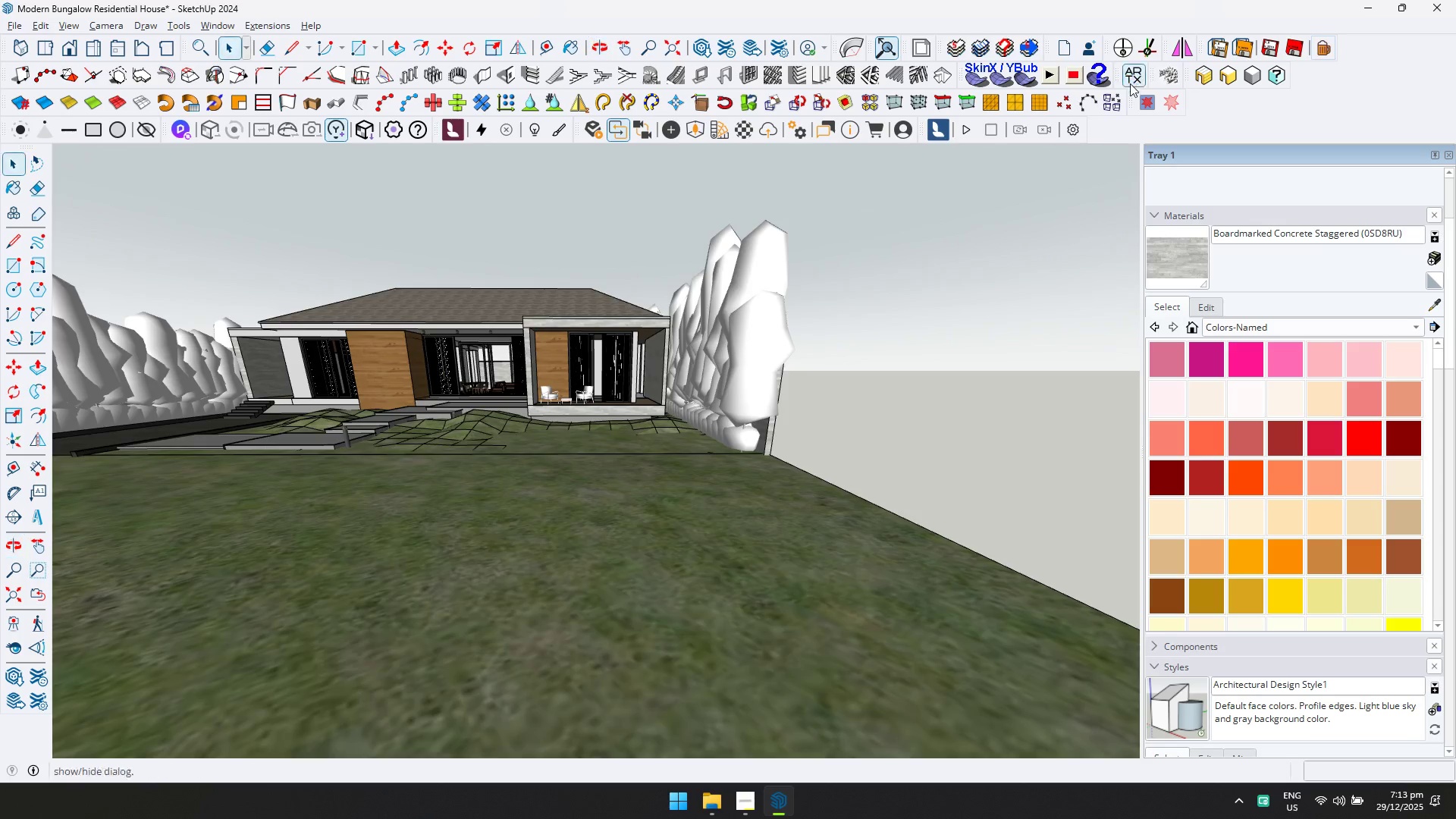 
hold_key(key=ShiftLeft, duration=0.38)
 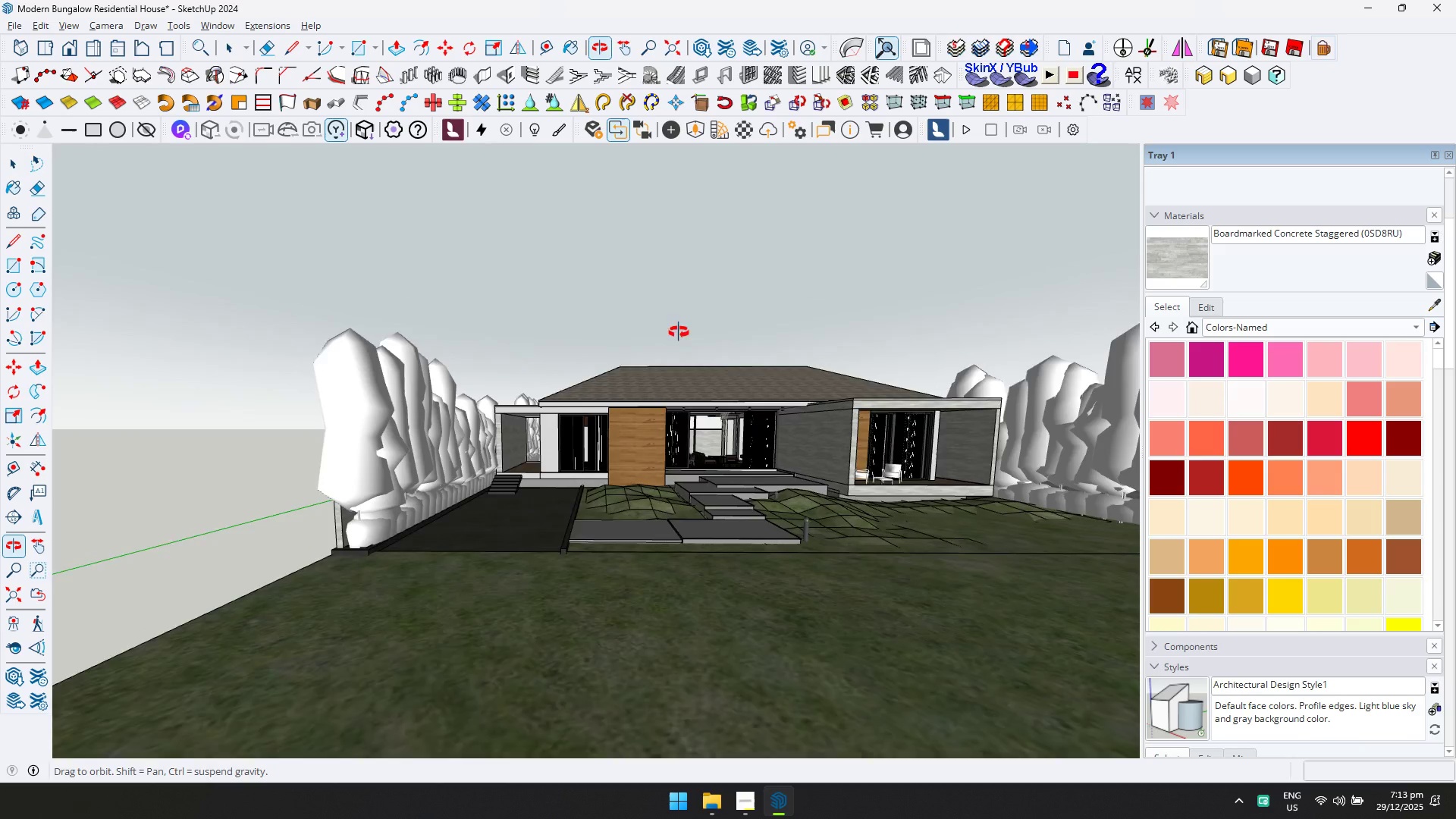 
key(Shift+ShiftLeft)
 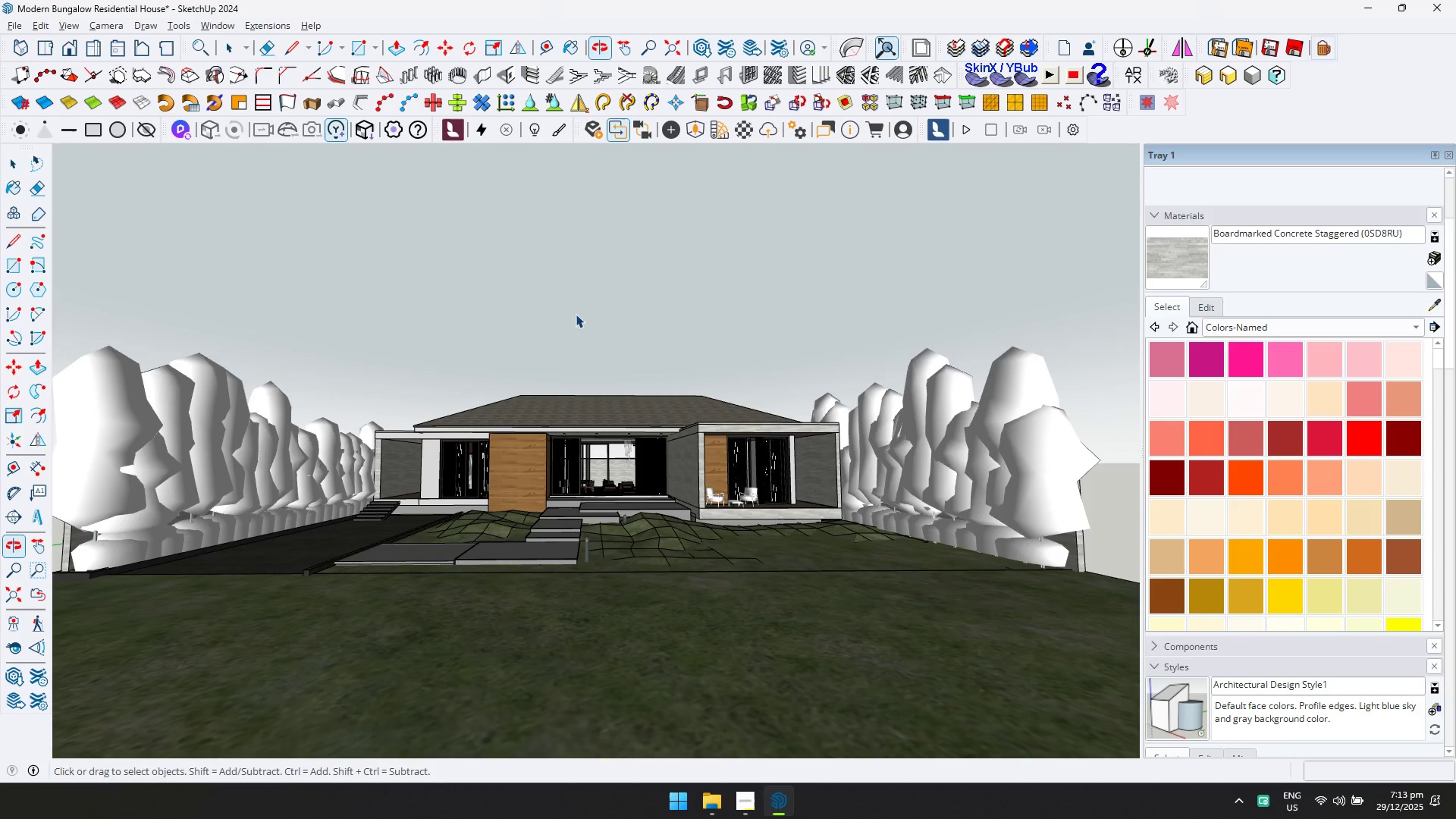 
scroll: coordinate [661, 460], scroll_direction: up, amount: 23.0
 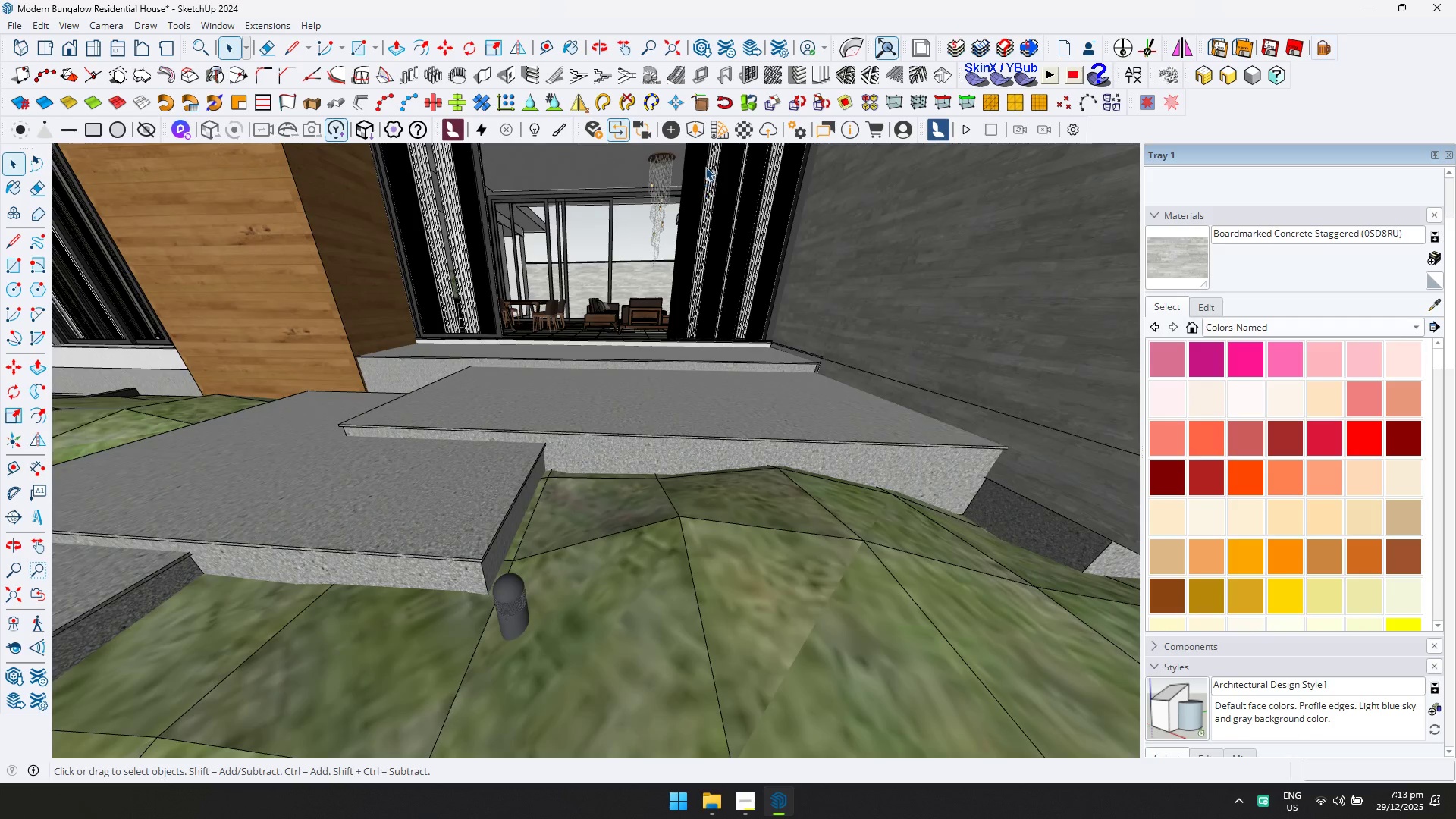 
left_click([701, 129])
 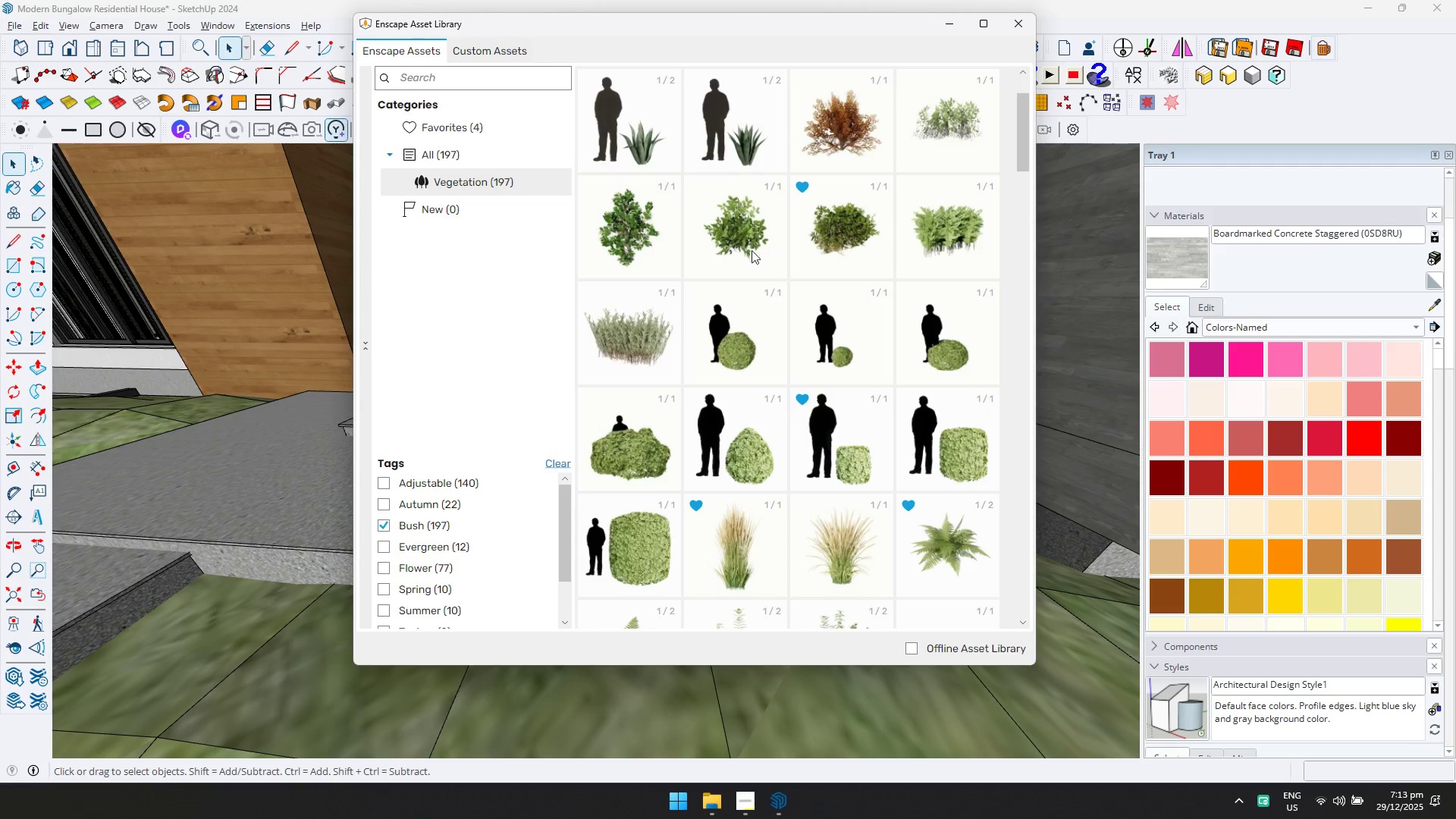 
scroll: coordinate [742, 436], scroll_direction: down, amount: 22.0
 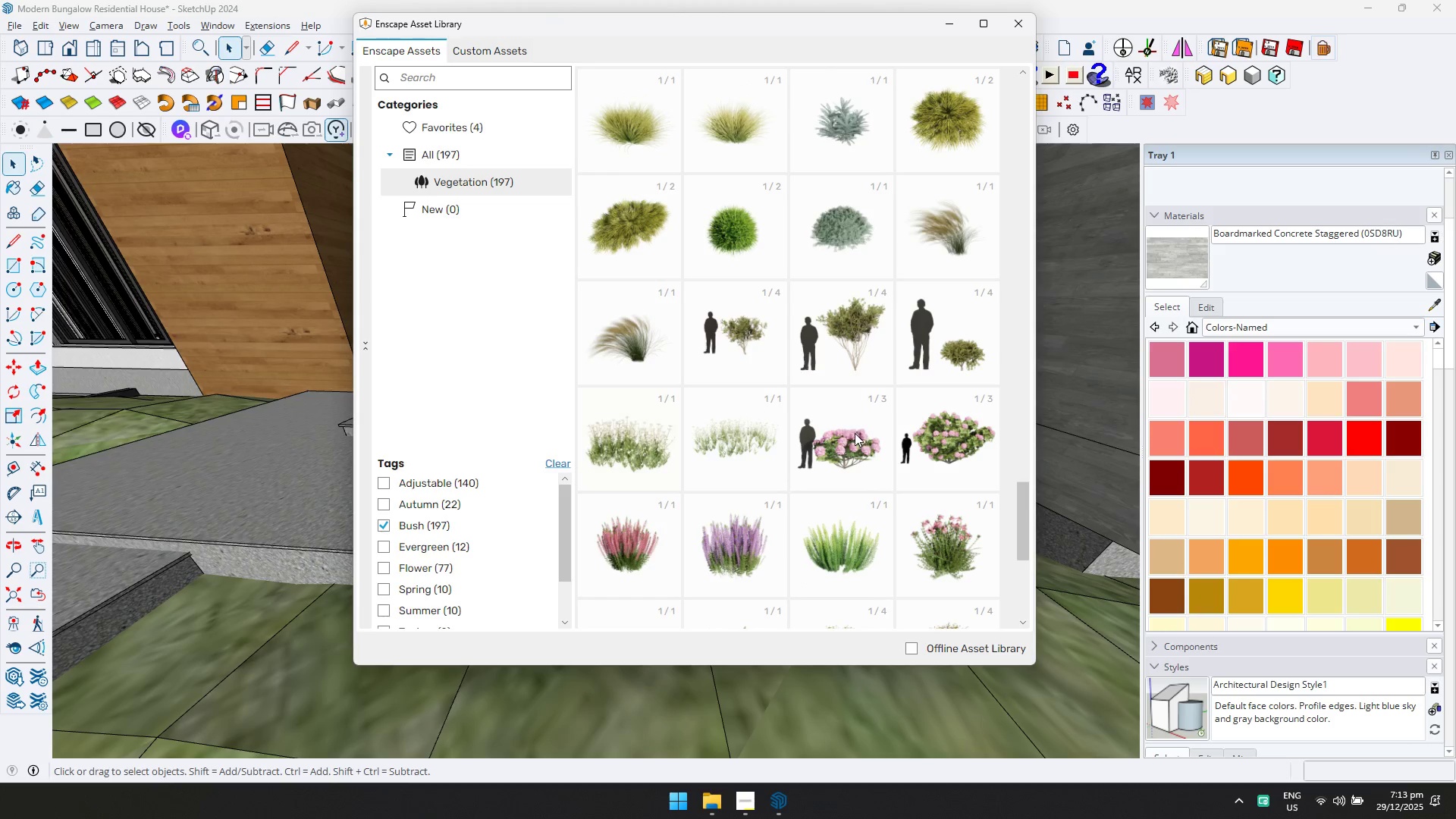 
double_click([759, 323])
 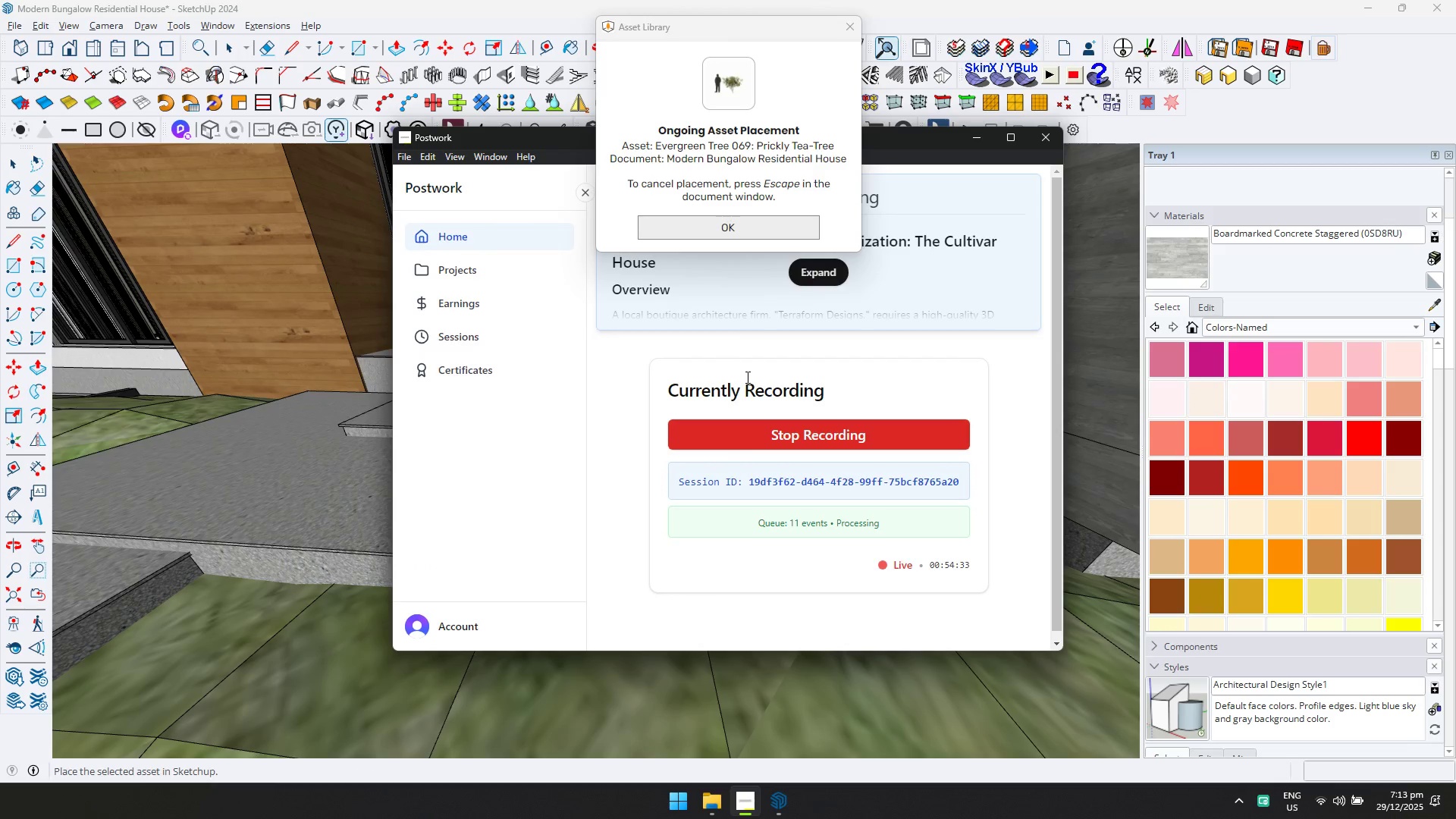 
wait(11.12)
 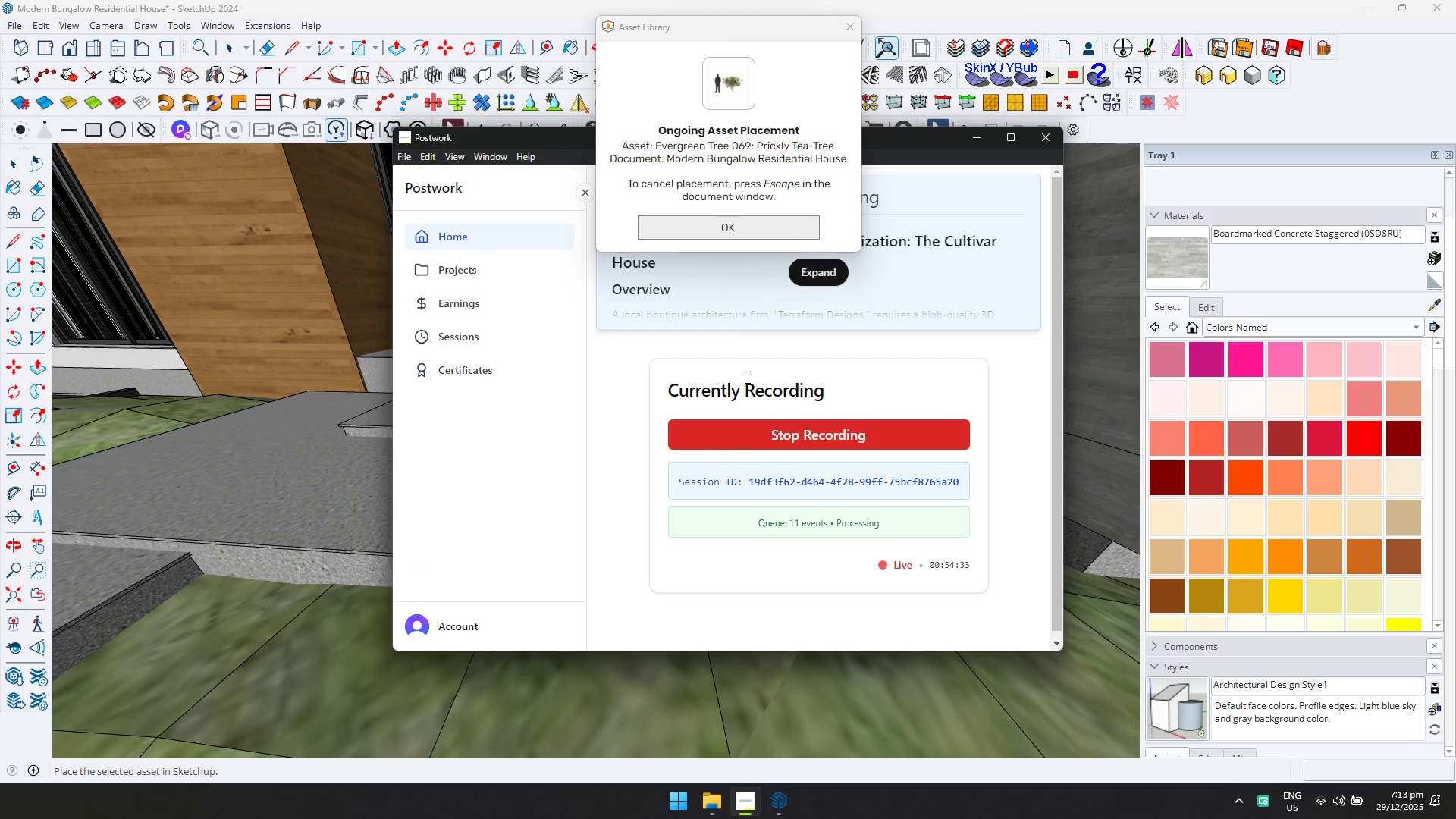 
left_click([566, 485])
 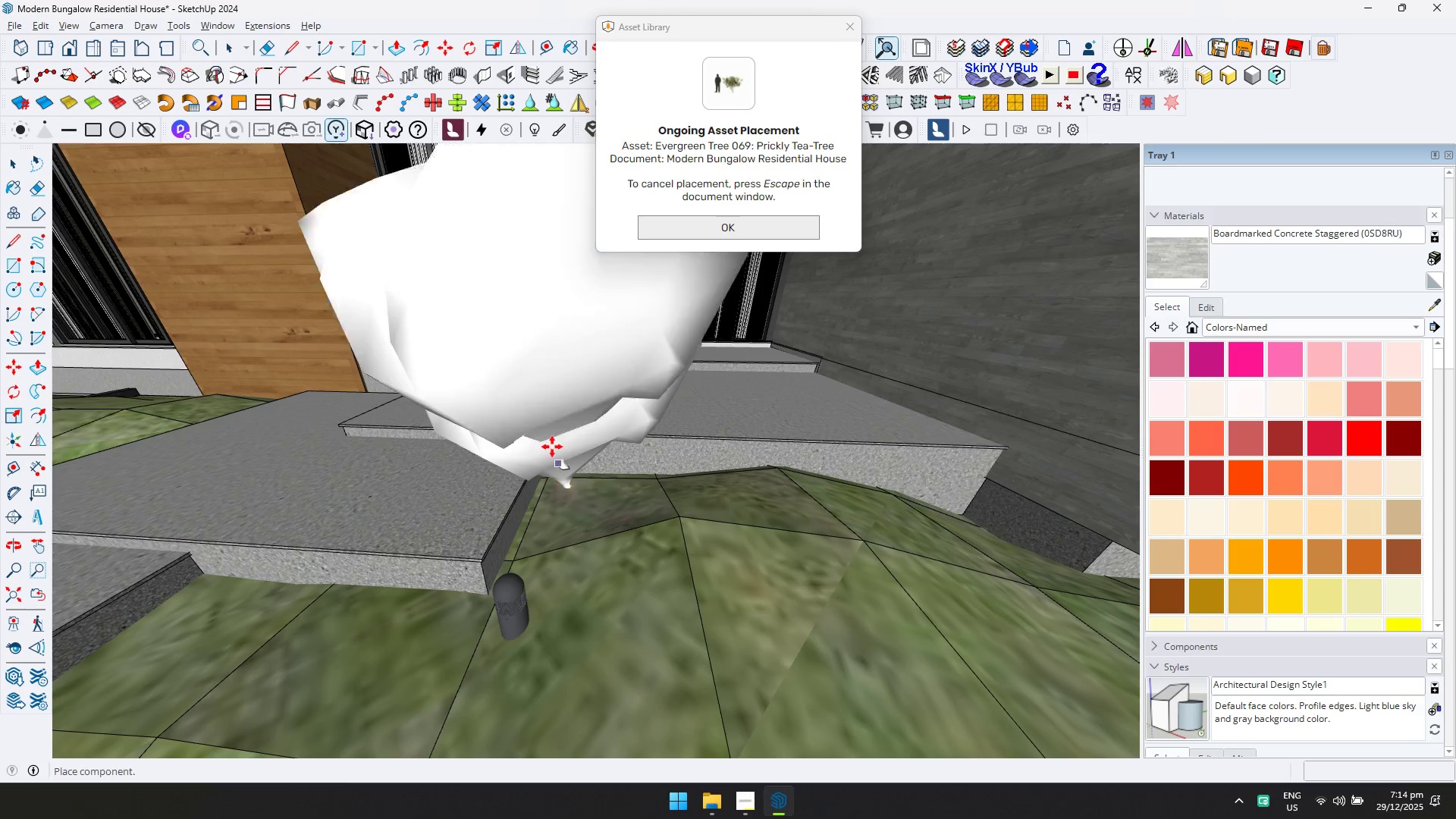 
scroll: coordinate [536, 398], scroll_direction: down, amount: 4.0
 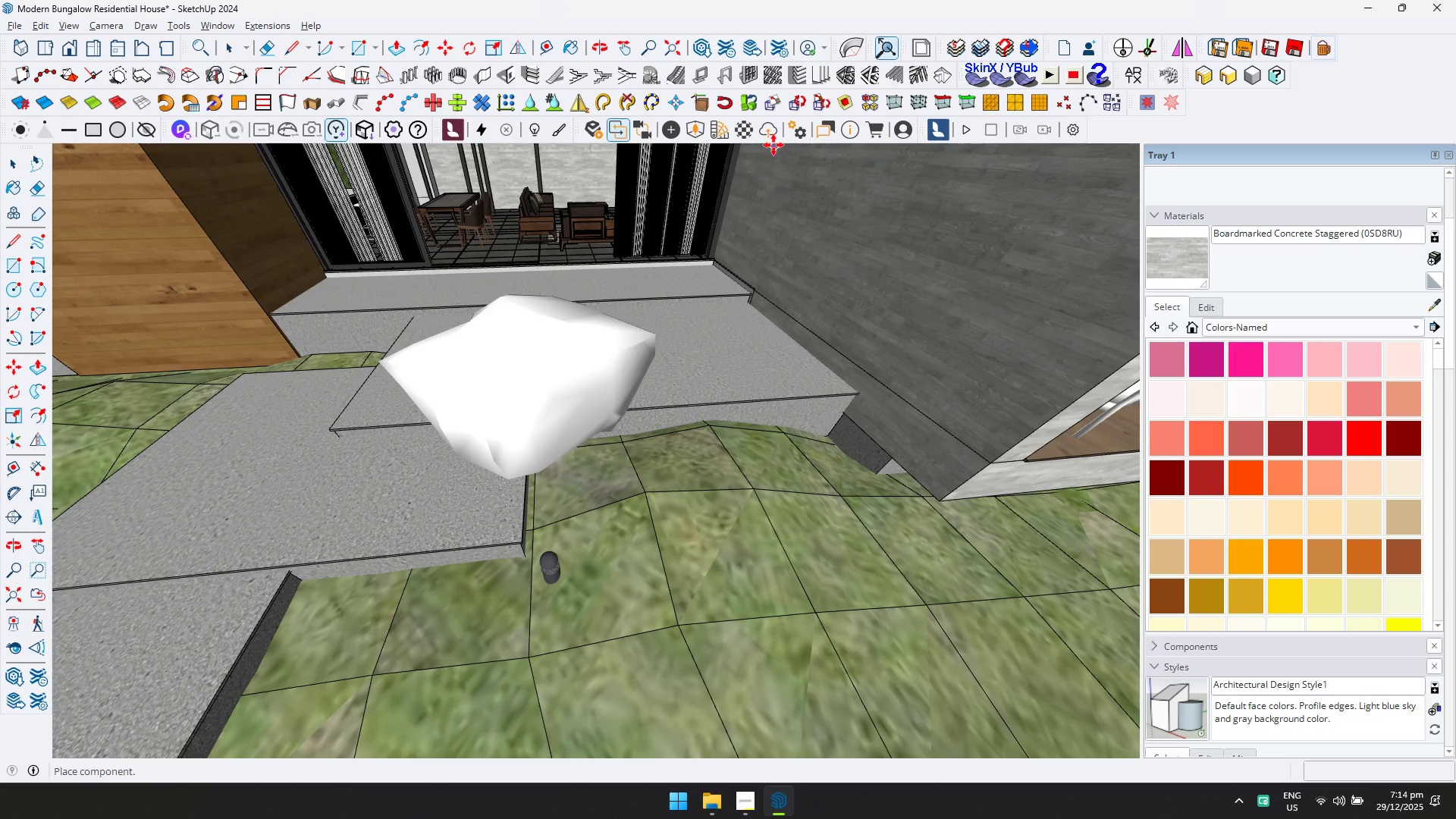 
left_click([697, 133])
 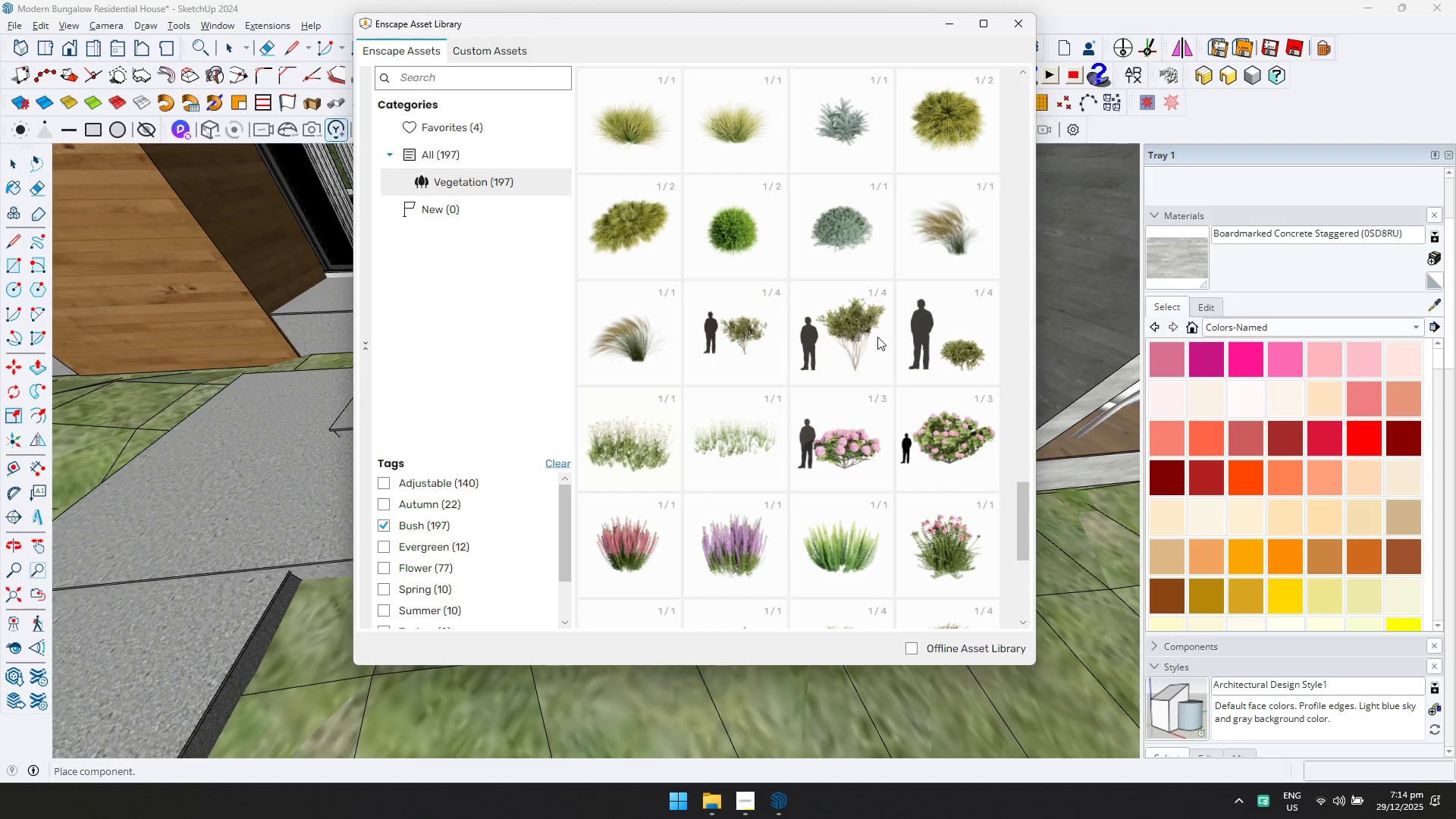 
double_click([861, 349])
 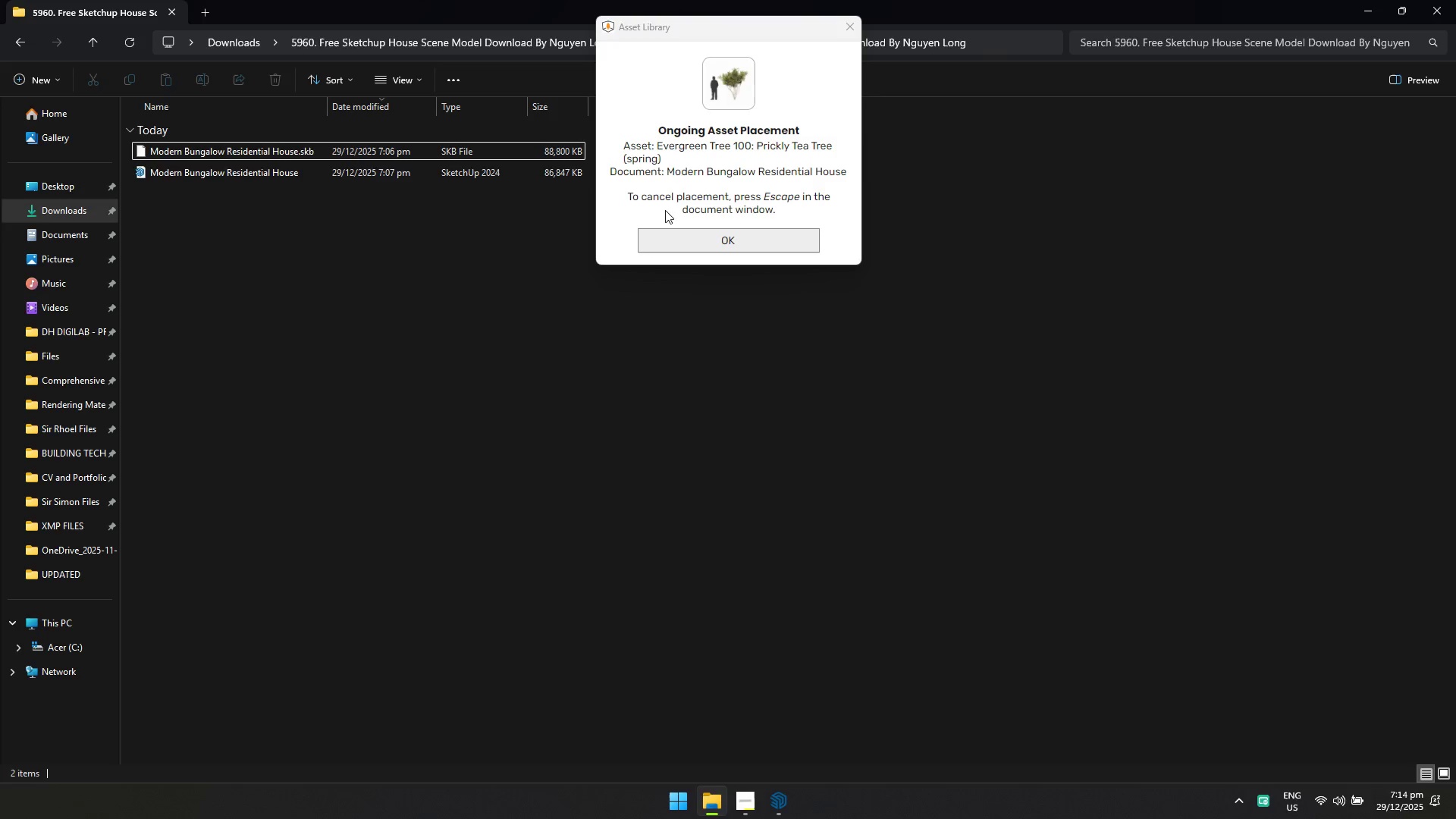 
wait(5.58)
 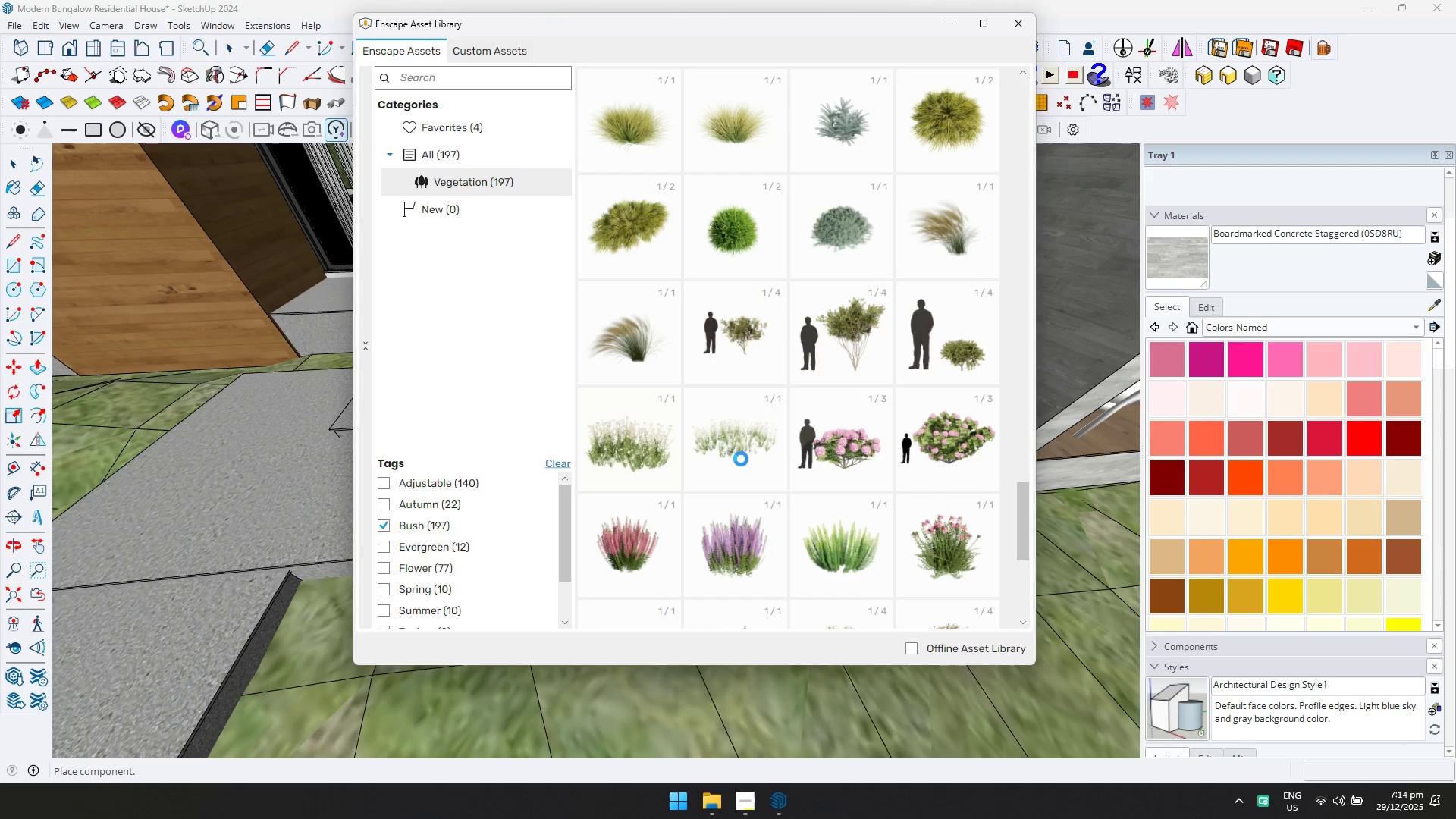 
left_click([854, 22])
 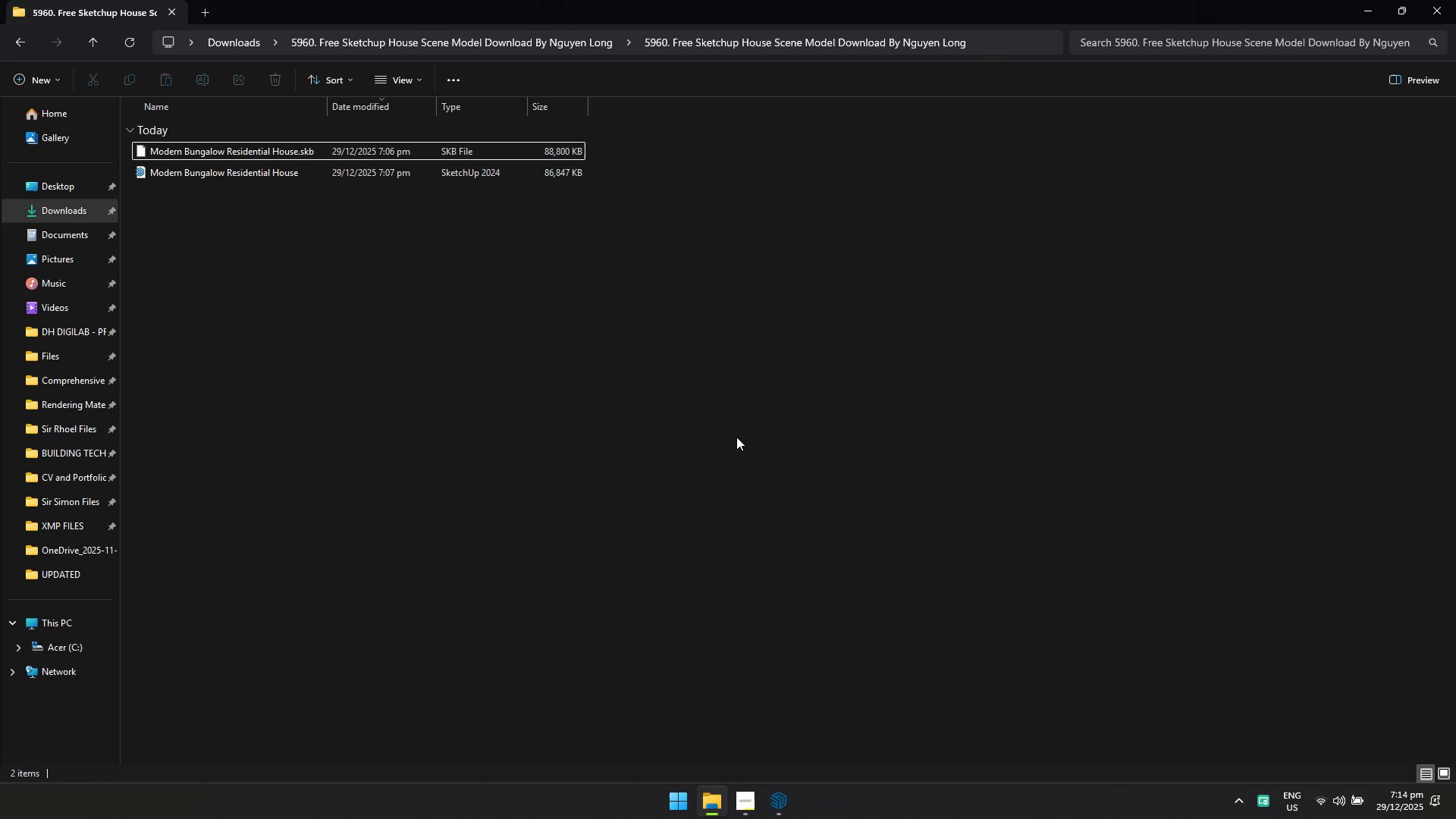 
key(Alt+AltLeft)
 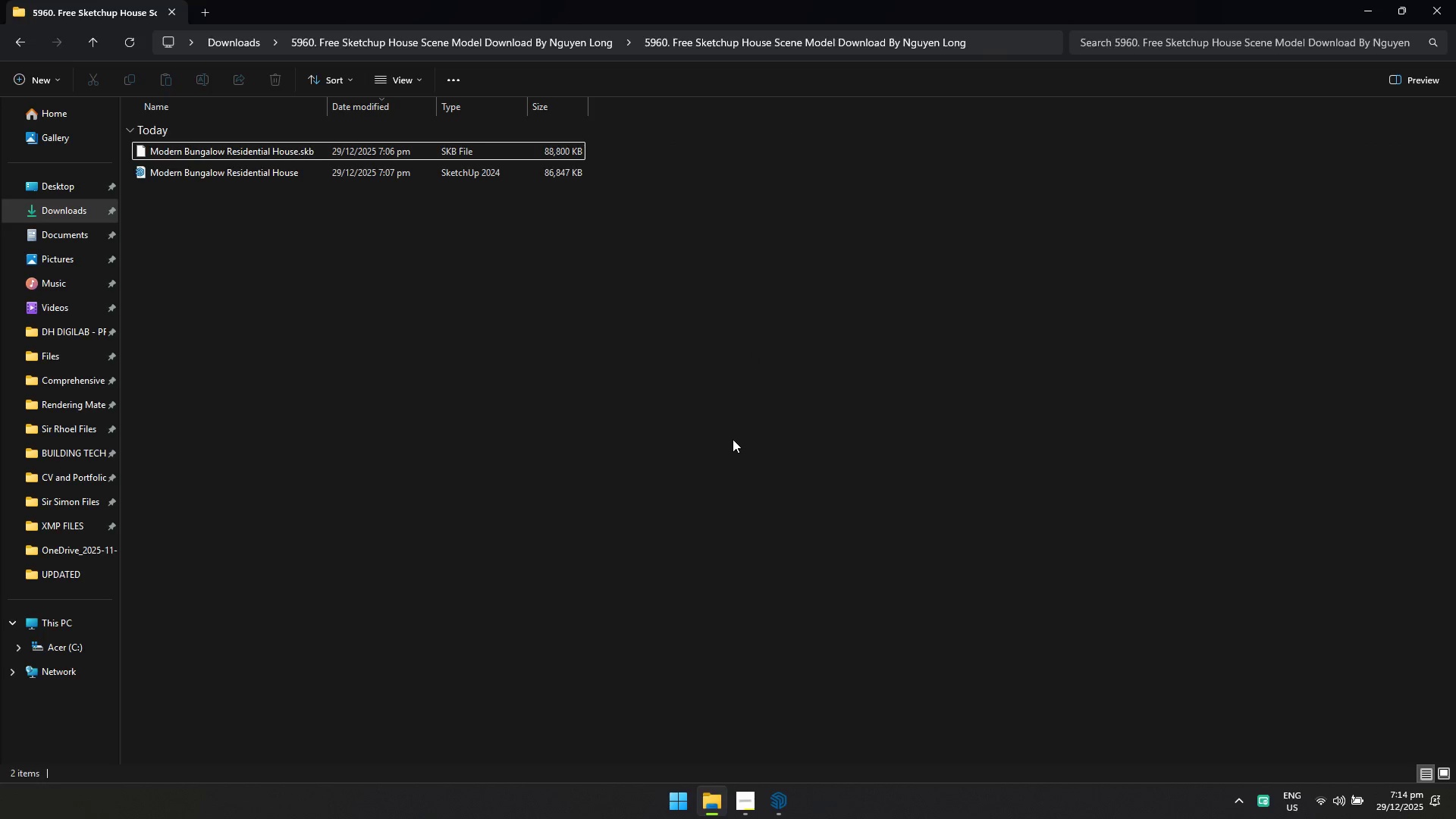 
key(Alt+Tab)
 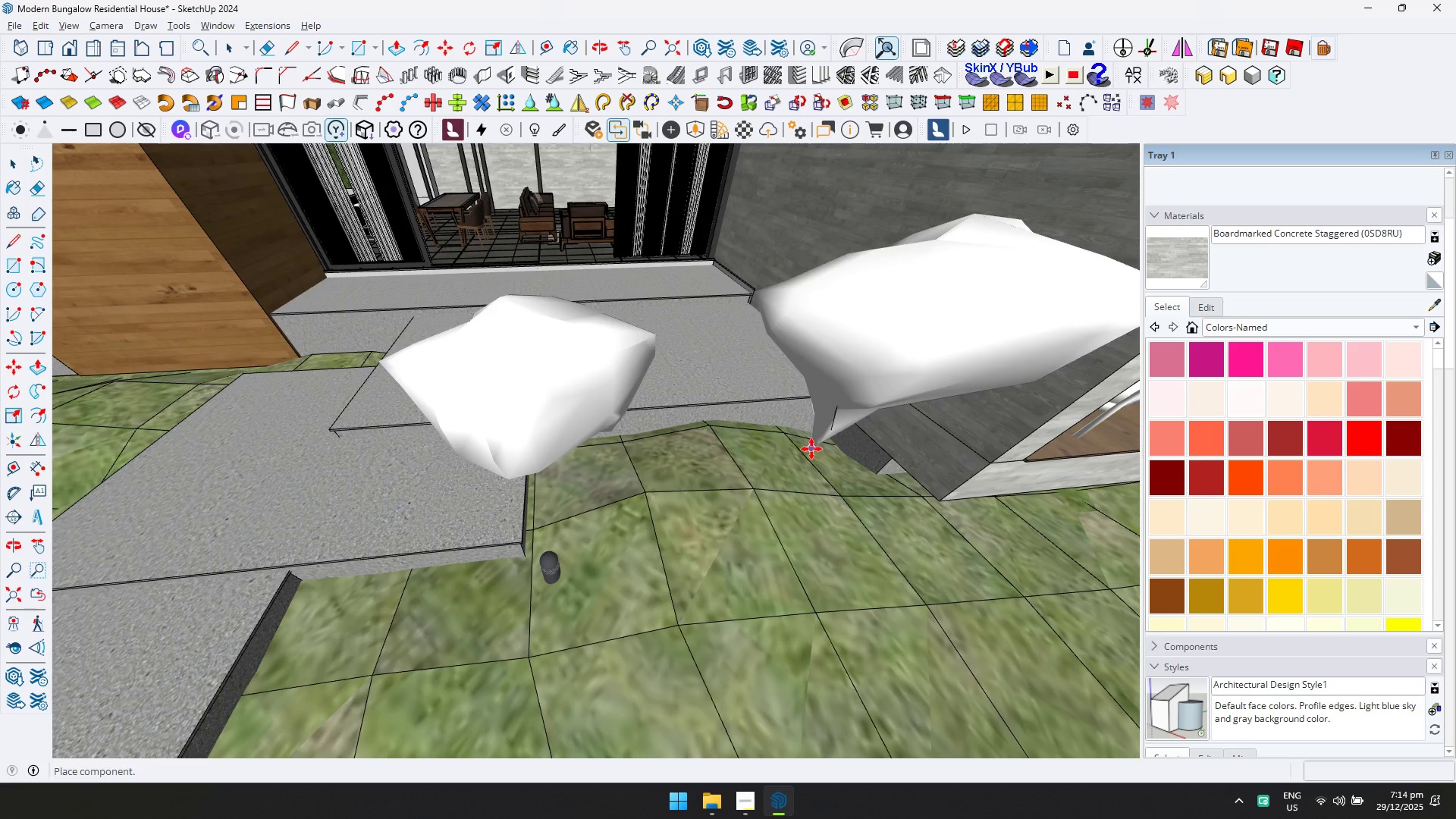 
scroll: coordinate [763, 321], scroll_direction: down, amount: 9.0
 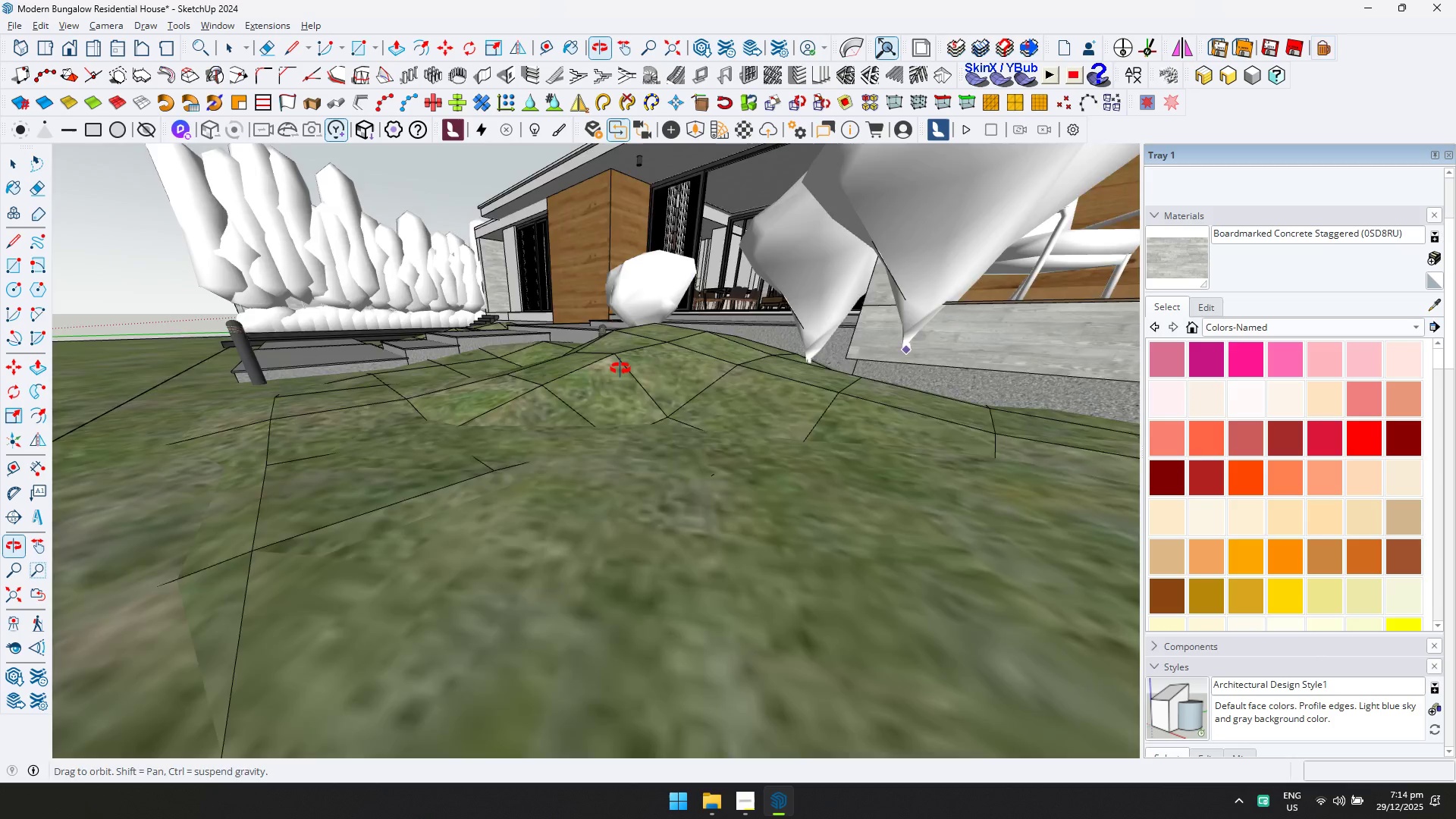 
key(Shift+ShiftLeft)
 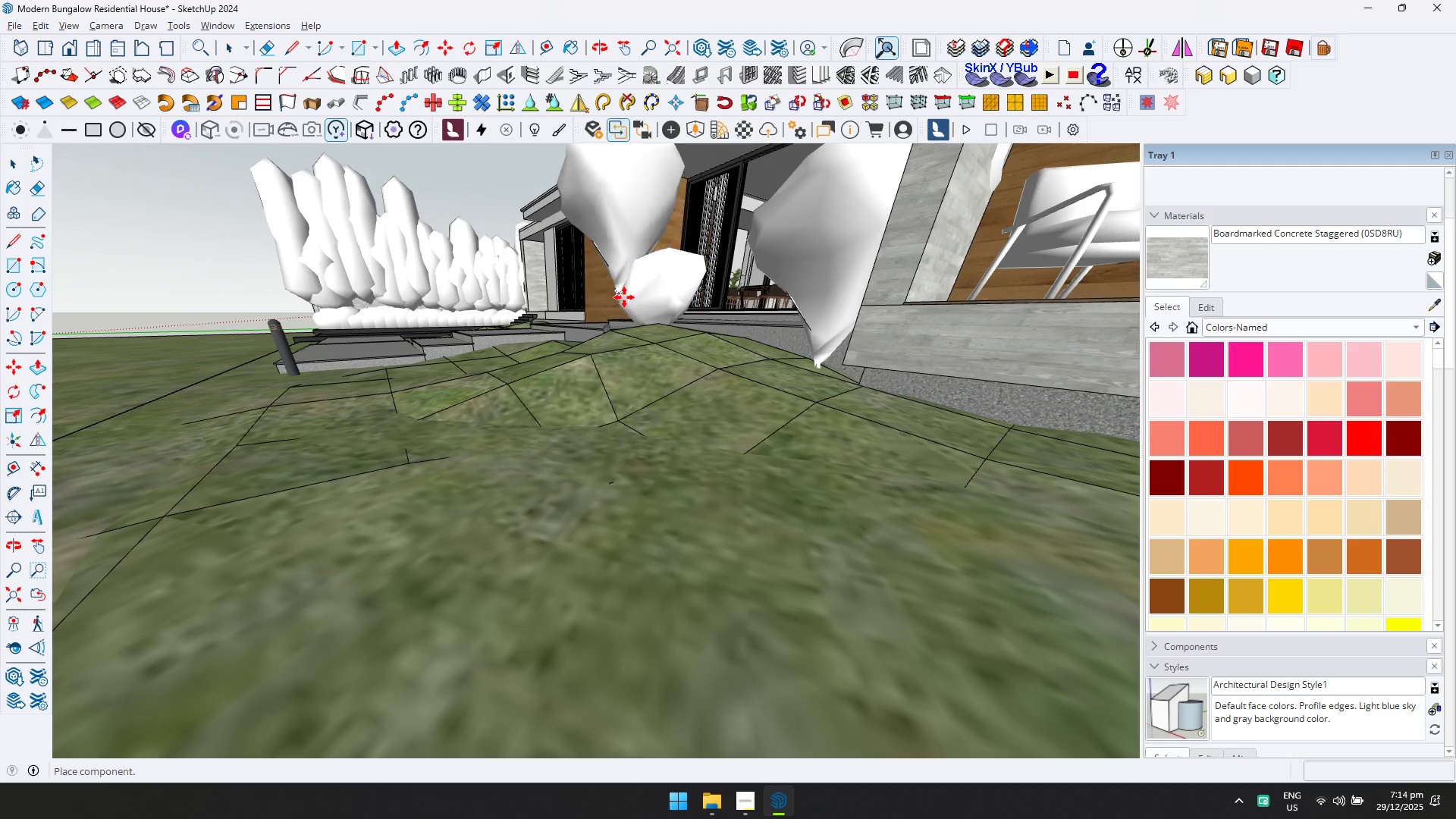 
key(Shift+ShiftLeft)
 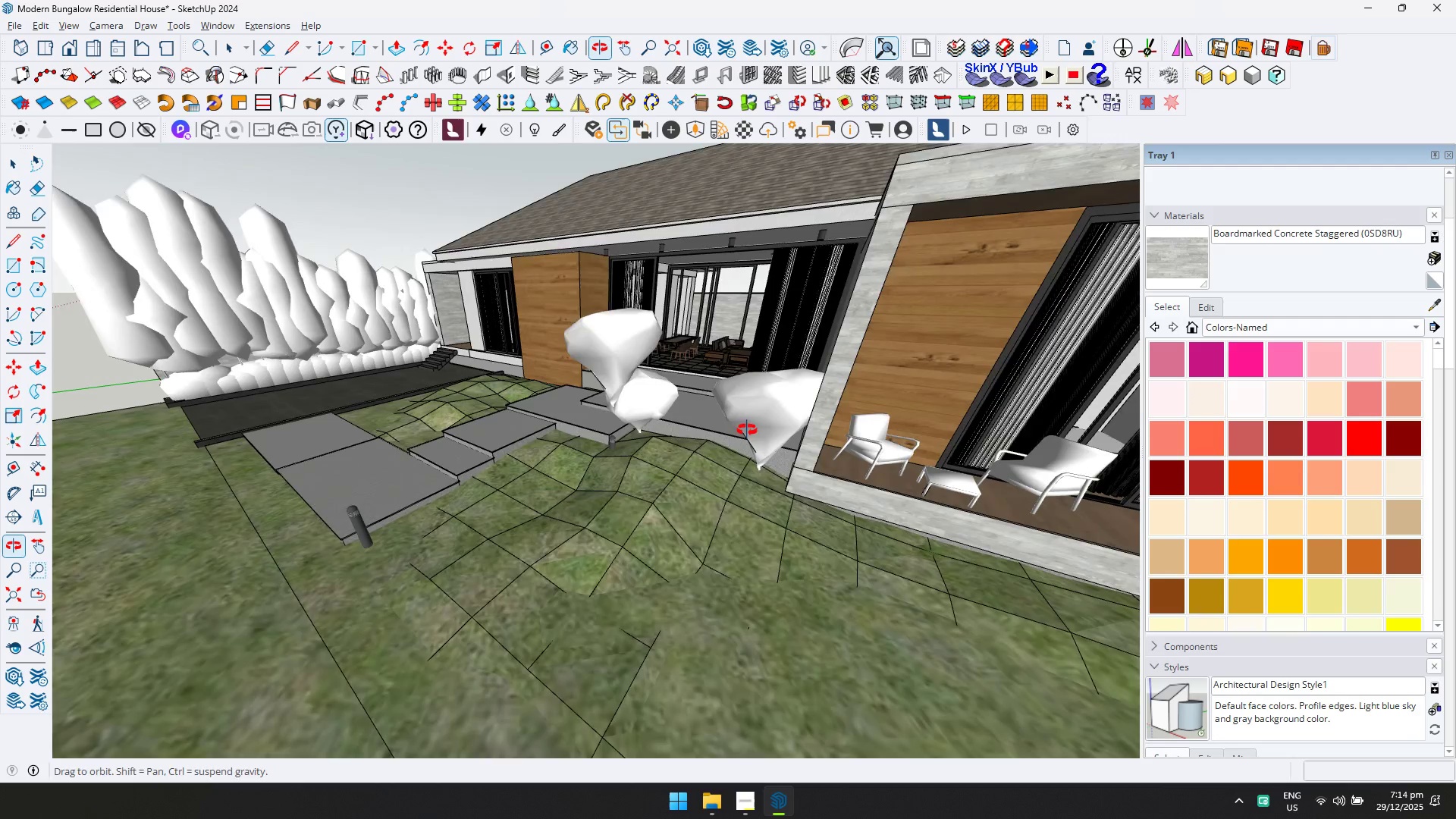 
scroll: coordinate [624, 297], scroll_direction: down, amount: 3.0
 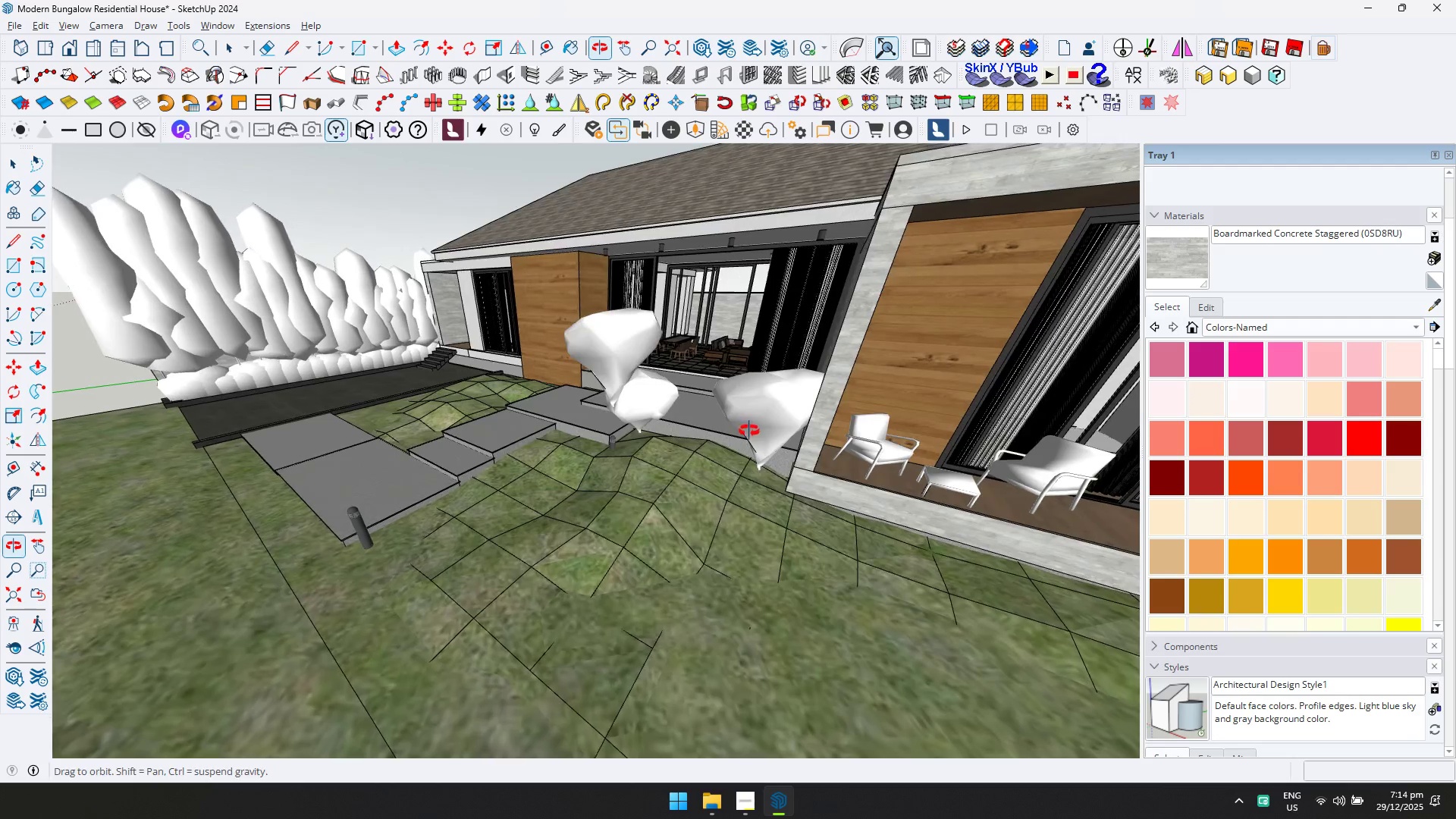 
key(Space)
 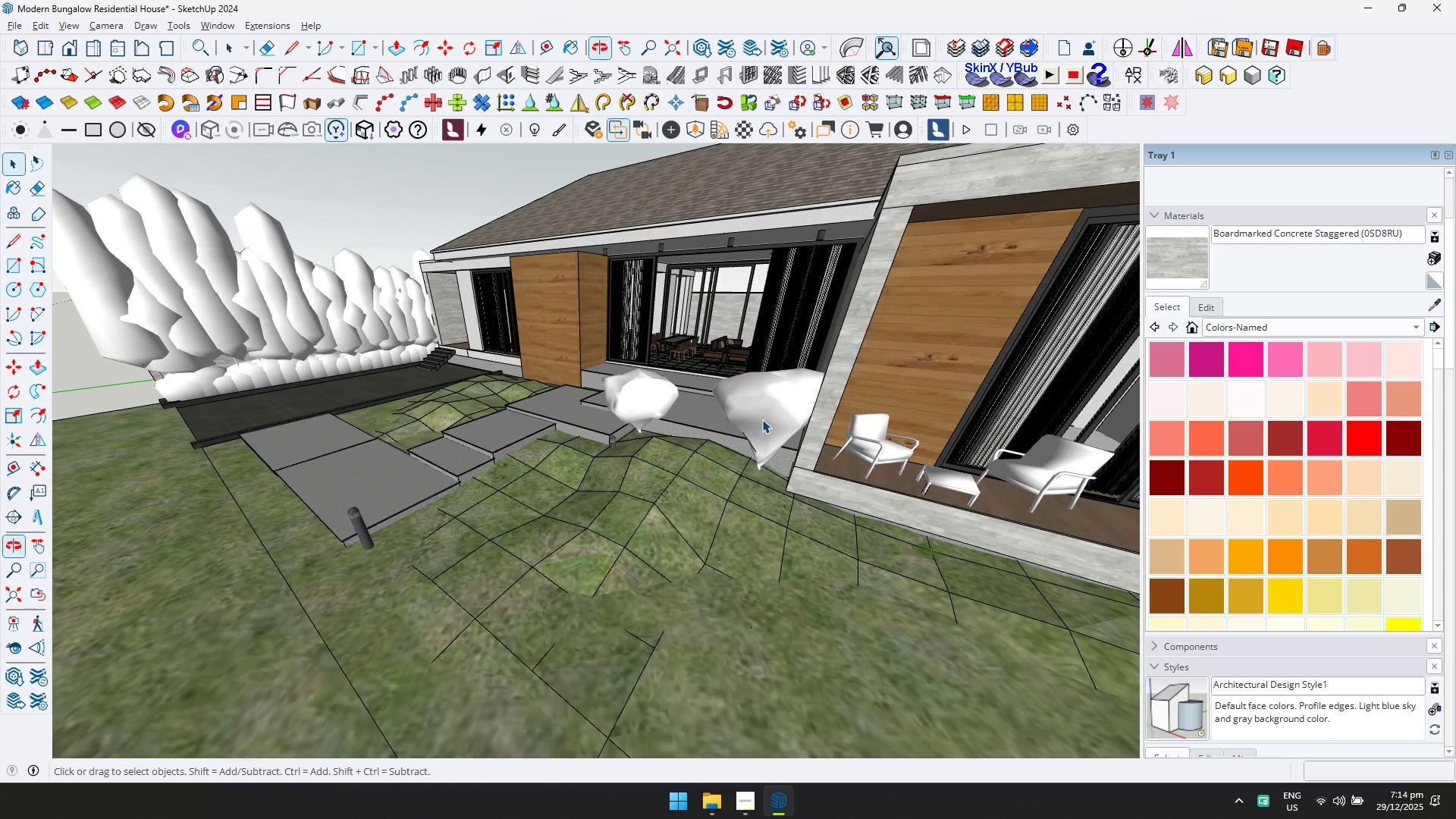 
left_click([762, 419])
 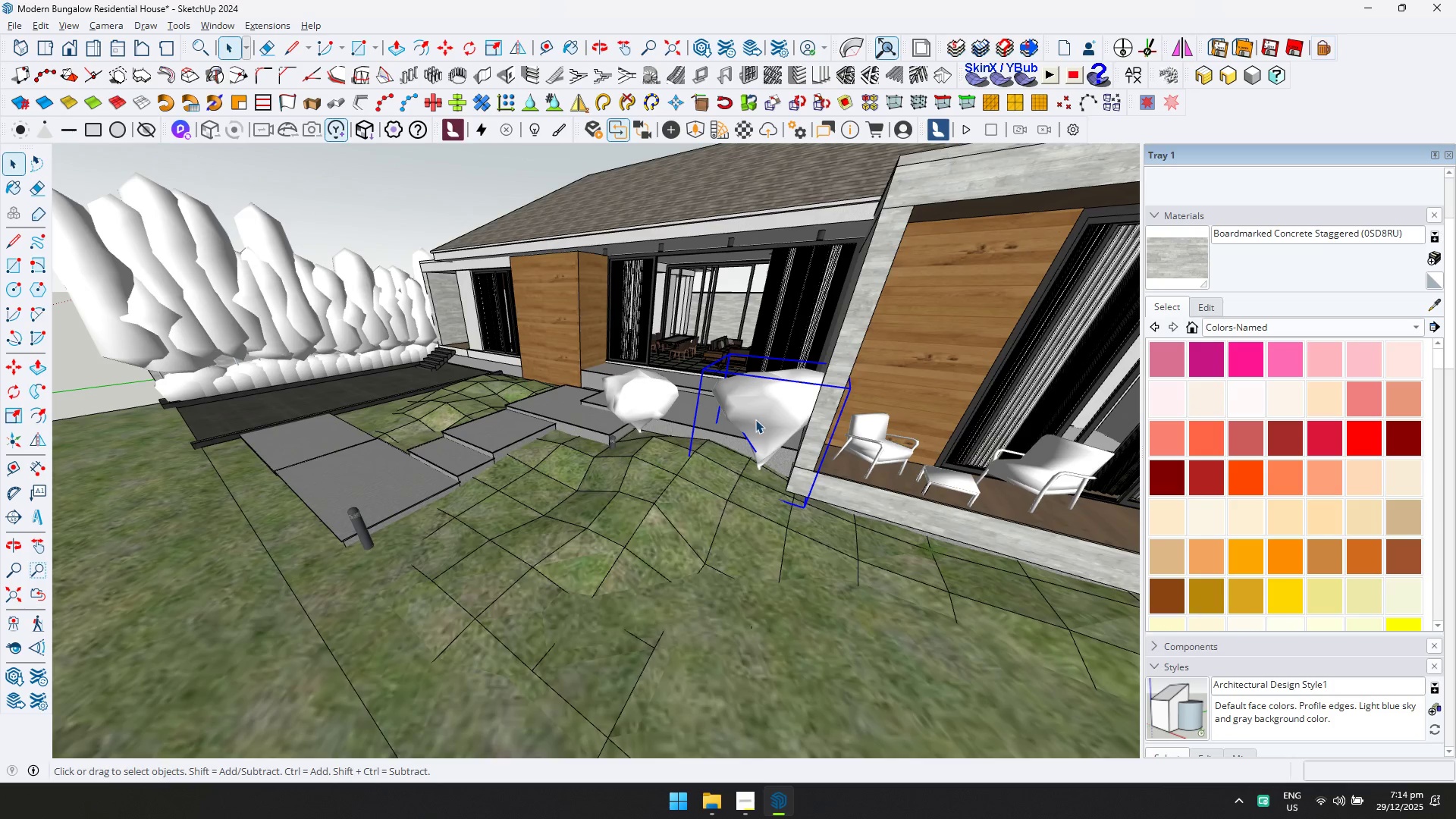 
key(M)
 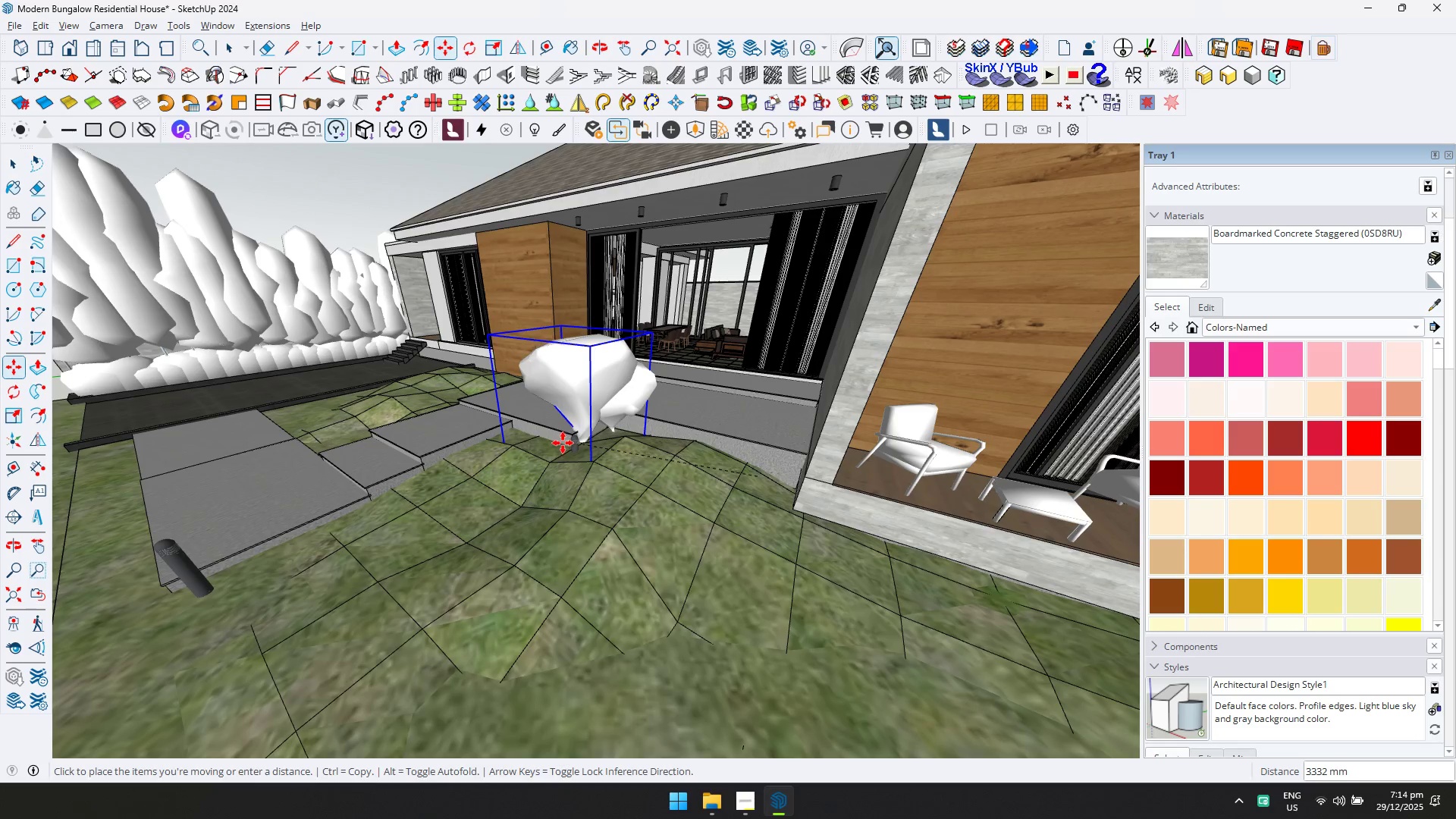 
scroll: coordinate [496, 547], scroll_direction: up, amount: 13.0
 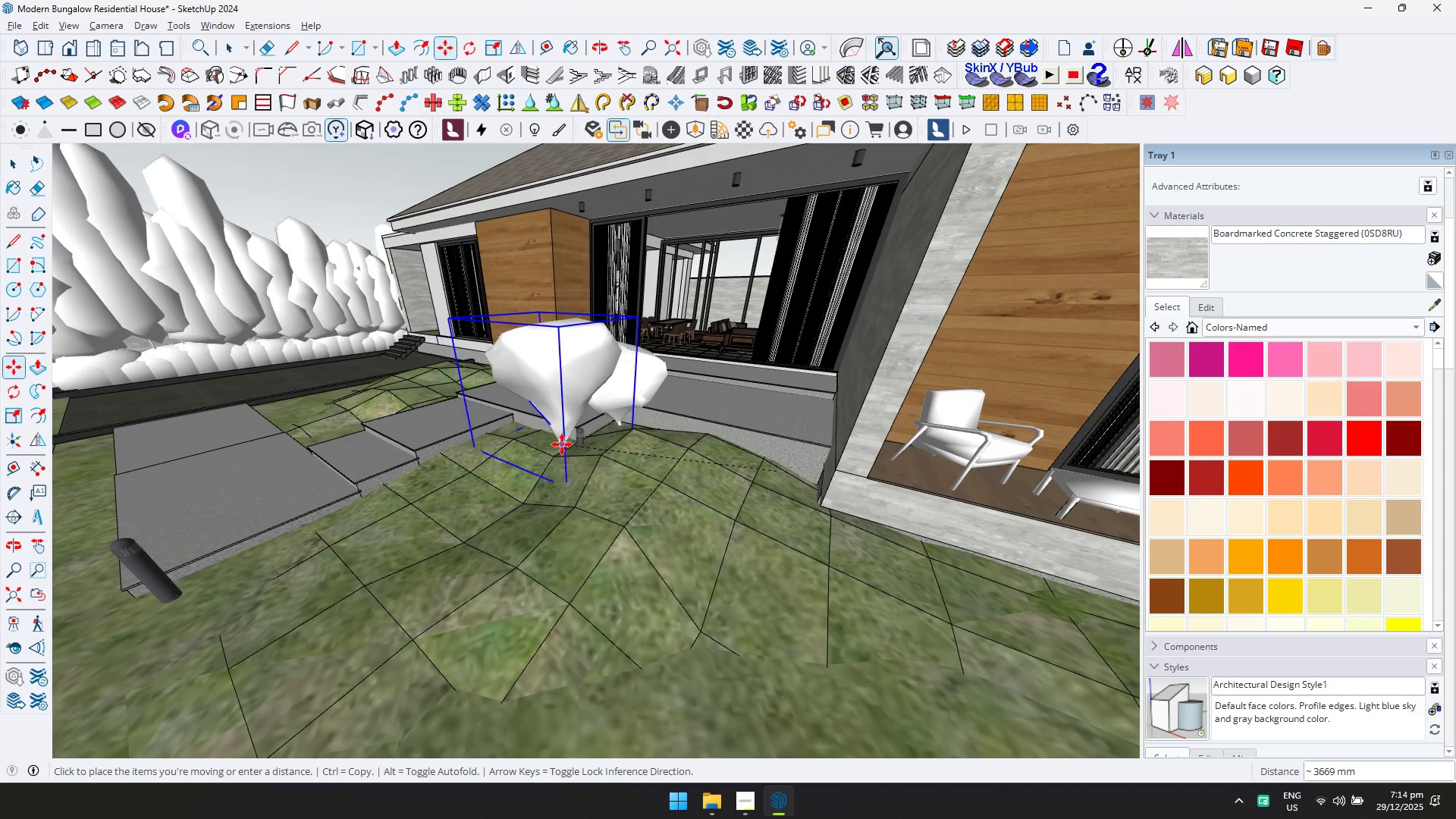 
left_click([570, 444])
 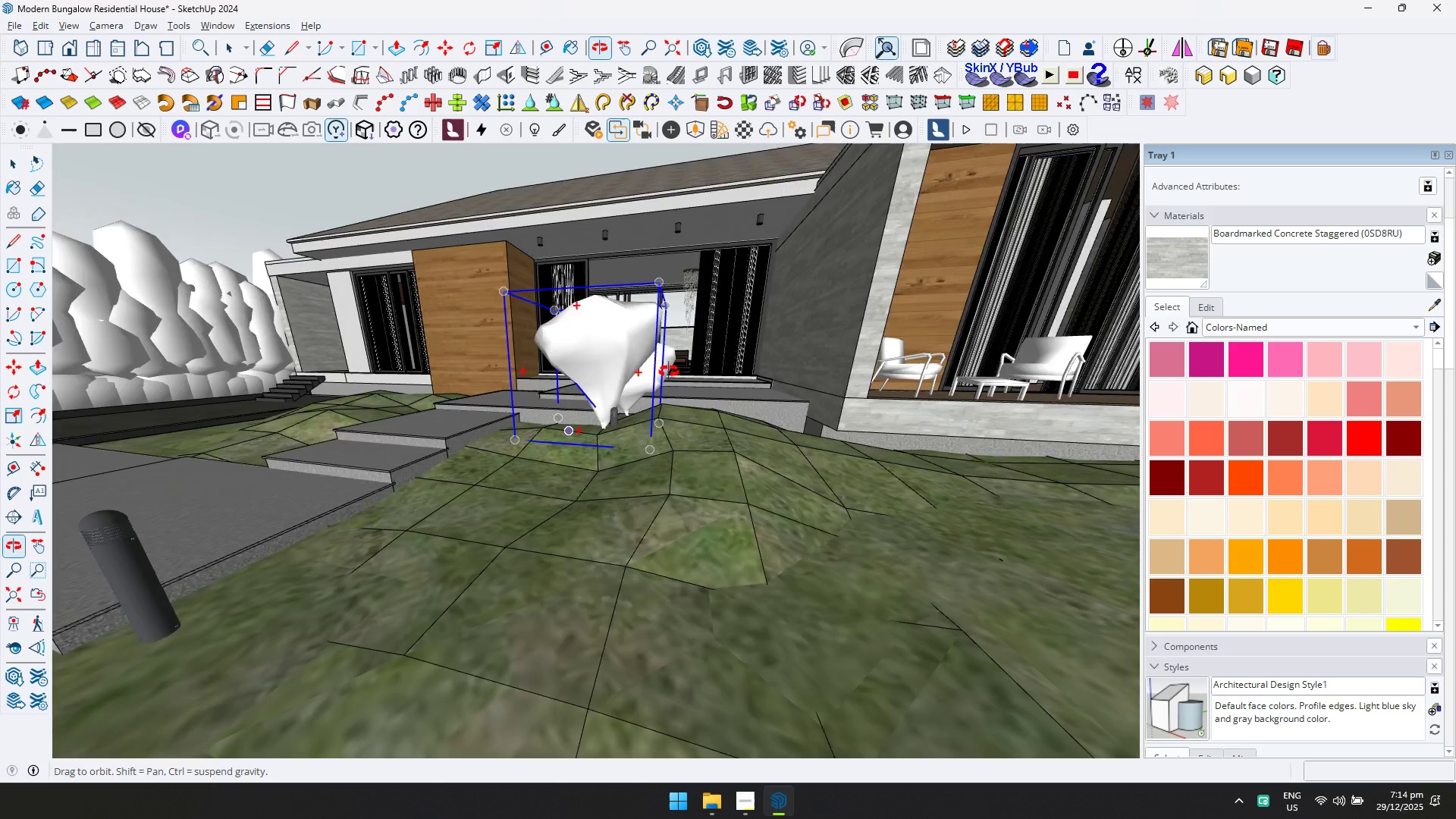 
key(Space)
 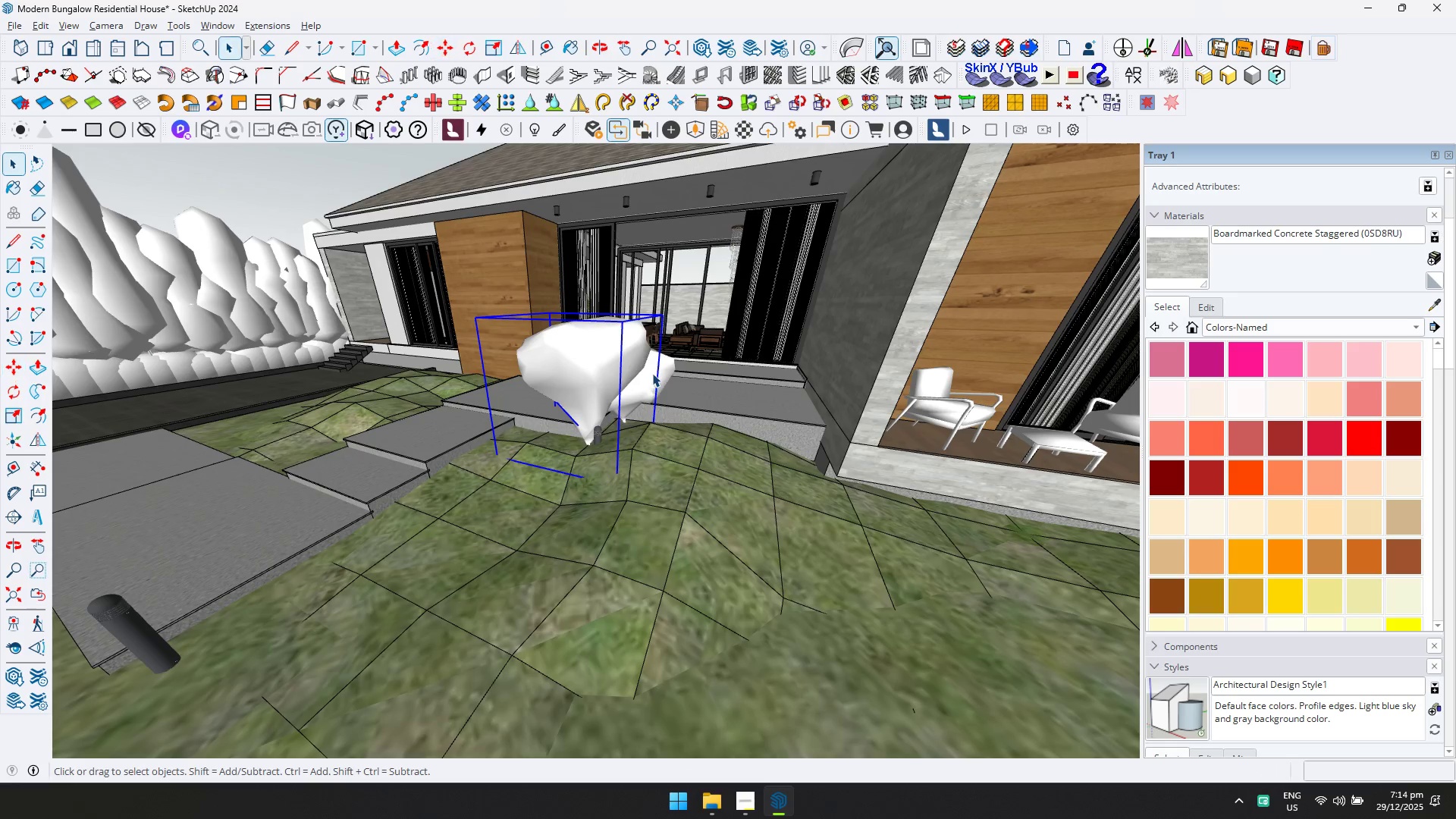 
scroll: coordinate [651, 374], scroll_direction: down, amount: 6.0
 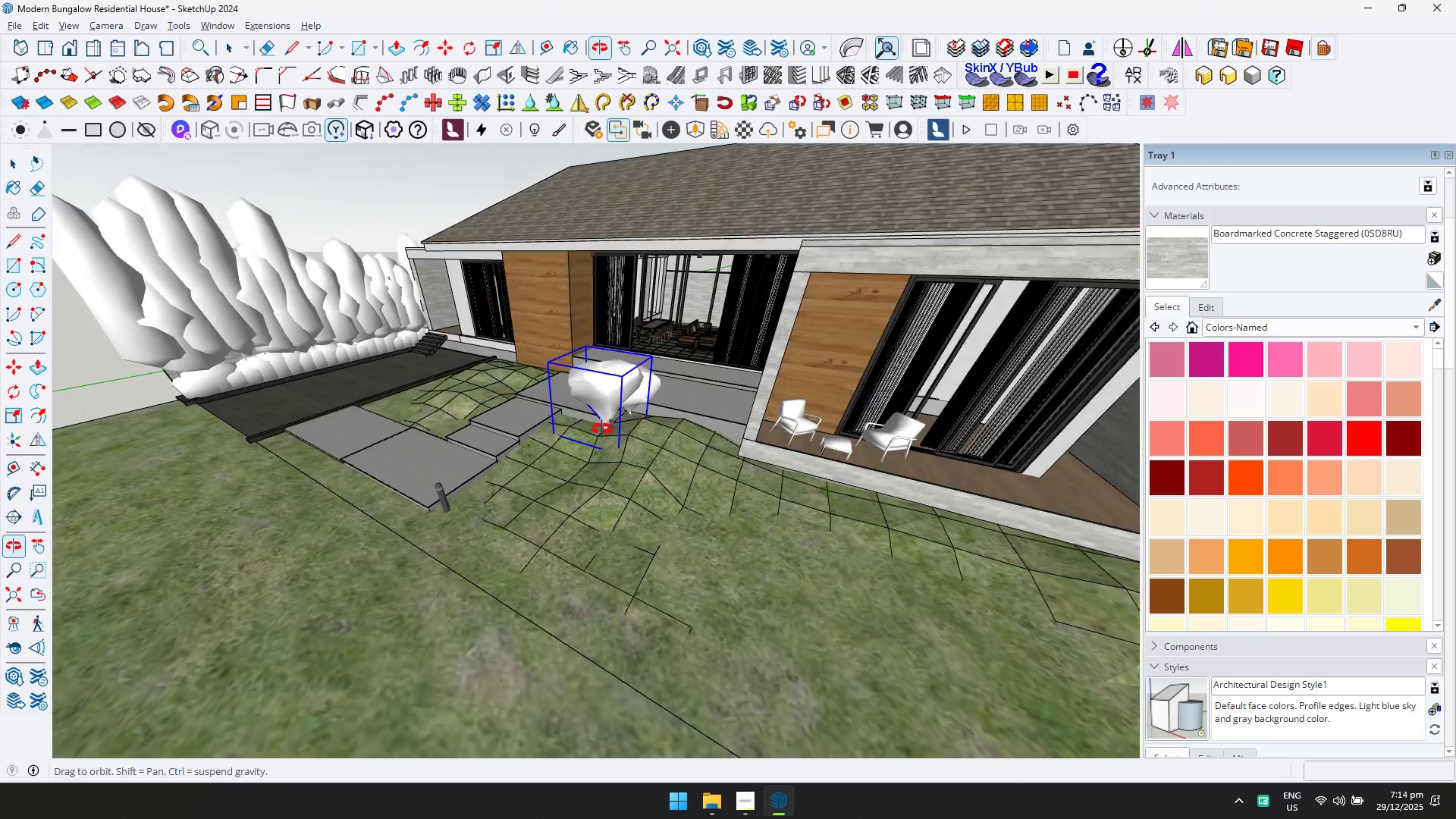 
left_click([670, 380])
 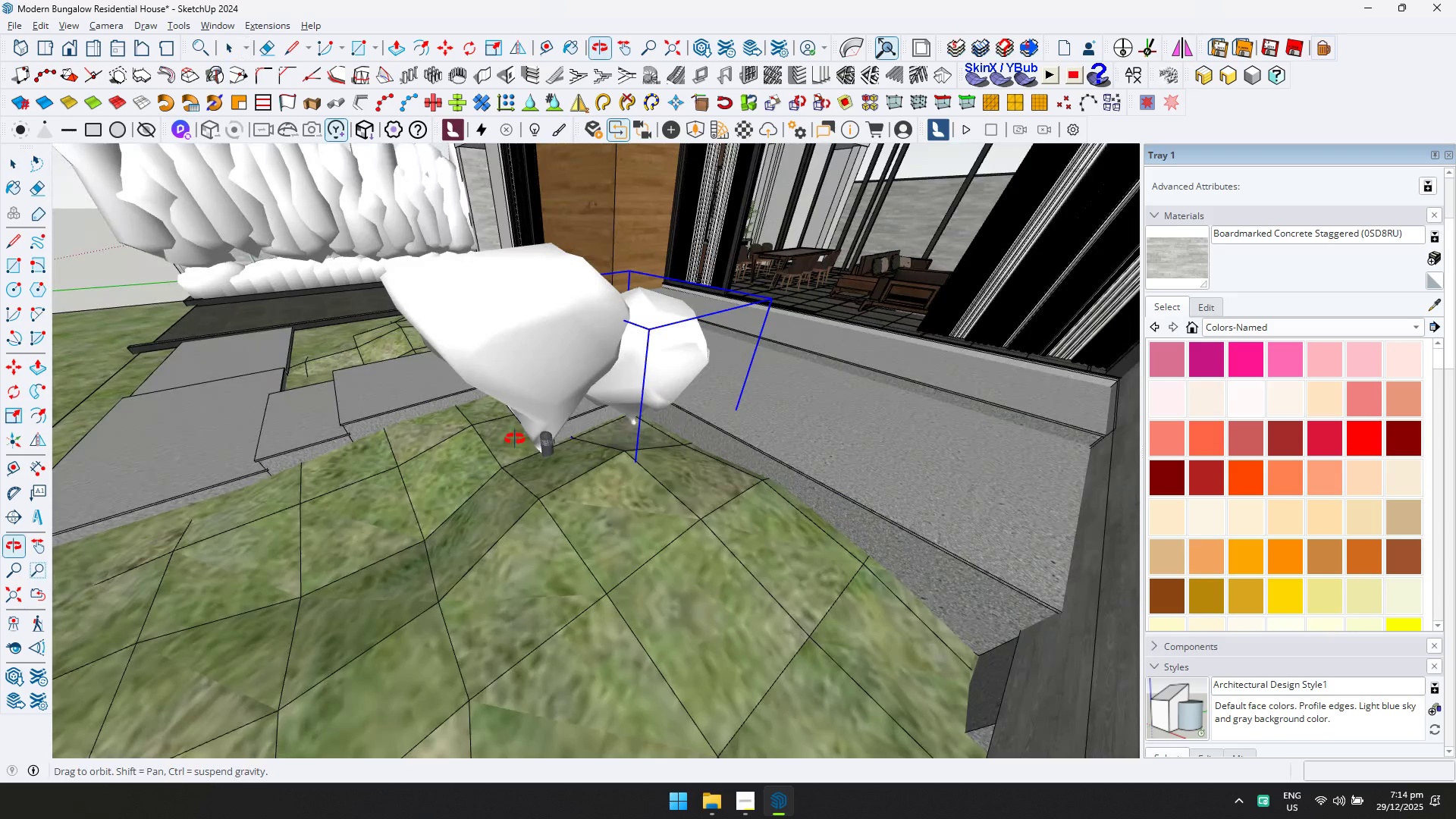 
scroll: coordinate [663, 388], scroll_direction: up, amount: 9.0
 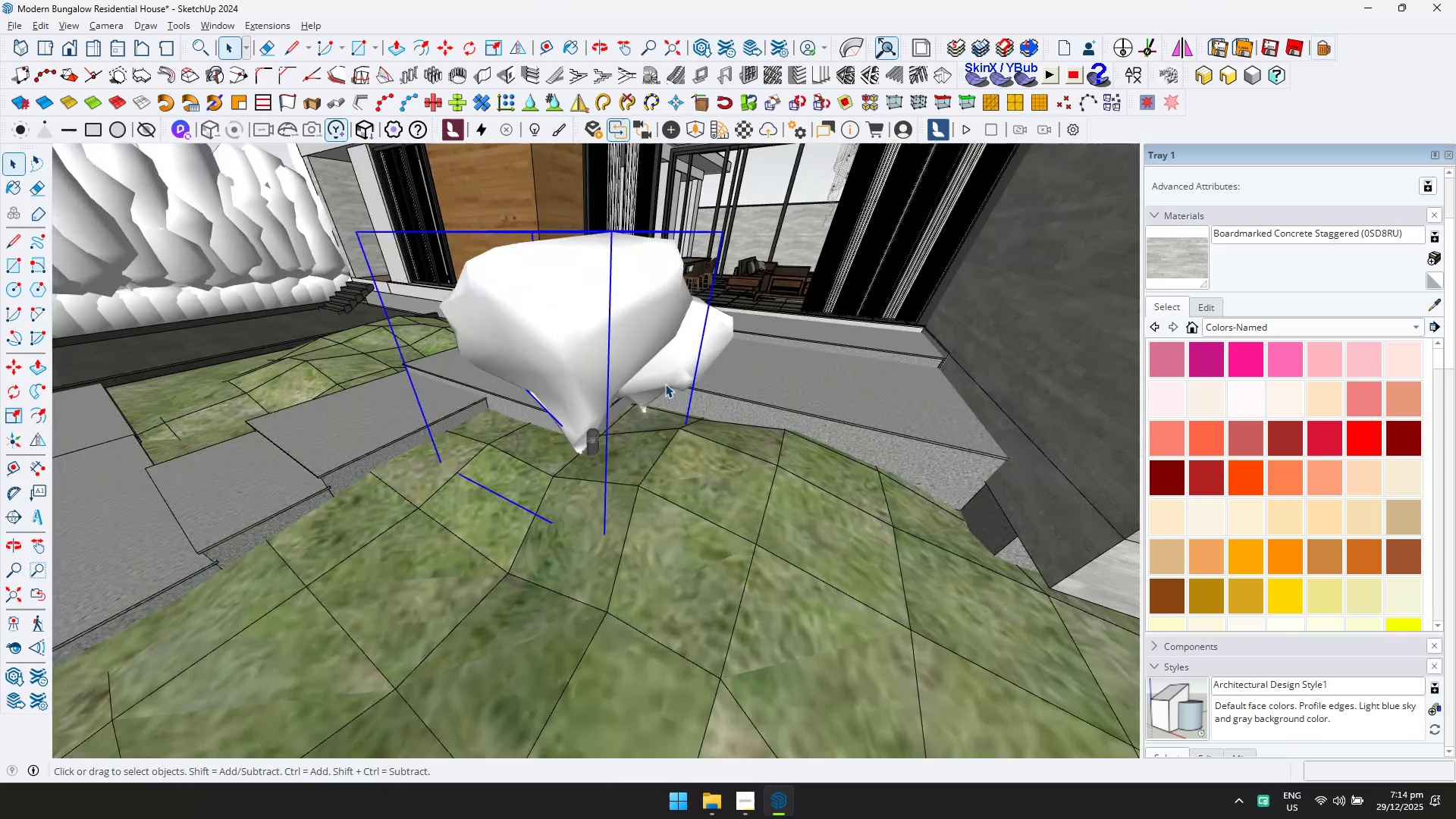 
key(M)
 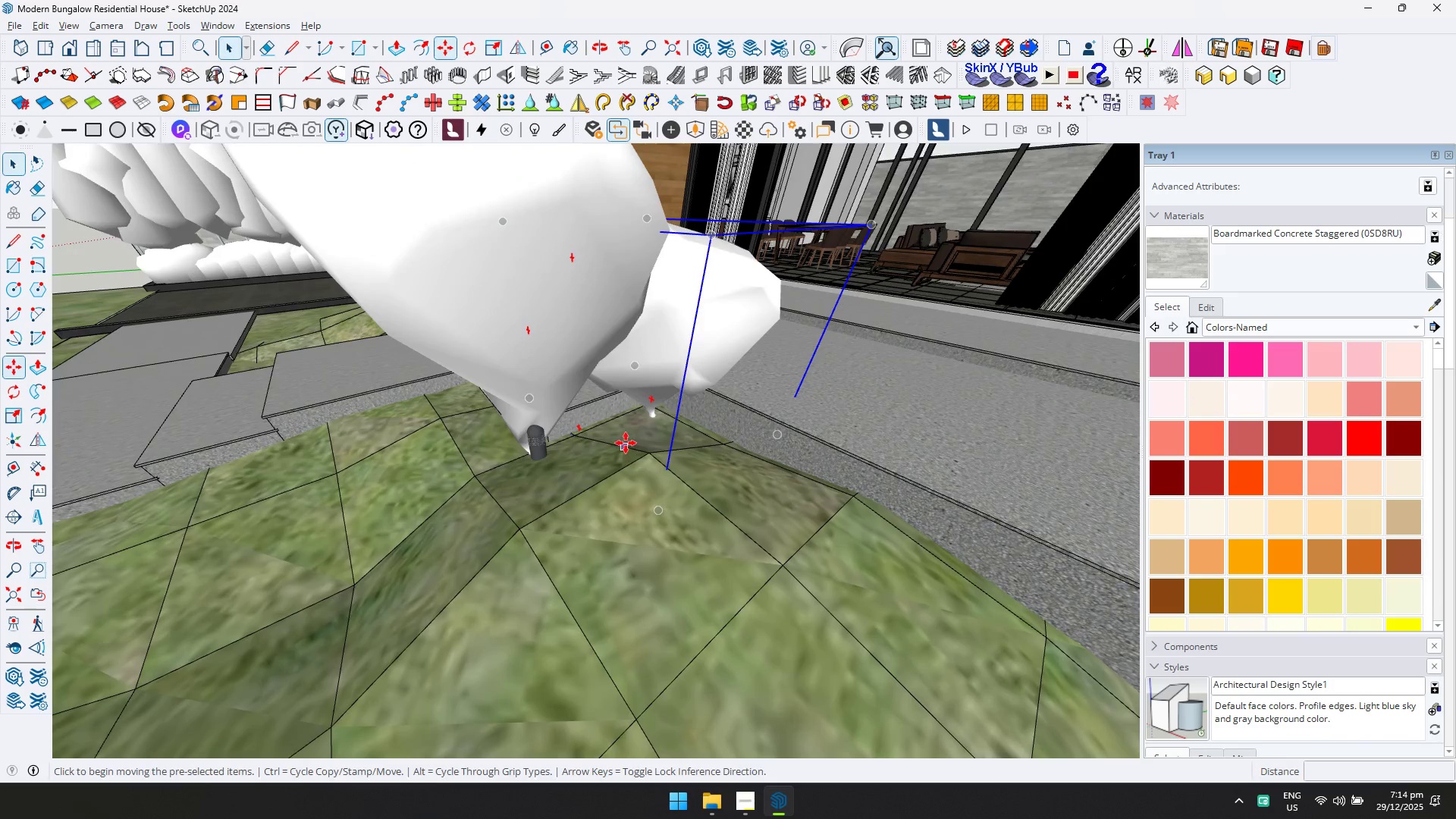 
scroll: coordinate [572, 447], scroll_direction: up, amount: 3.0
 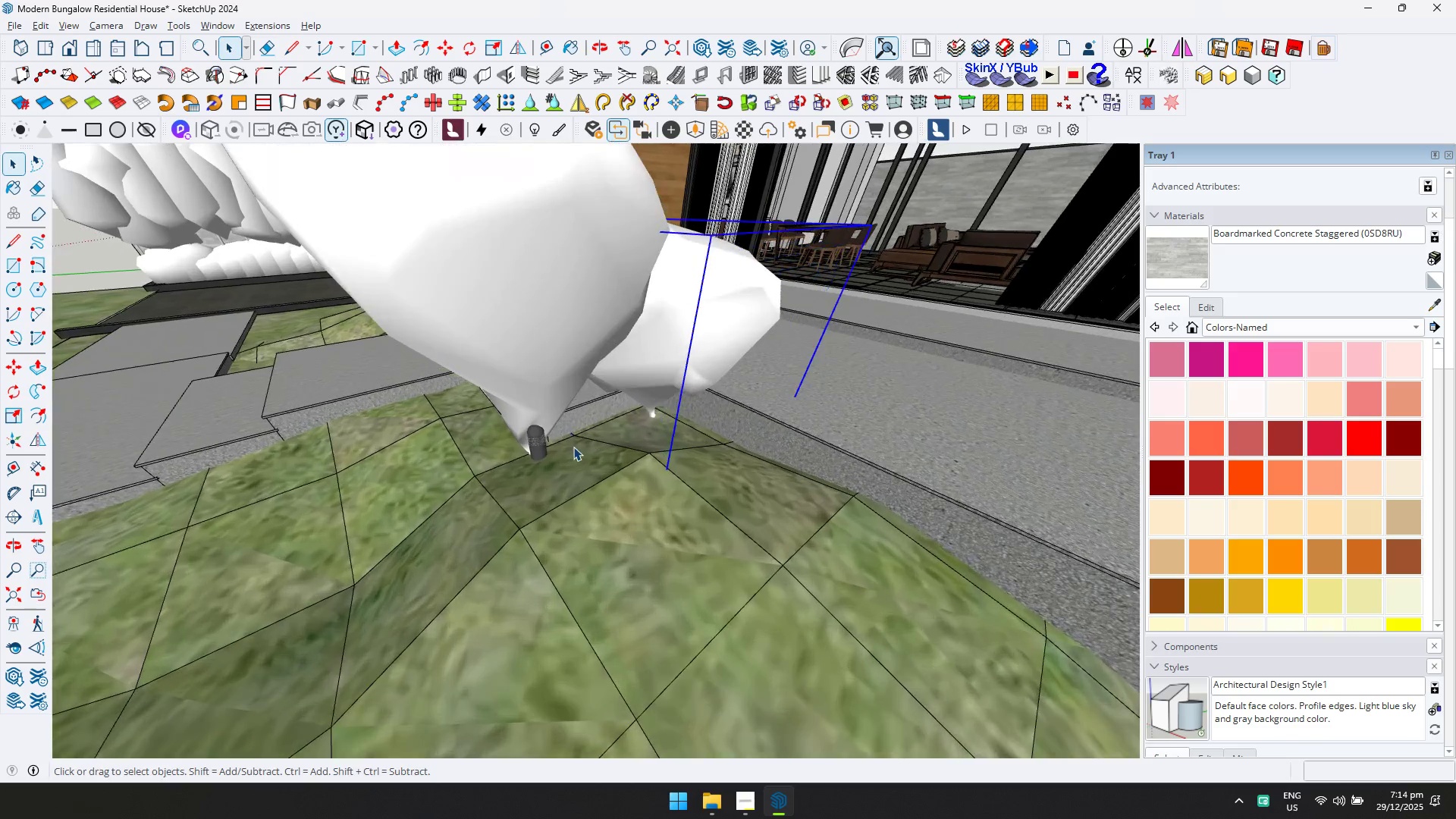 
left_click([650, 423])
 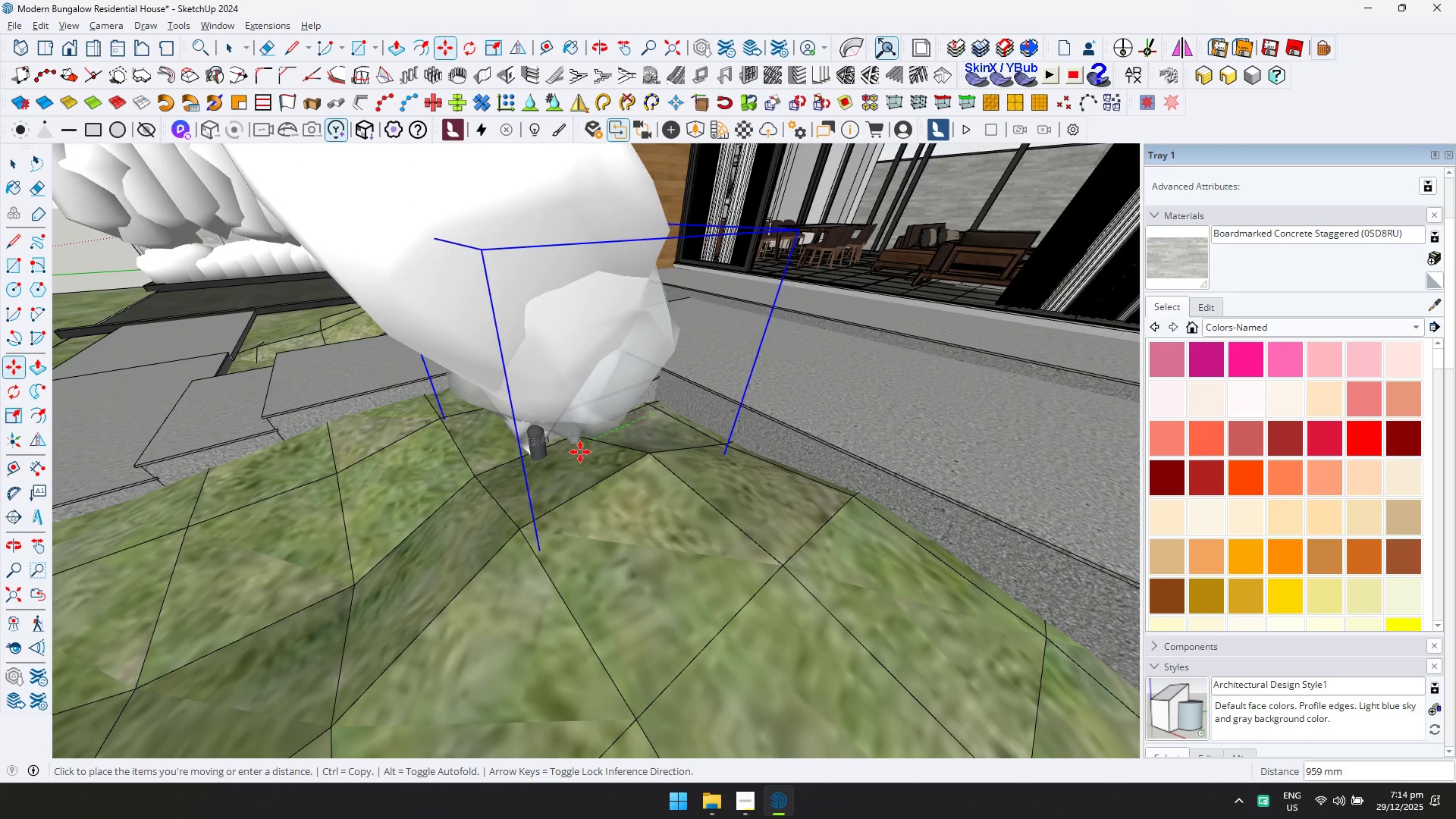 
left_click([582, 463])
 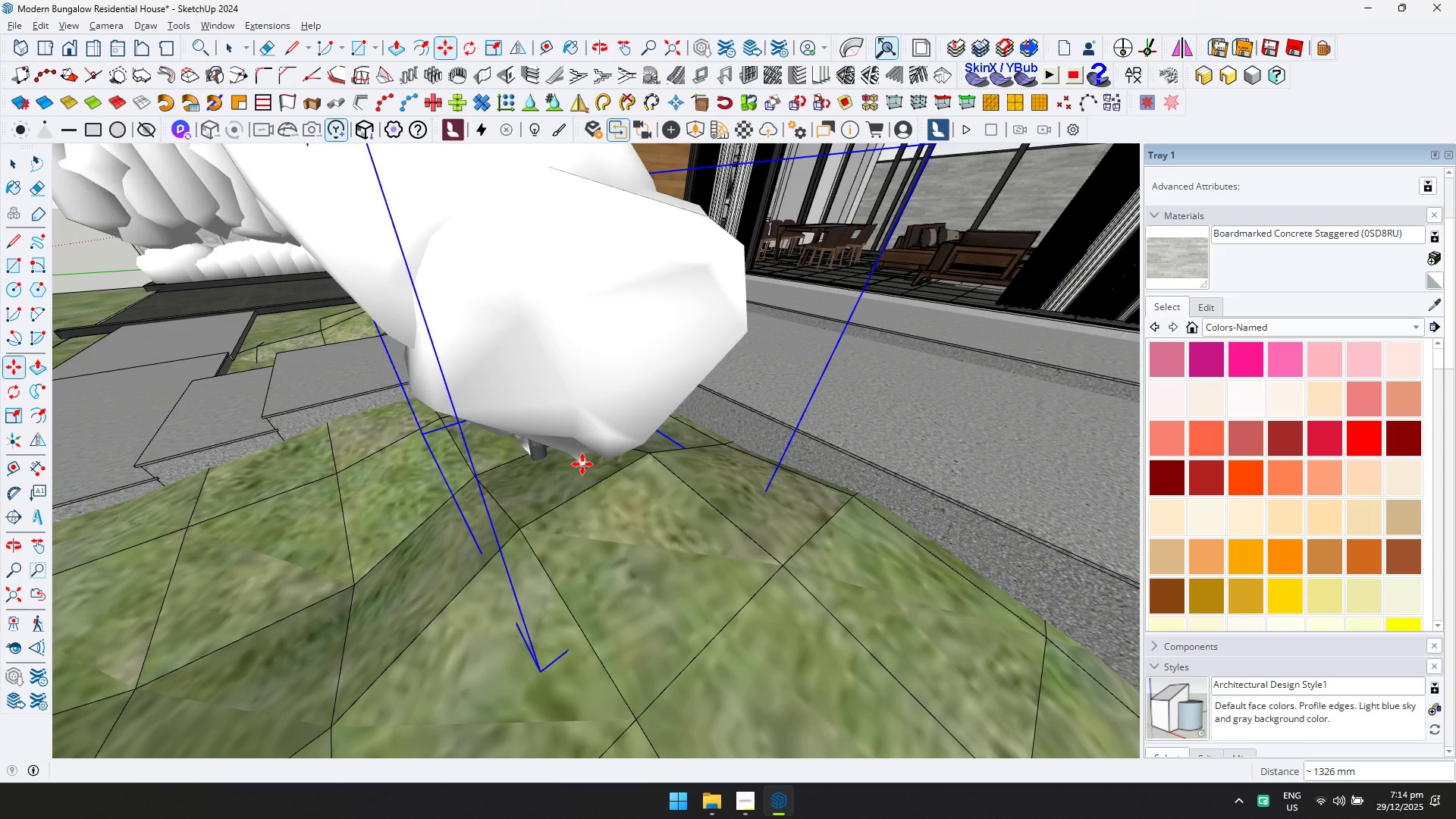 
key(Shift+ShiftLeft)
 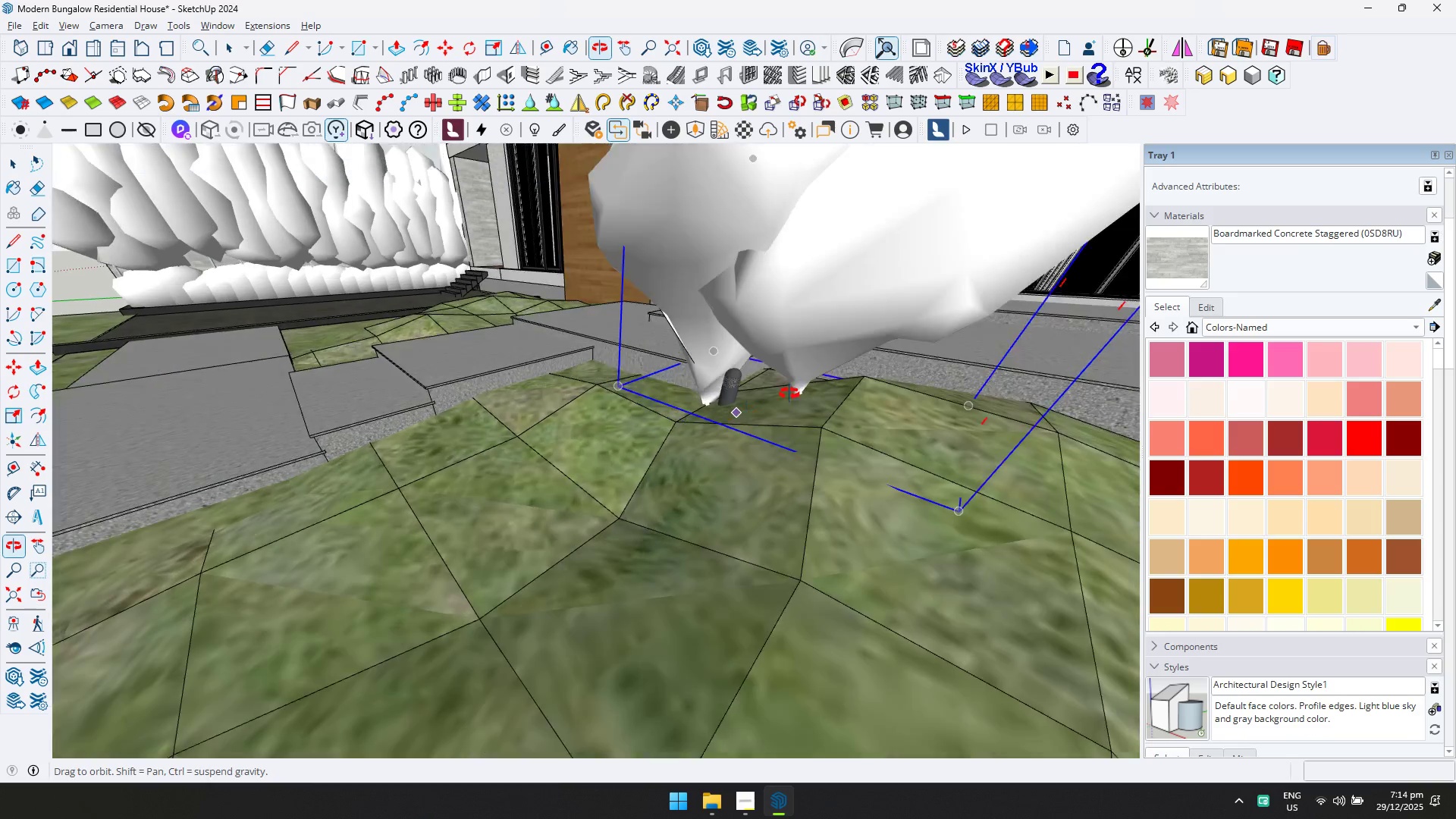 
key(Control+ControlLeft)
 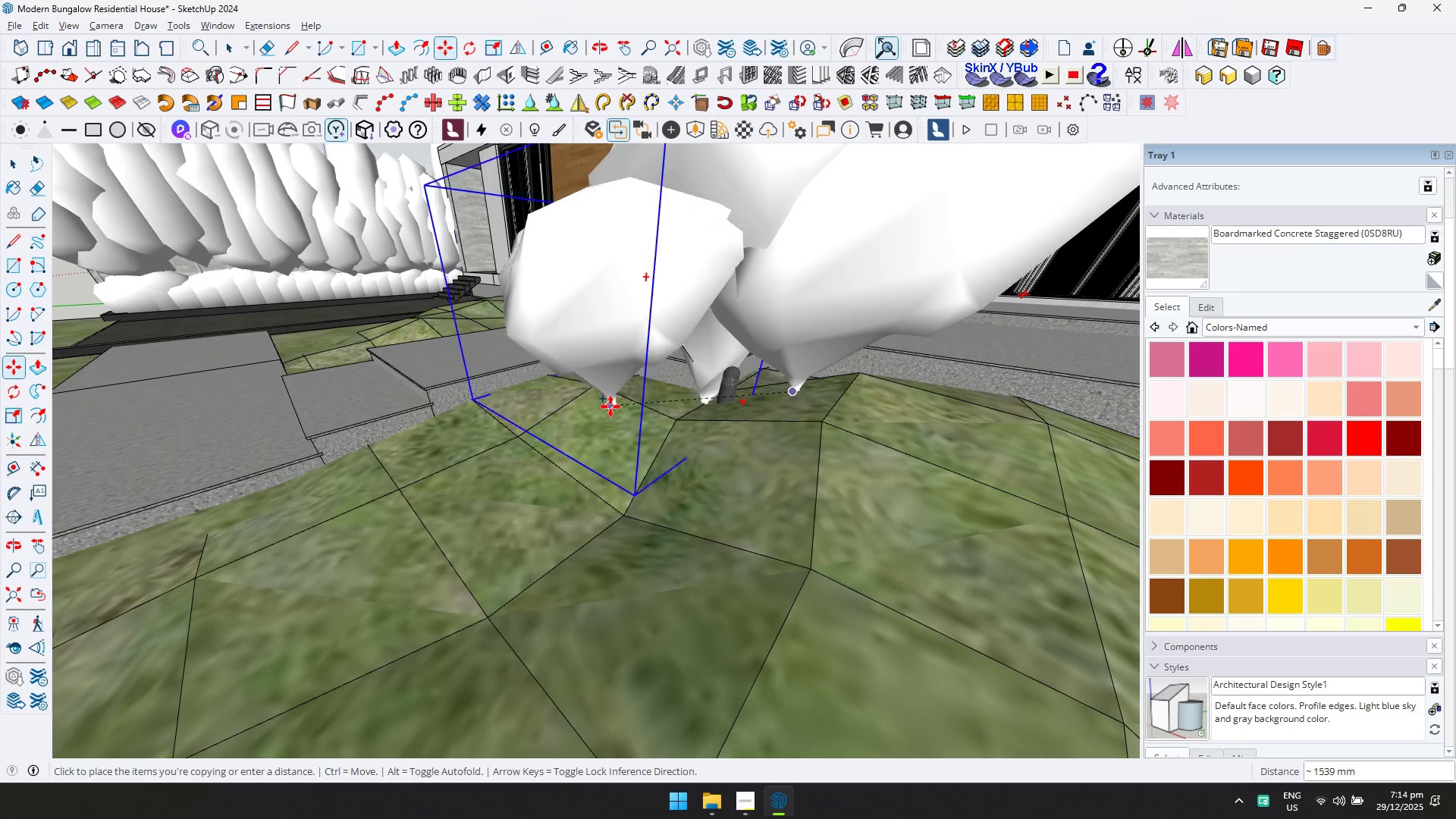 
left_click([617, 413])
 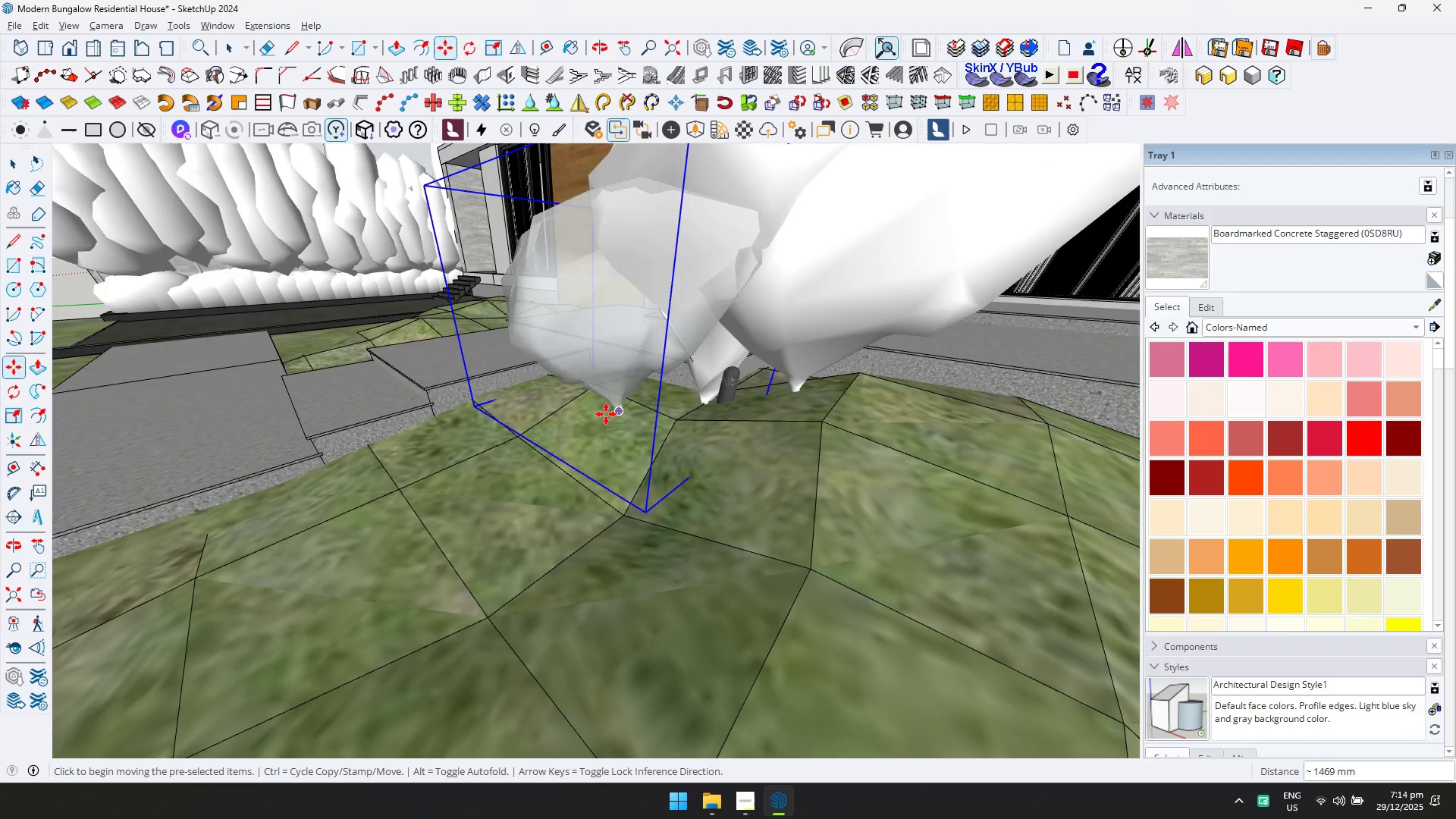 
scroll: coordinate [595, 394], scroll_direction: down, amount: 4.0
 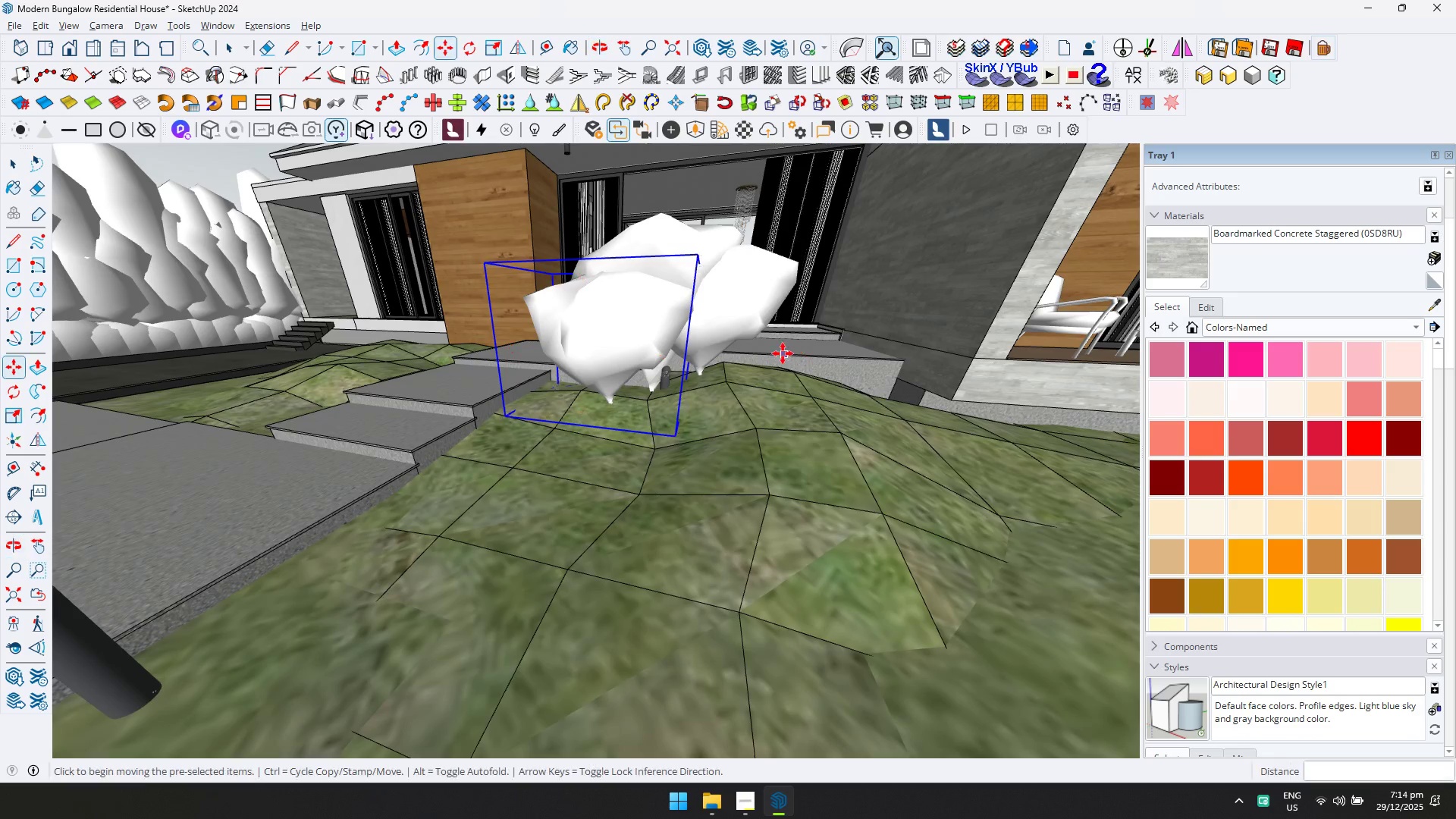 
key(Space)
 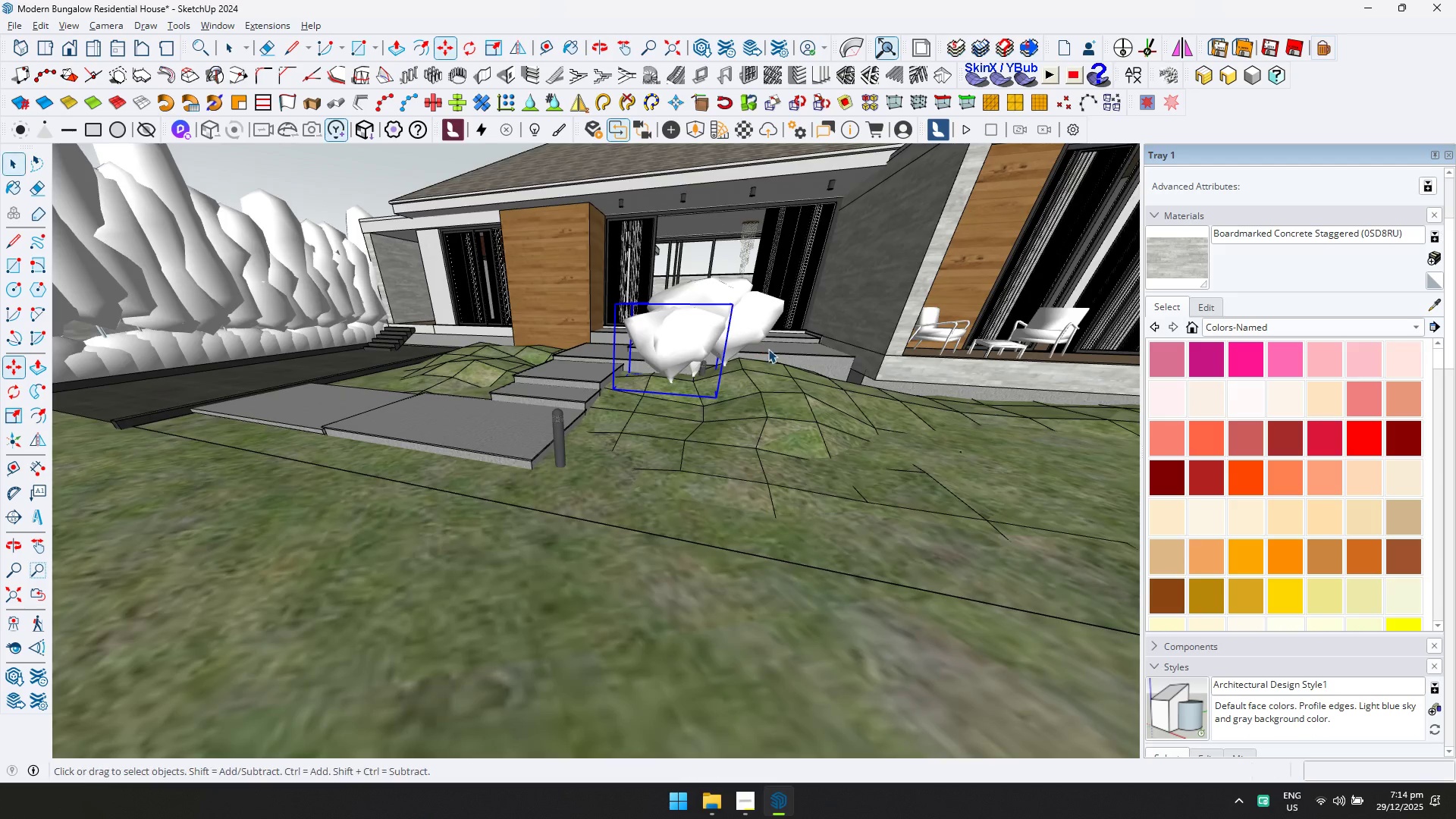 
key(Escape)
 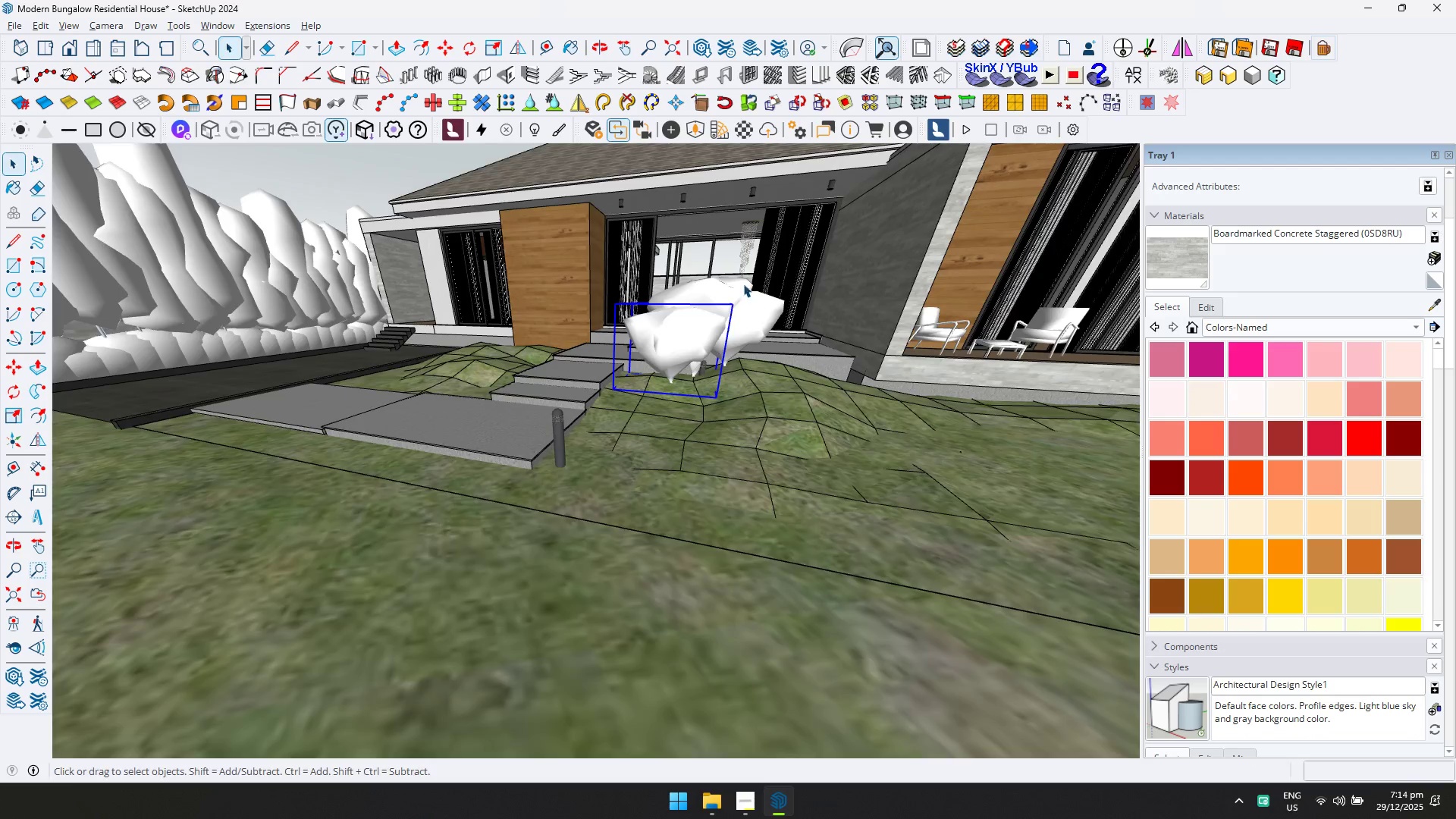 
scroll: coordinate [764, 351], scroll_direction: down, amount: 5.0
 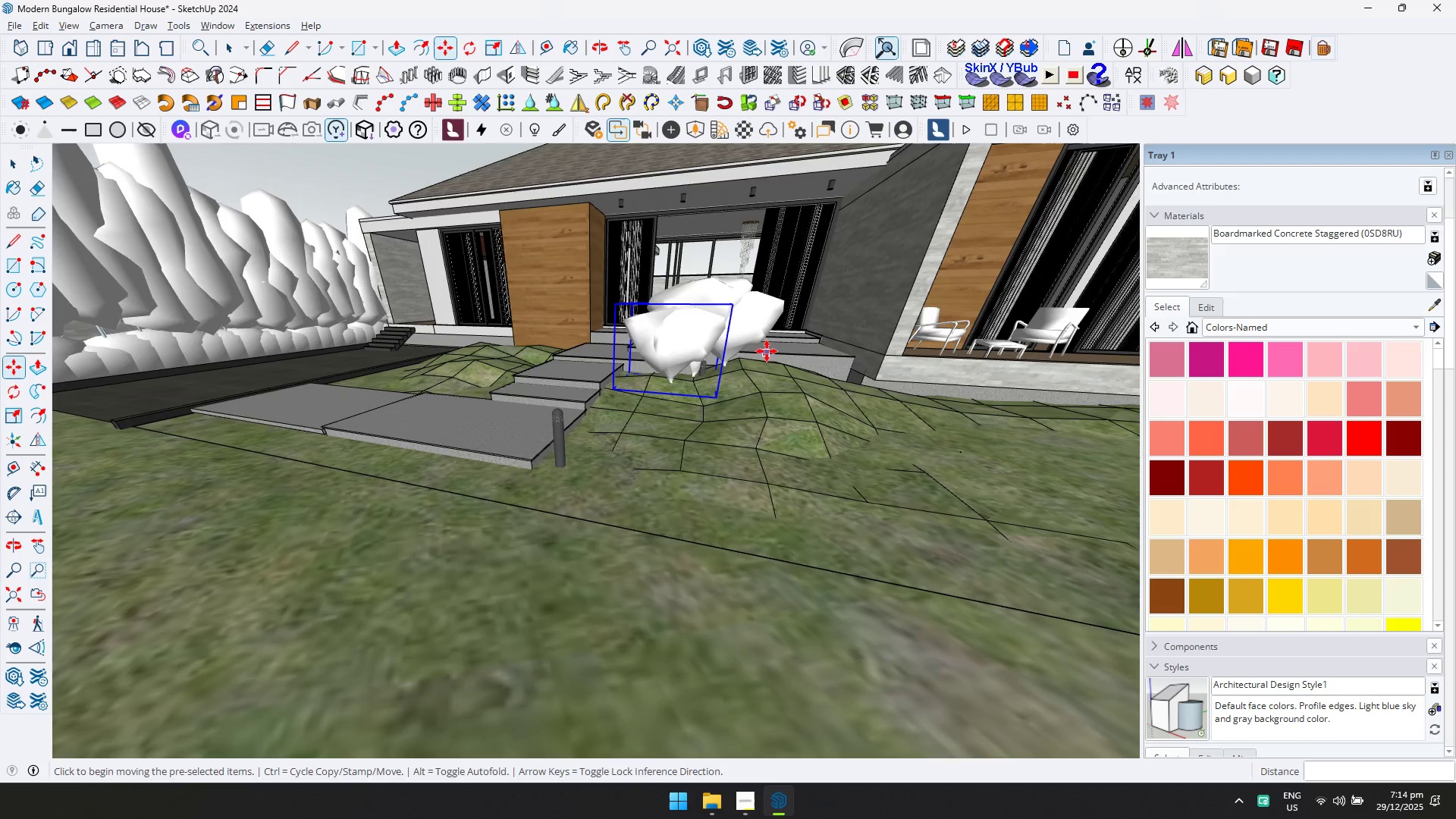 
key(Shift+ShiftLeft)
 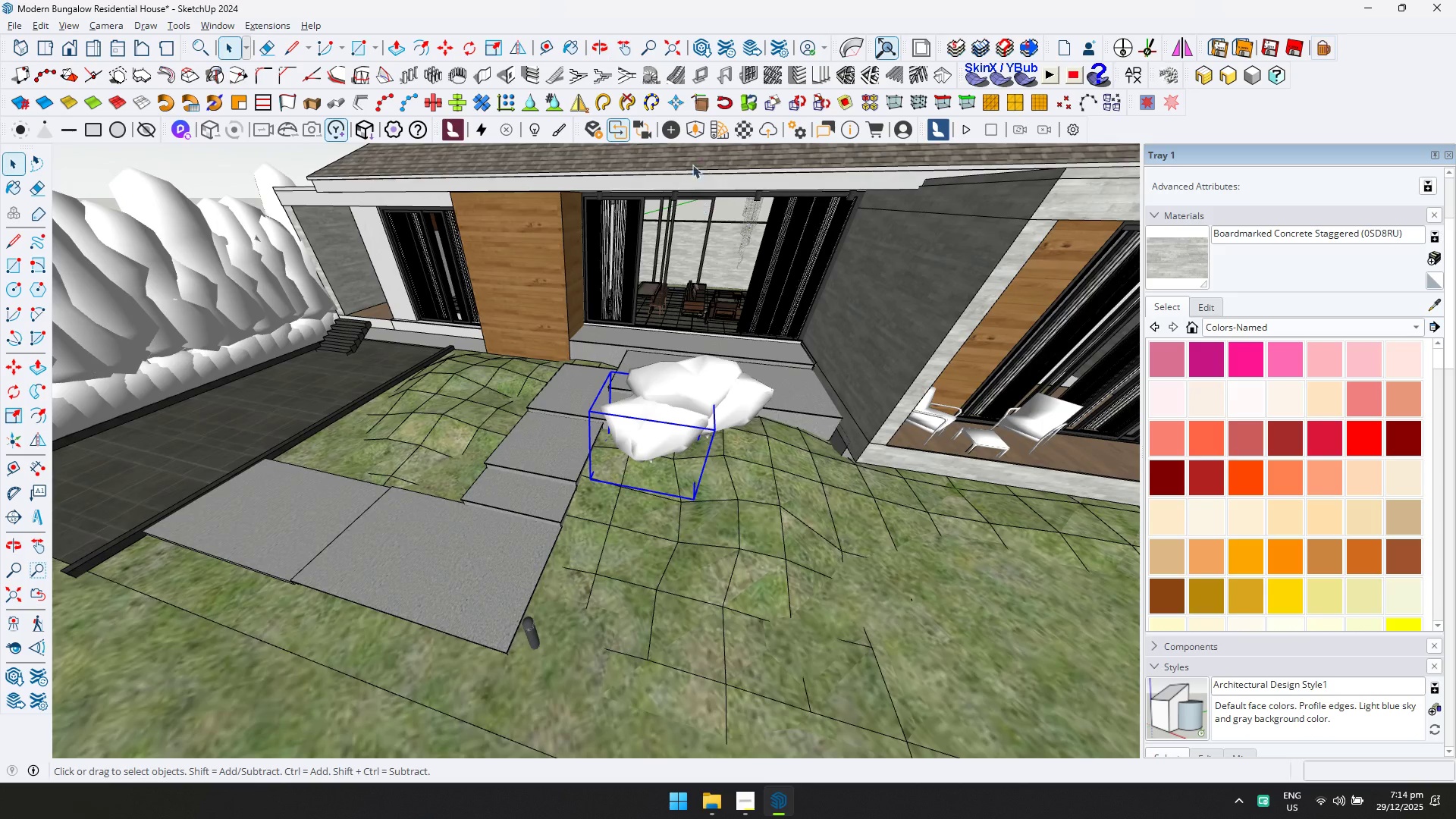 
left_click([692, 130])
 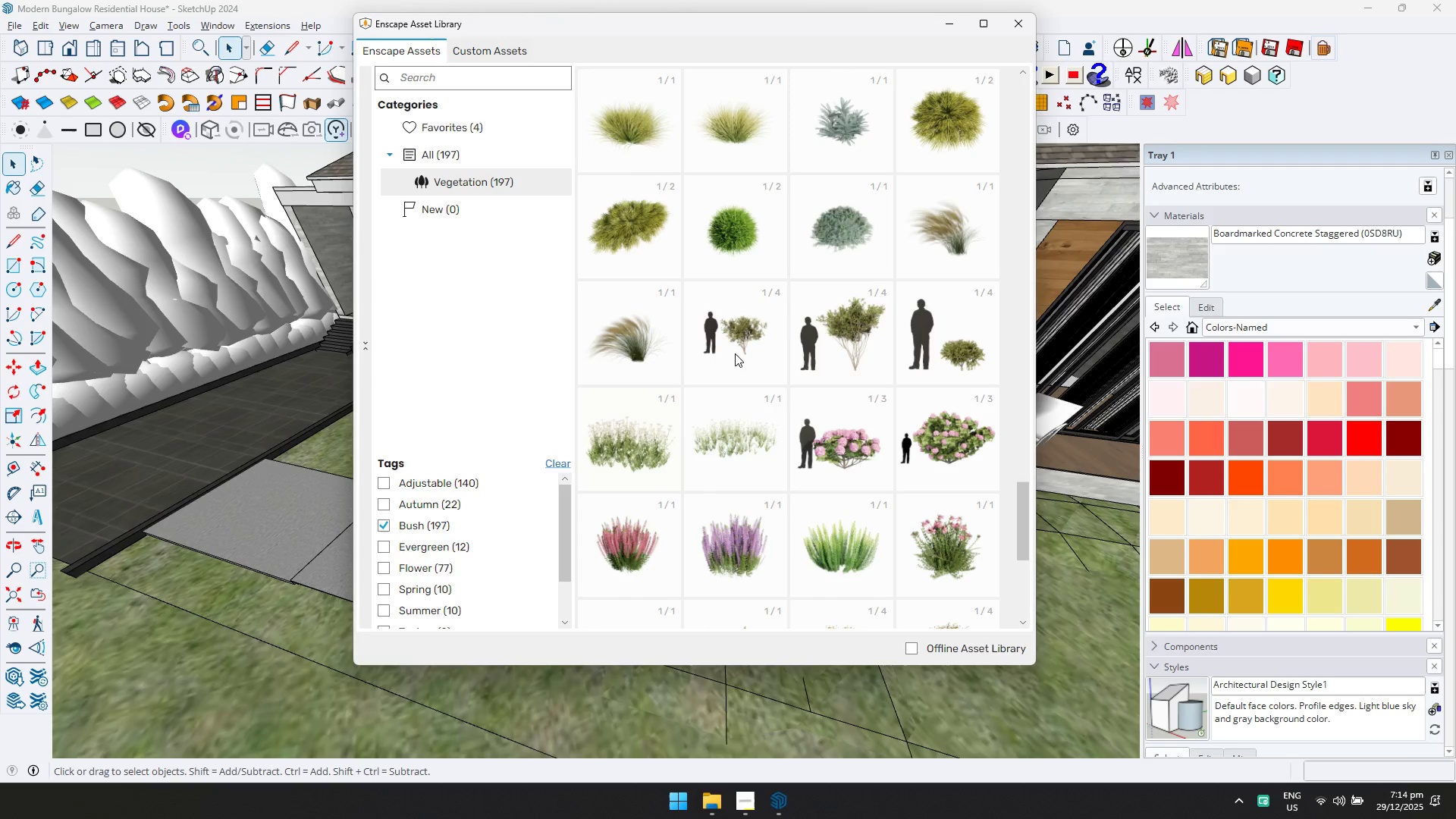 
scroll: coordinate [715, 394], scroll_direction: down, amount: 8.0
 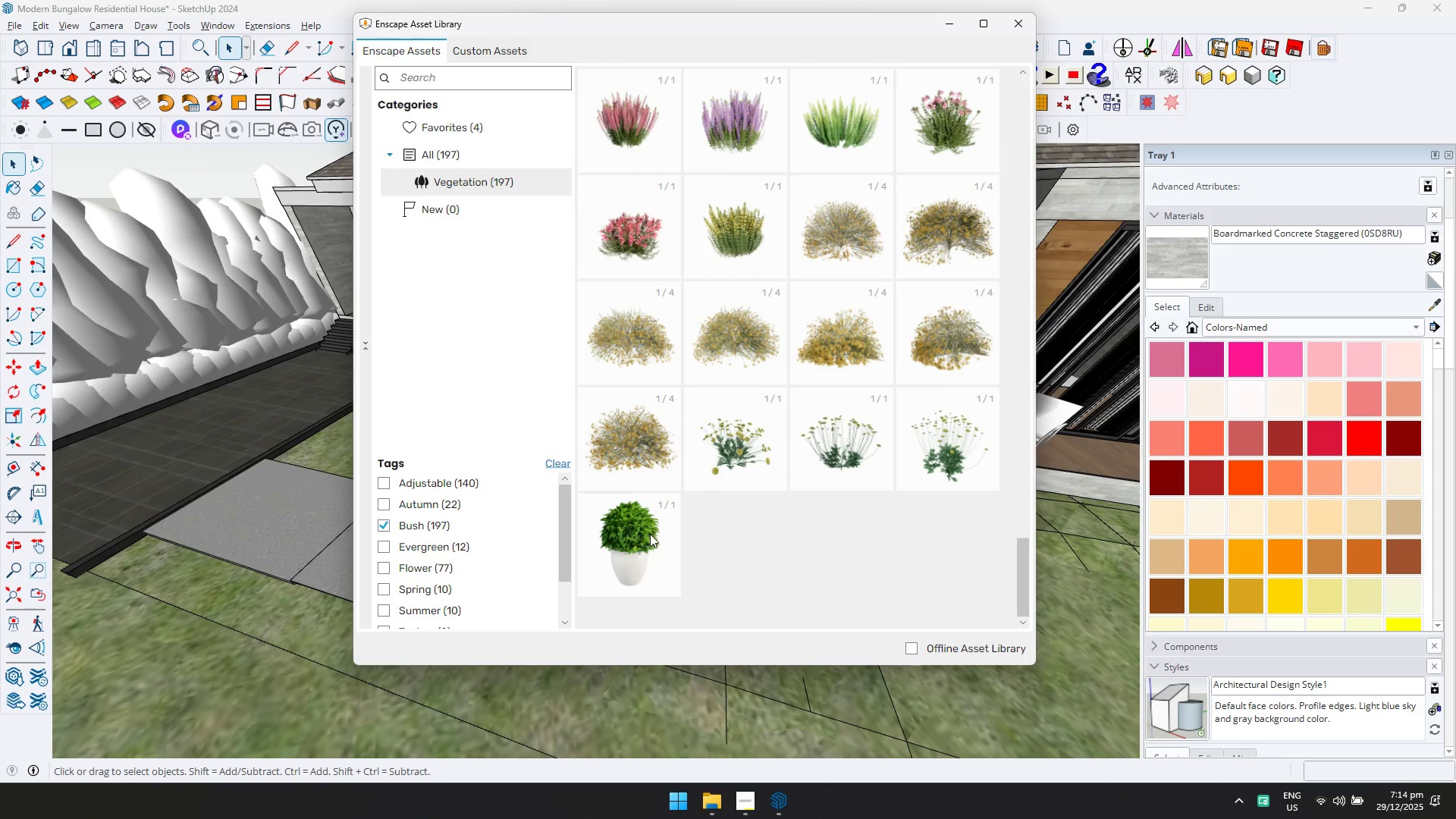 
double_click([650, 534])
 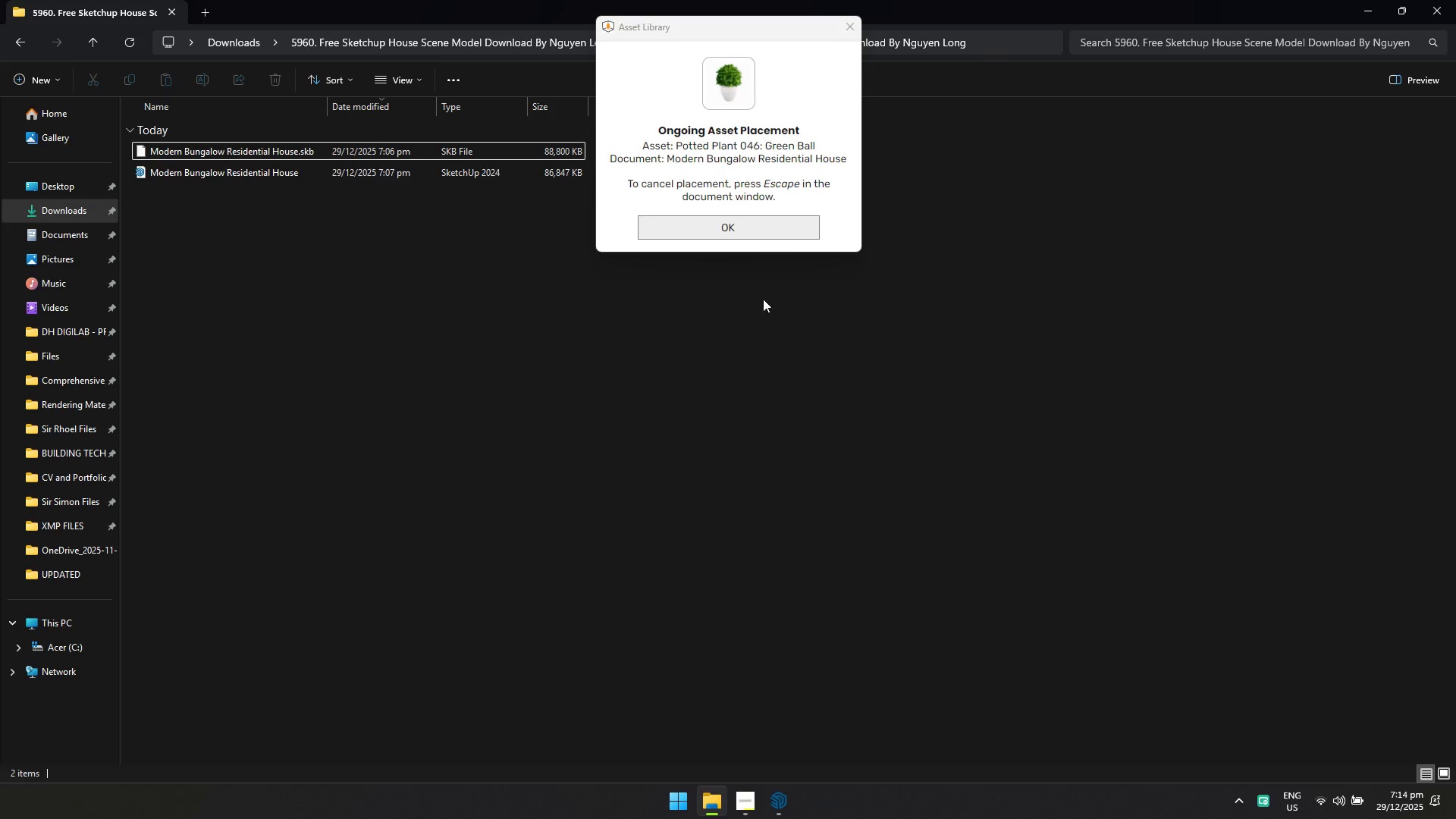 
left_click([761, 226])
 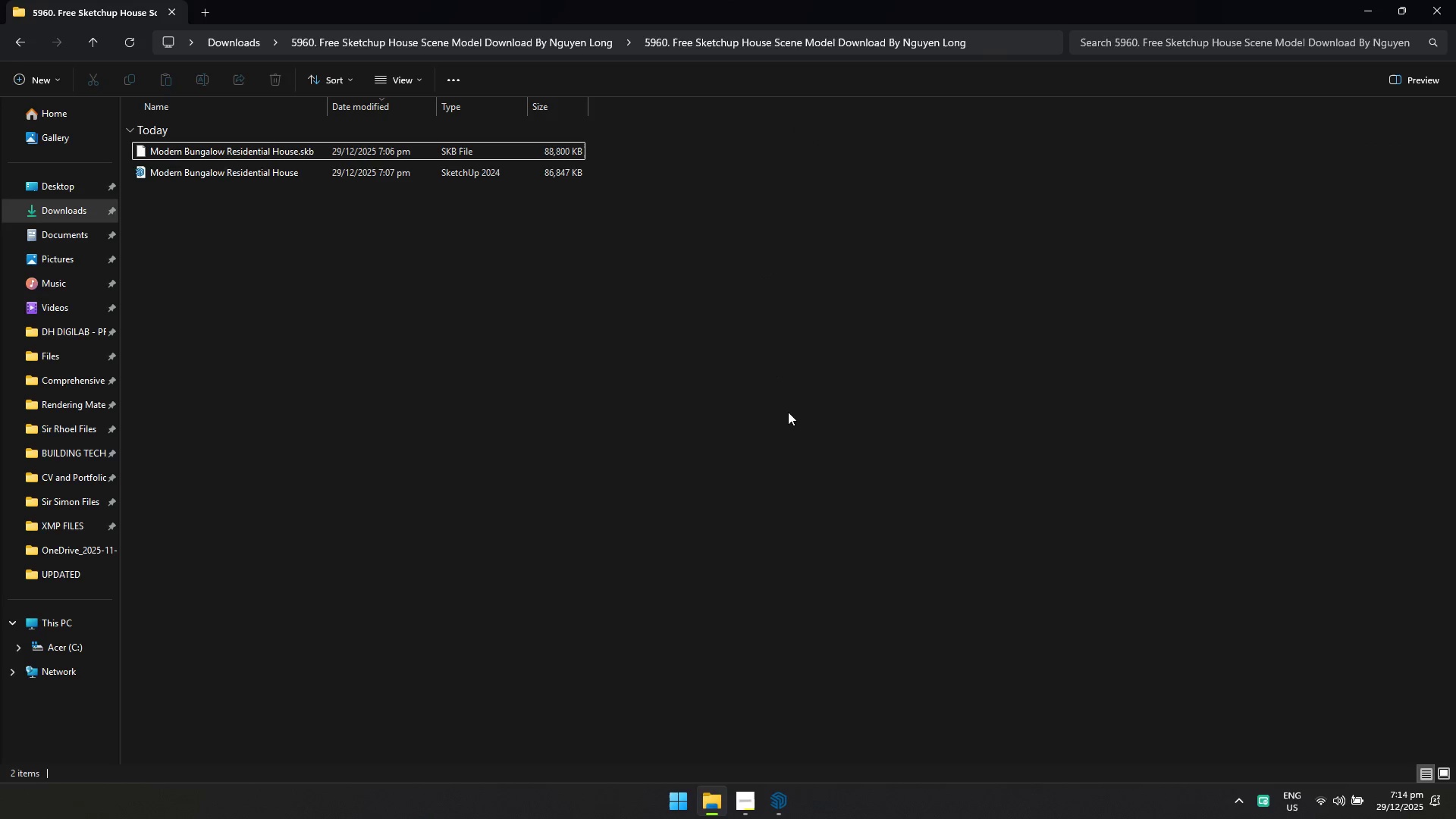 
key(Alt+AltLeft)
 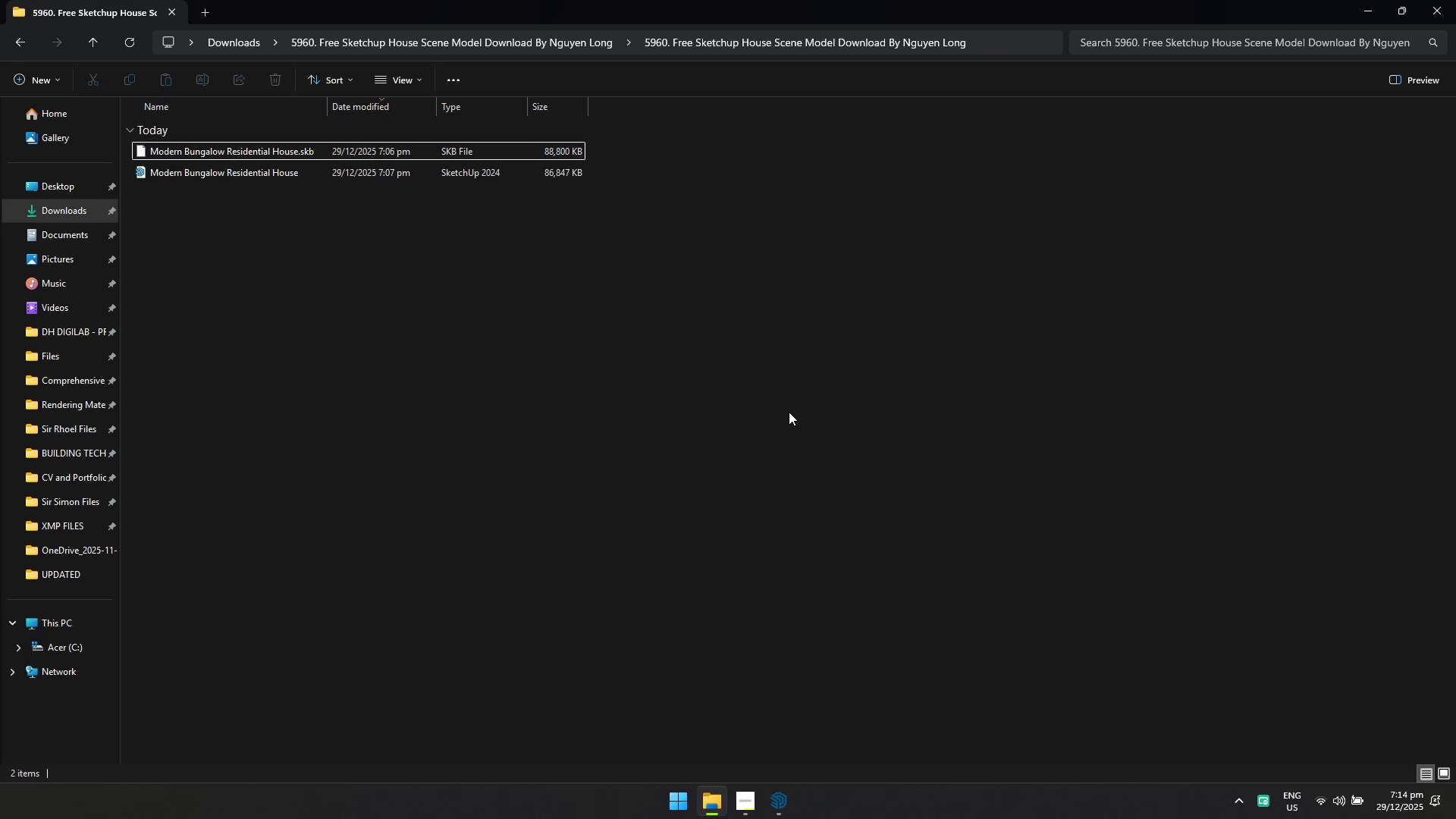 
key(Alt+Tab)
 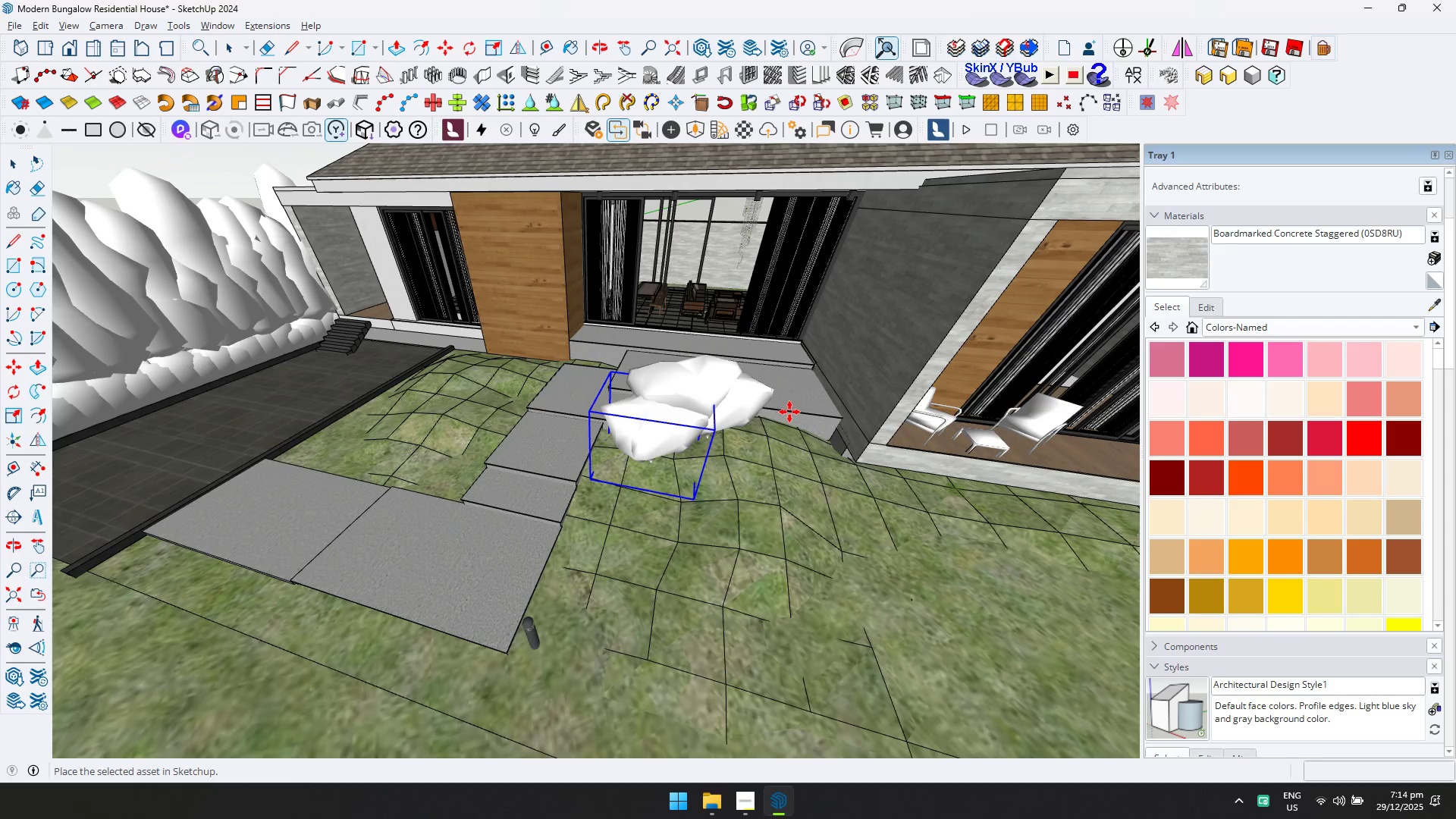 
hold_key(key=ShiftLeft, duration=0.31)
 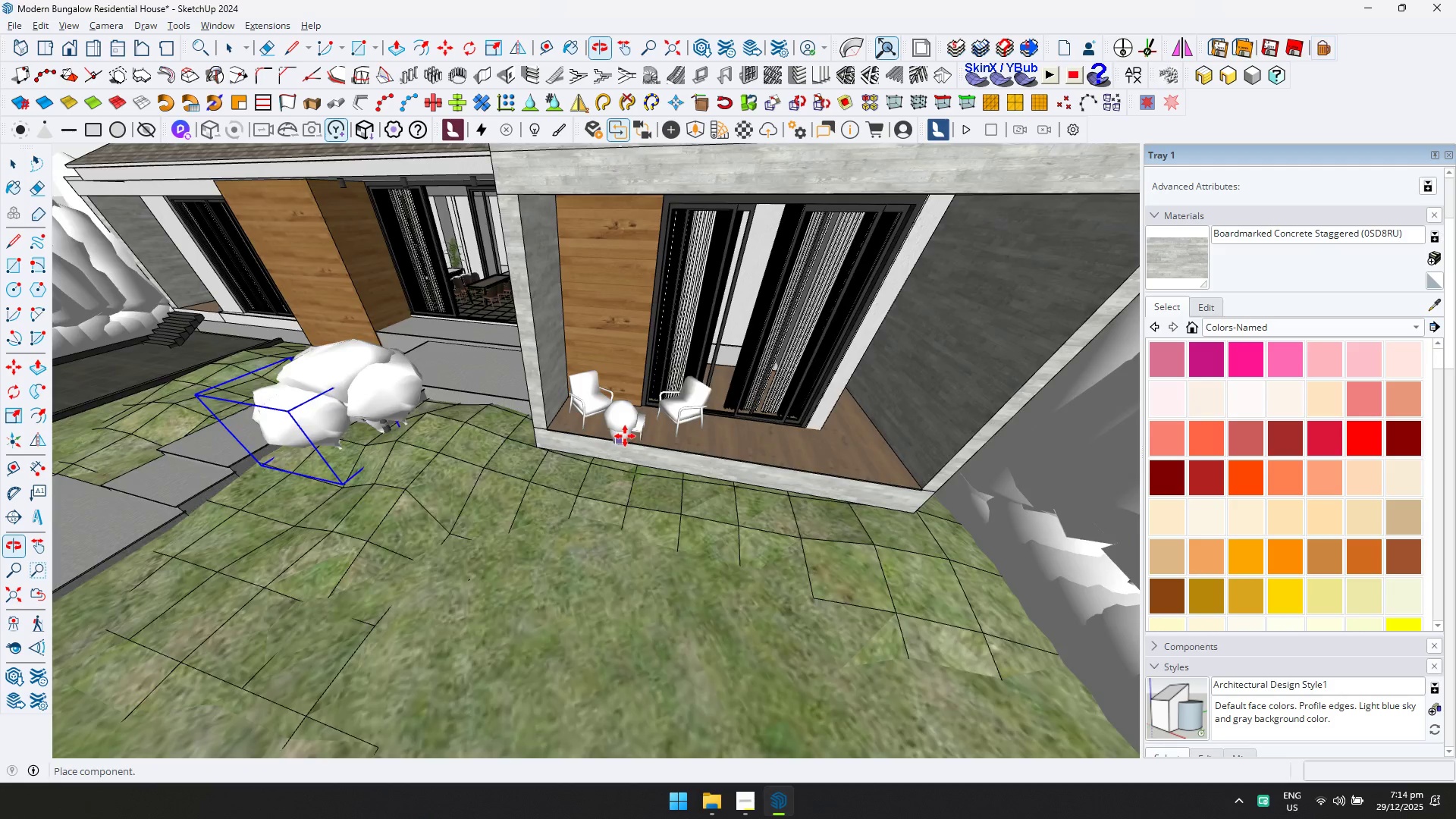 
key(Shift+ShiftLeft)
 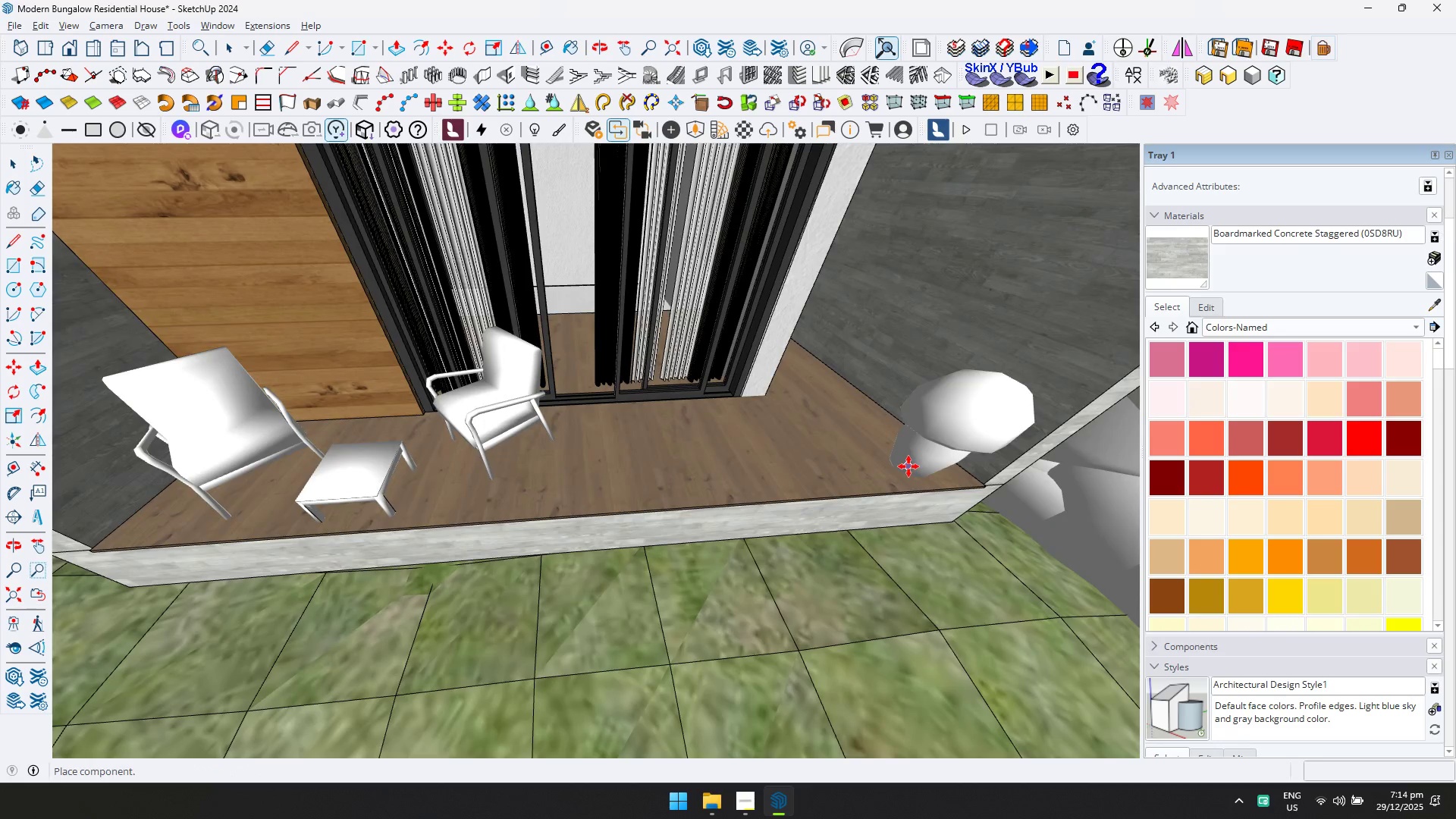 
scroll: coordinate [634, 441], scroll_direction: up, amount: 10.0
 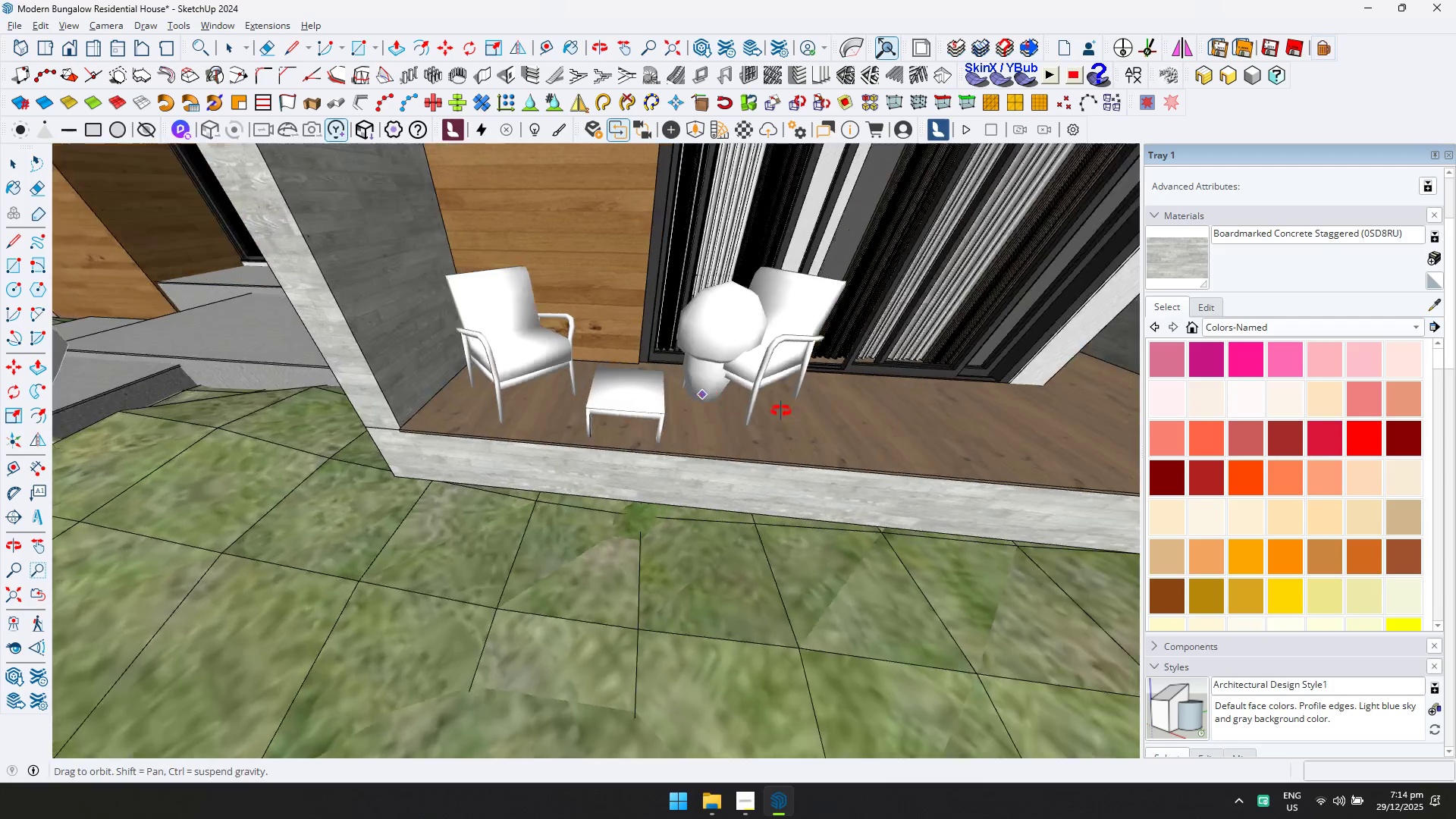 
left_click([911, 466])
 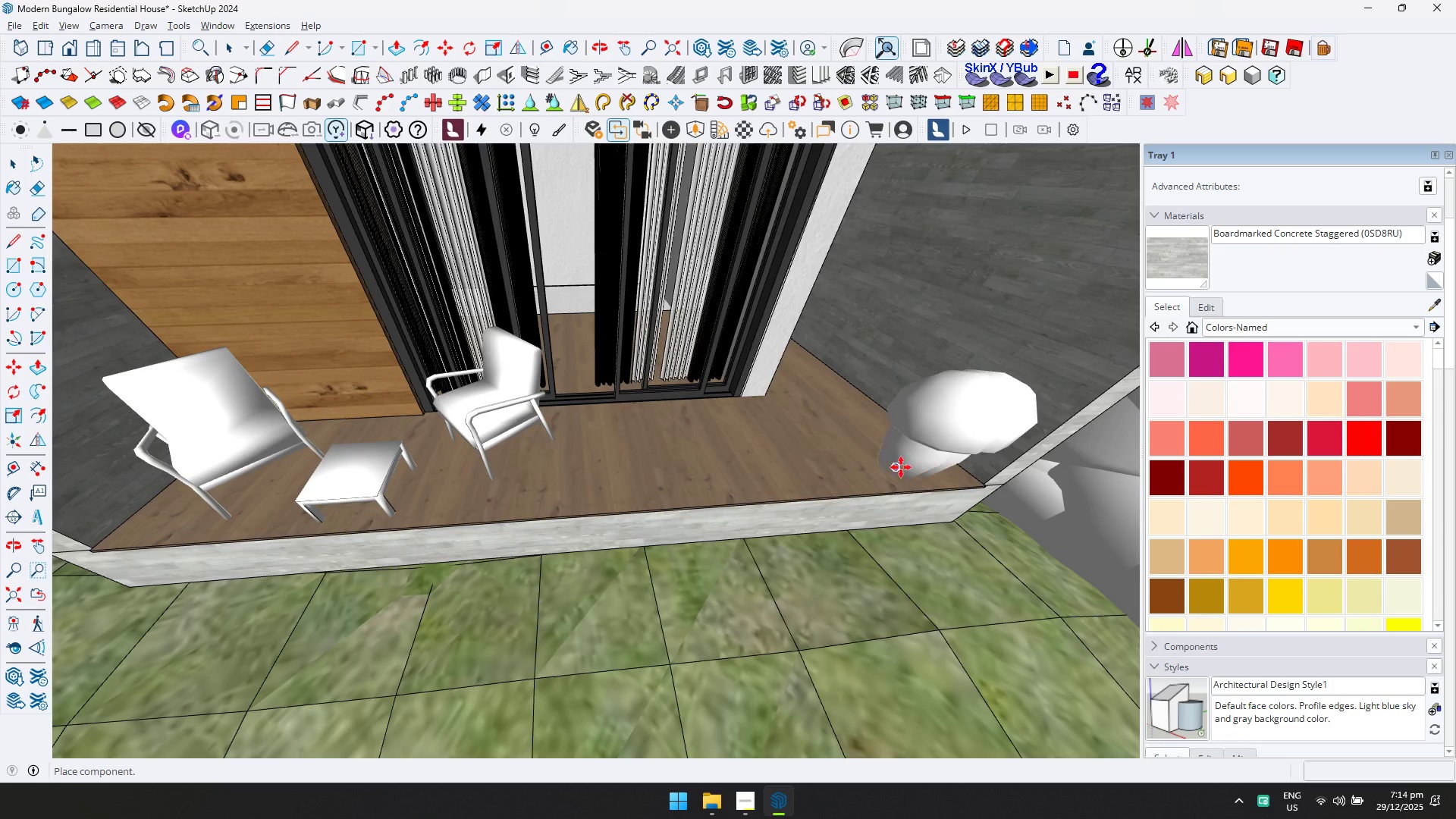 
key(Shift+ShiftLeft)
 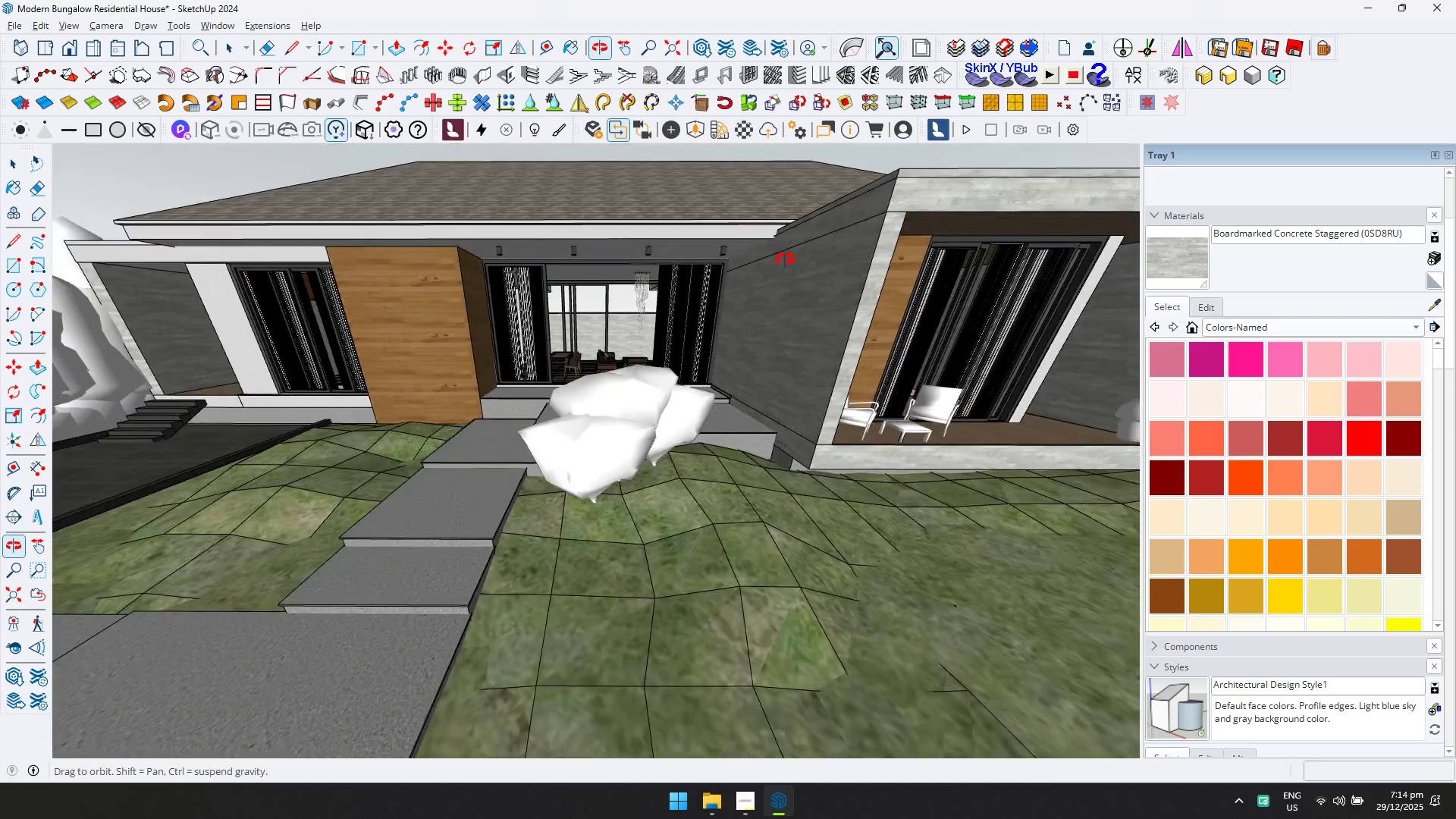 
scroll: coordinate [456, 369], scroll_direction: down, amount: 10.0
 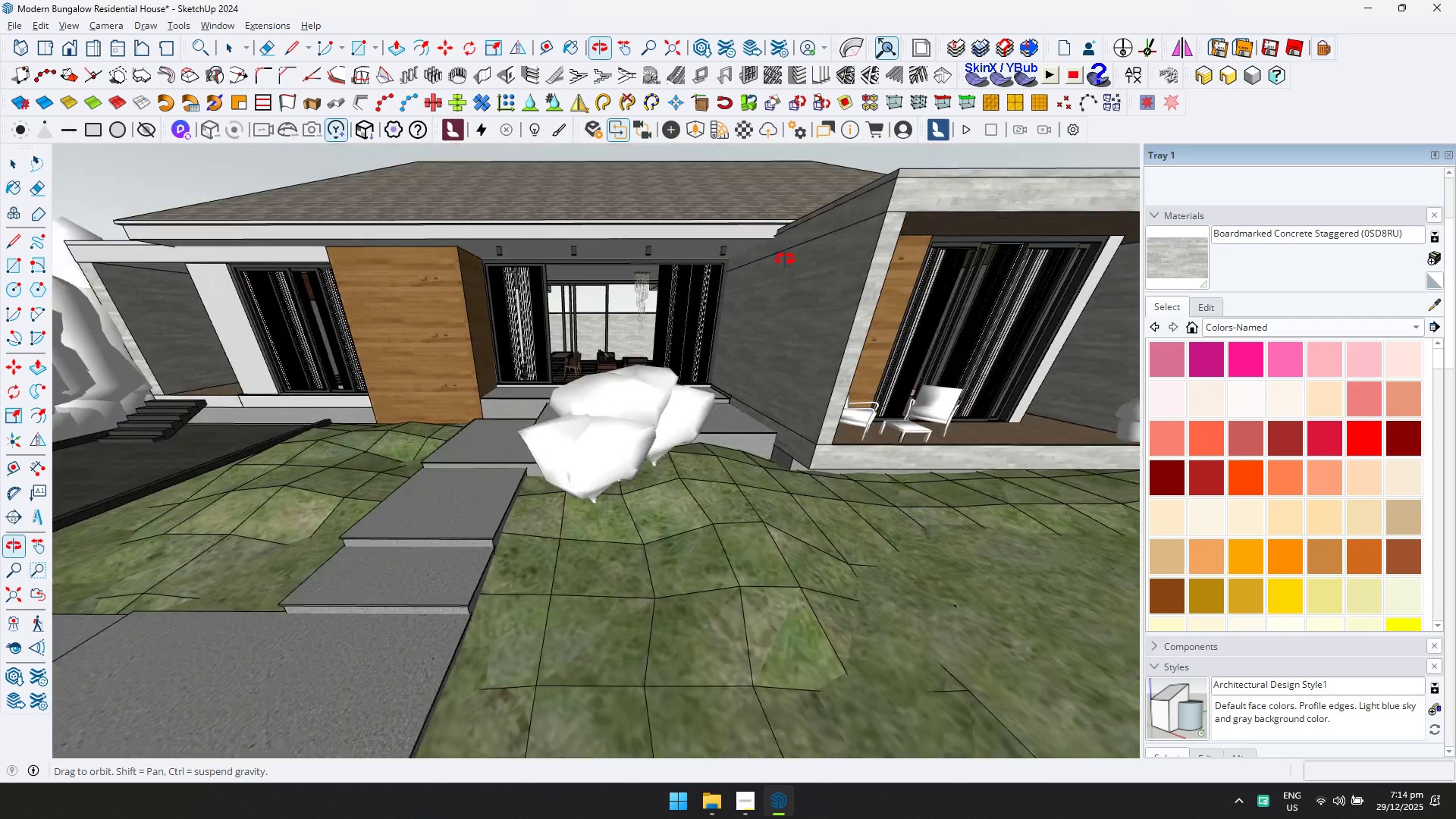 
key(Shift+ShiftLeft)
 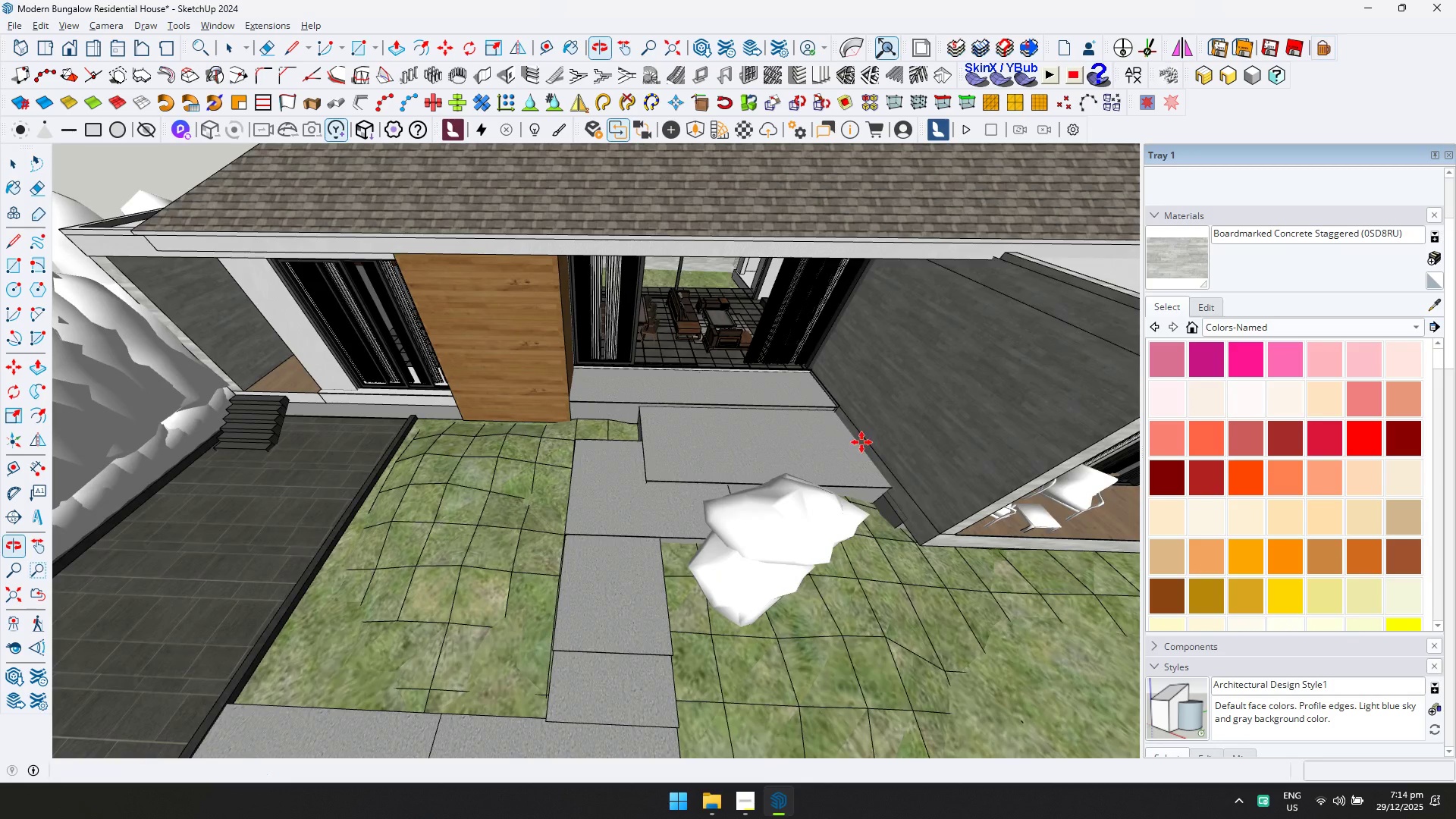 
key(Space)
 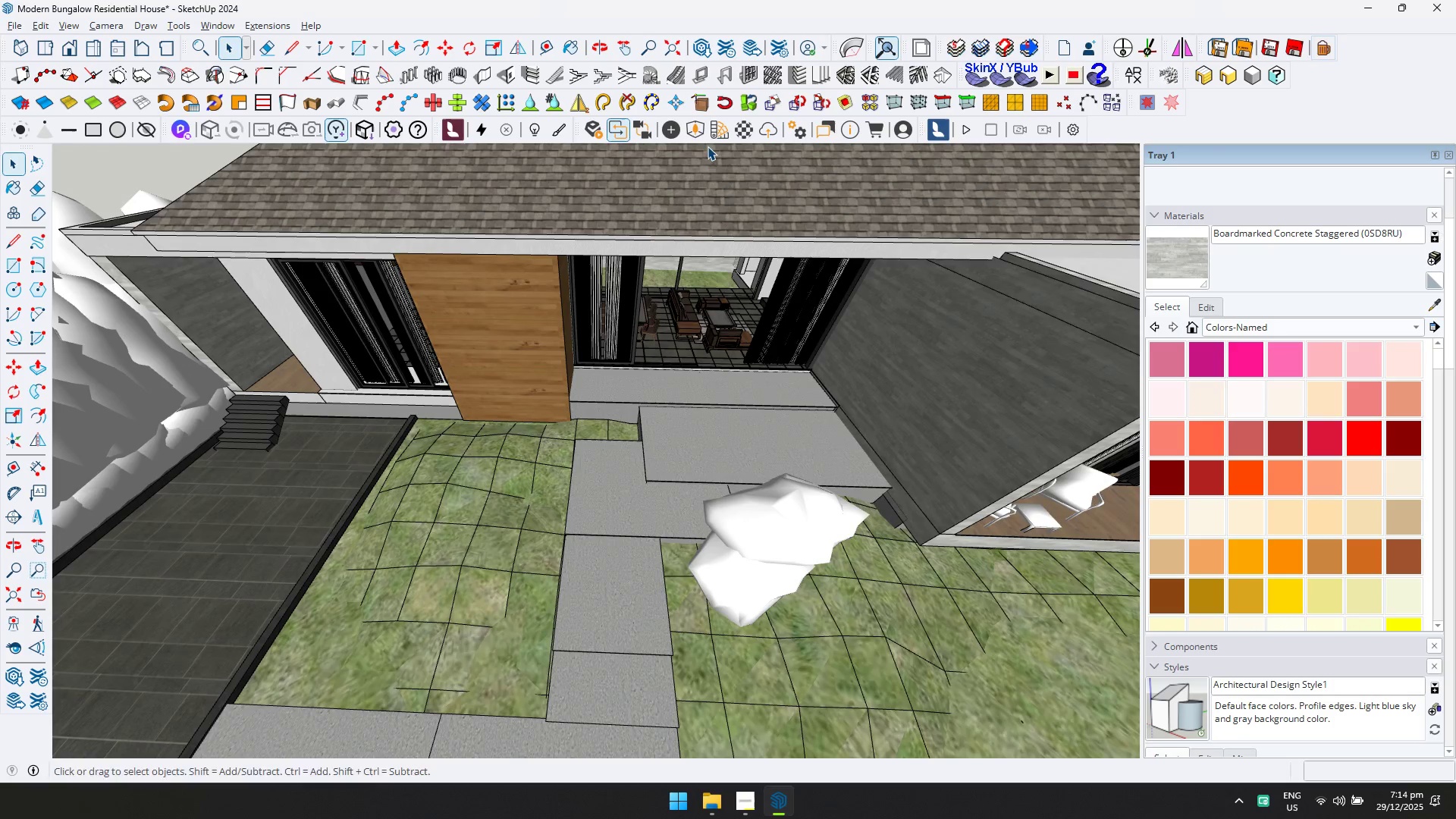 
left_click([697, 133])
 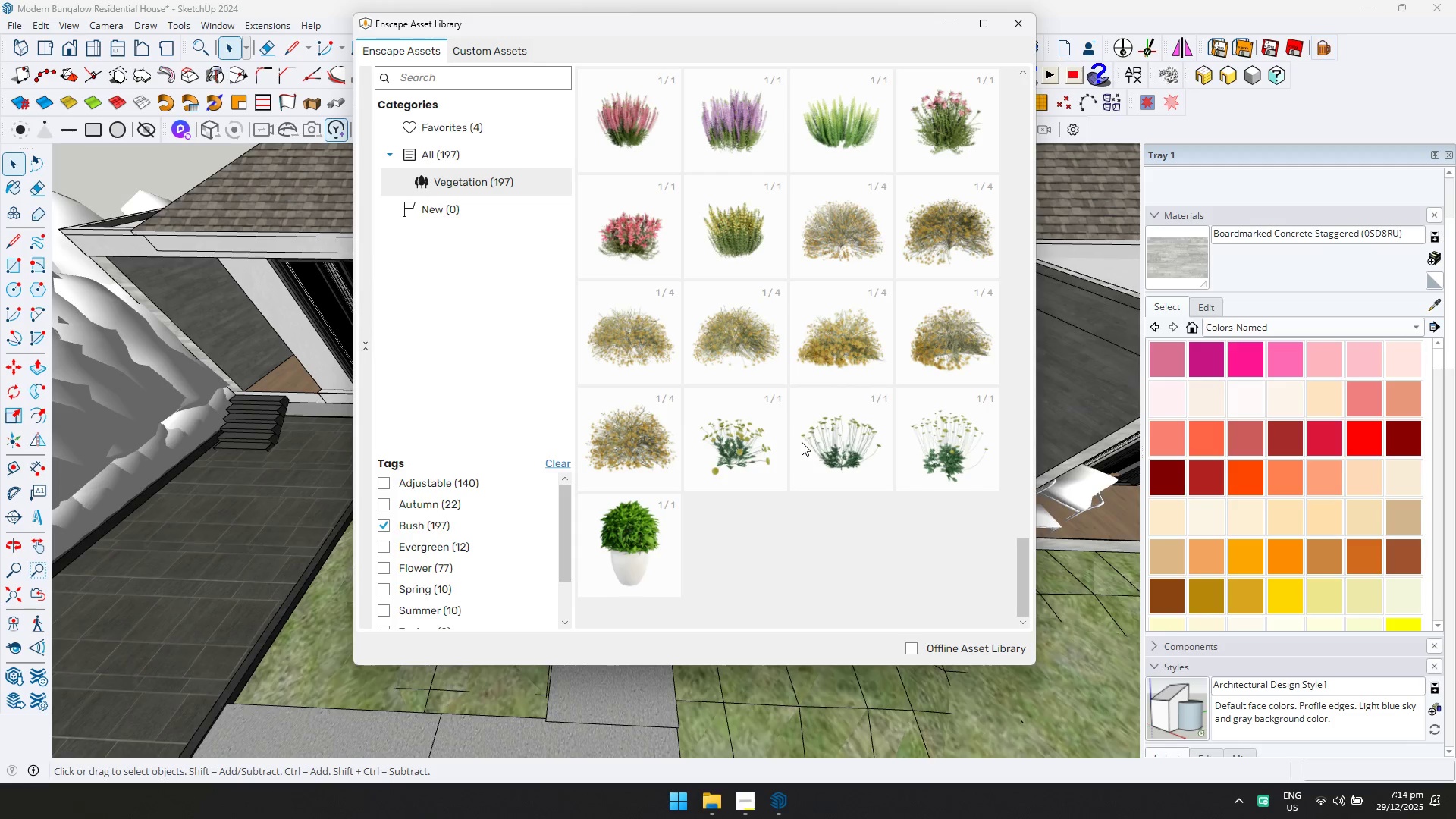 
scroll: coordinate [828, 347], scroll_direction: up, amount: 37.0
 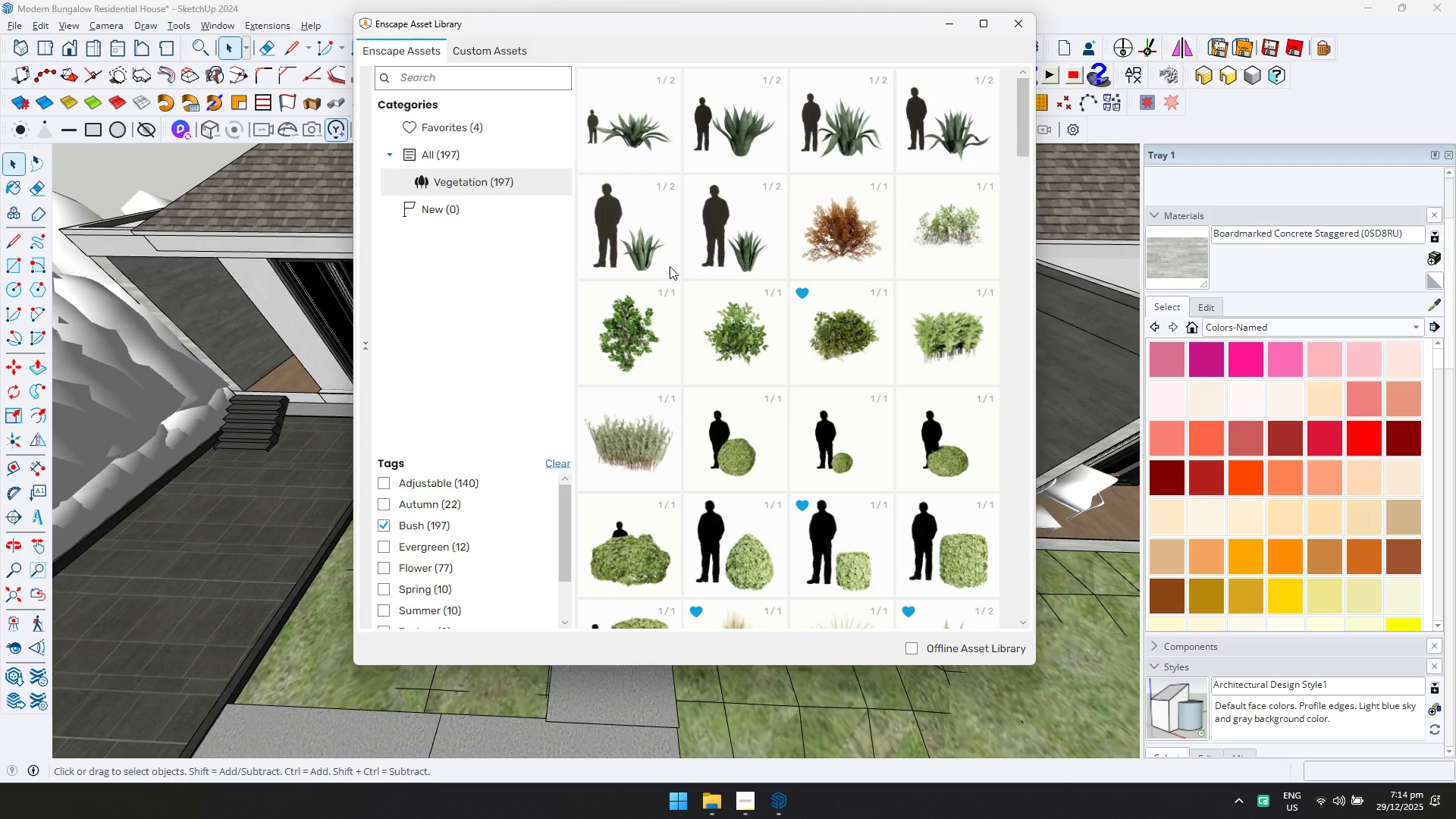 
double_click([632, 332])
 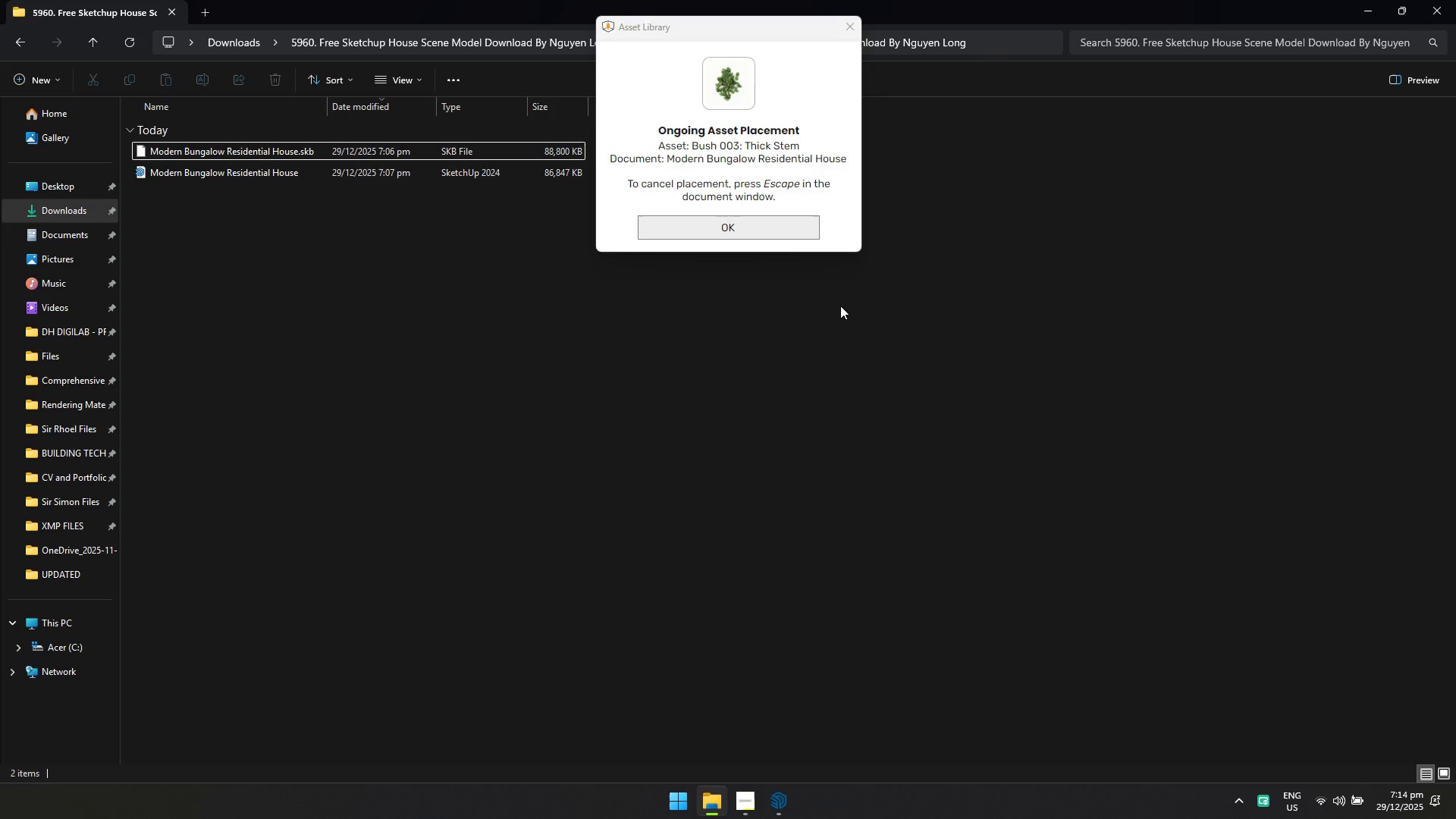 
left_click([780, 229])
 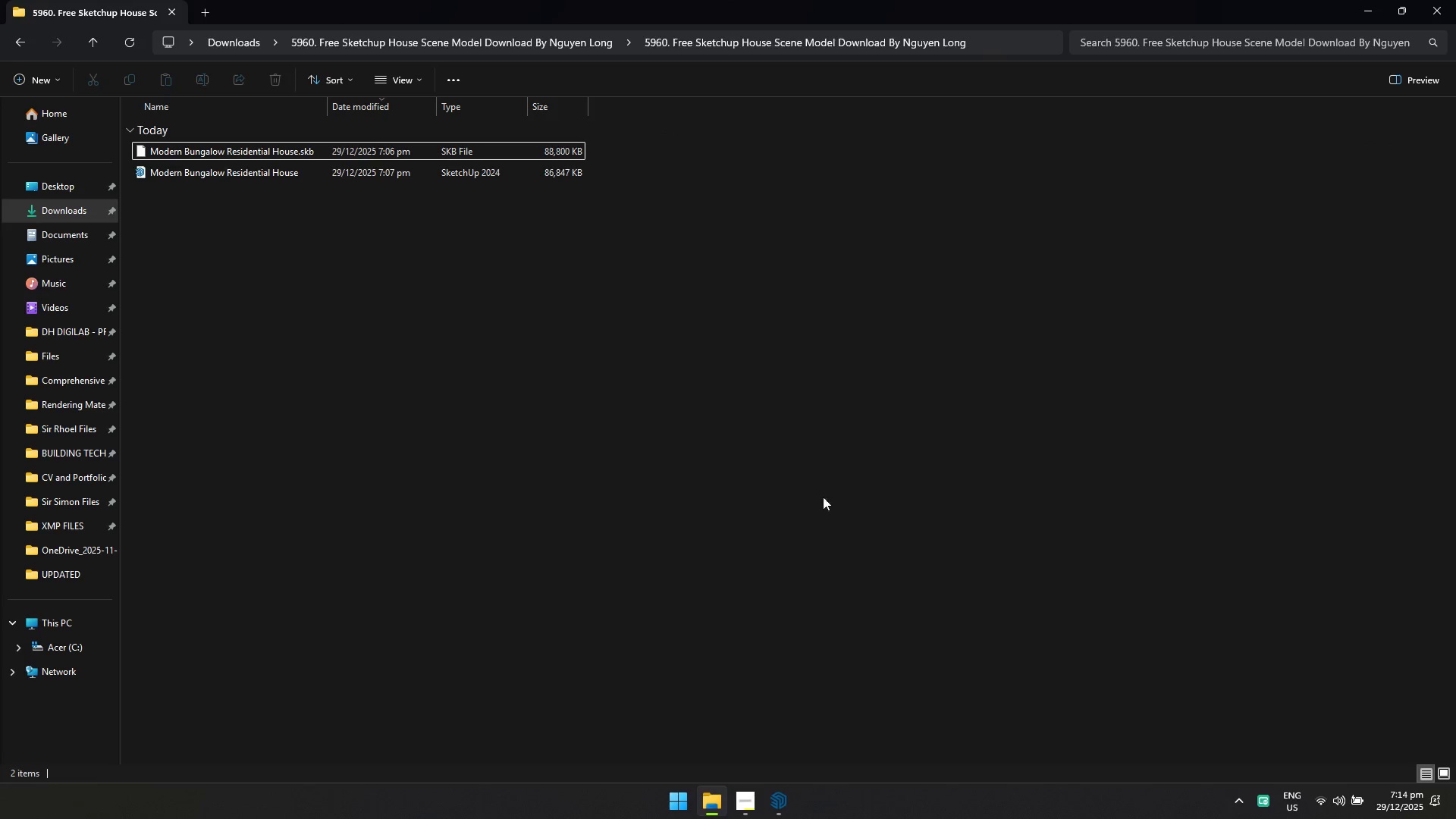 
key(Alt+AltLeft)
 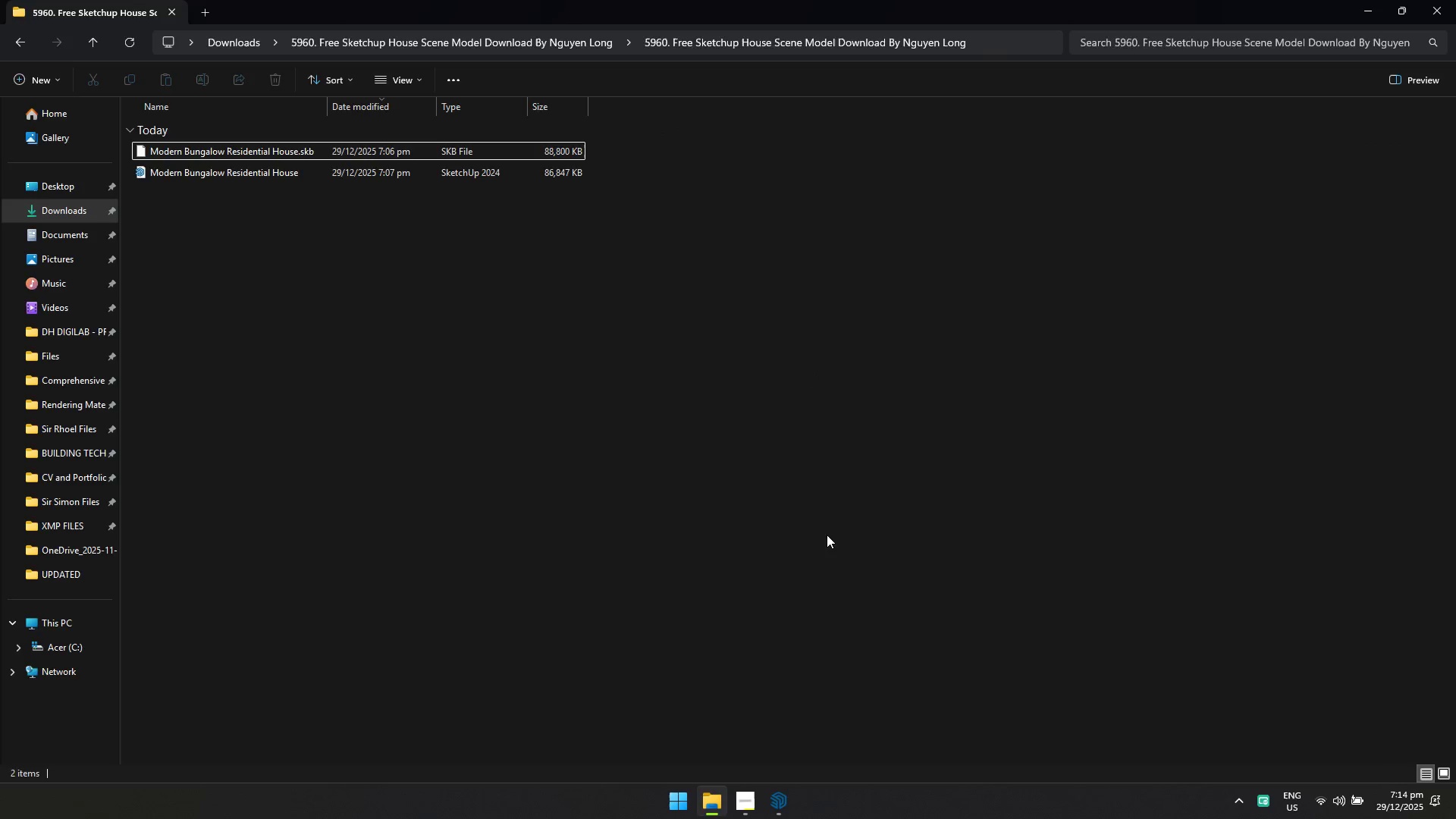 
key(Alt+Tab)
 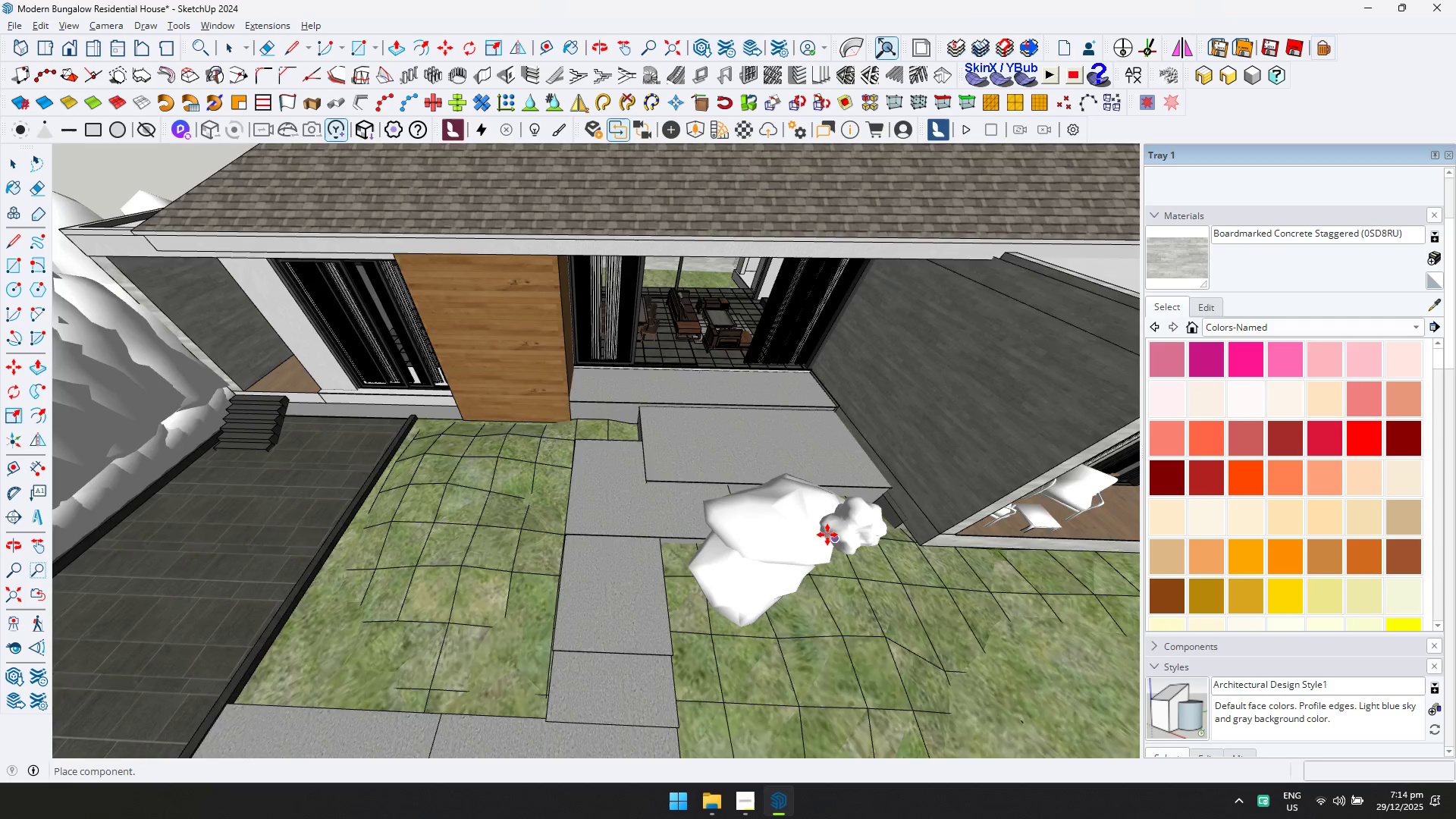 
scroll: coordinate [885, 522], scroll_direction: up, amount: 11.0
 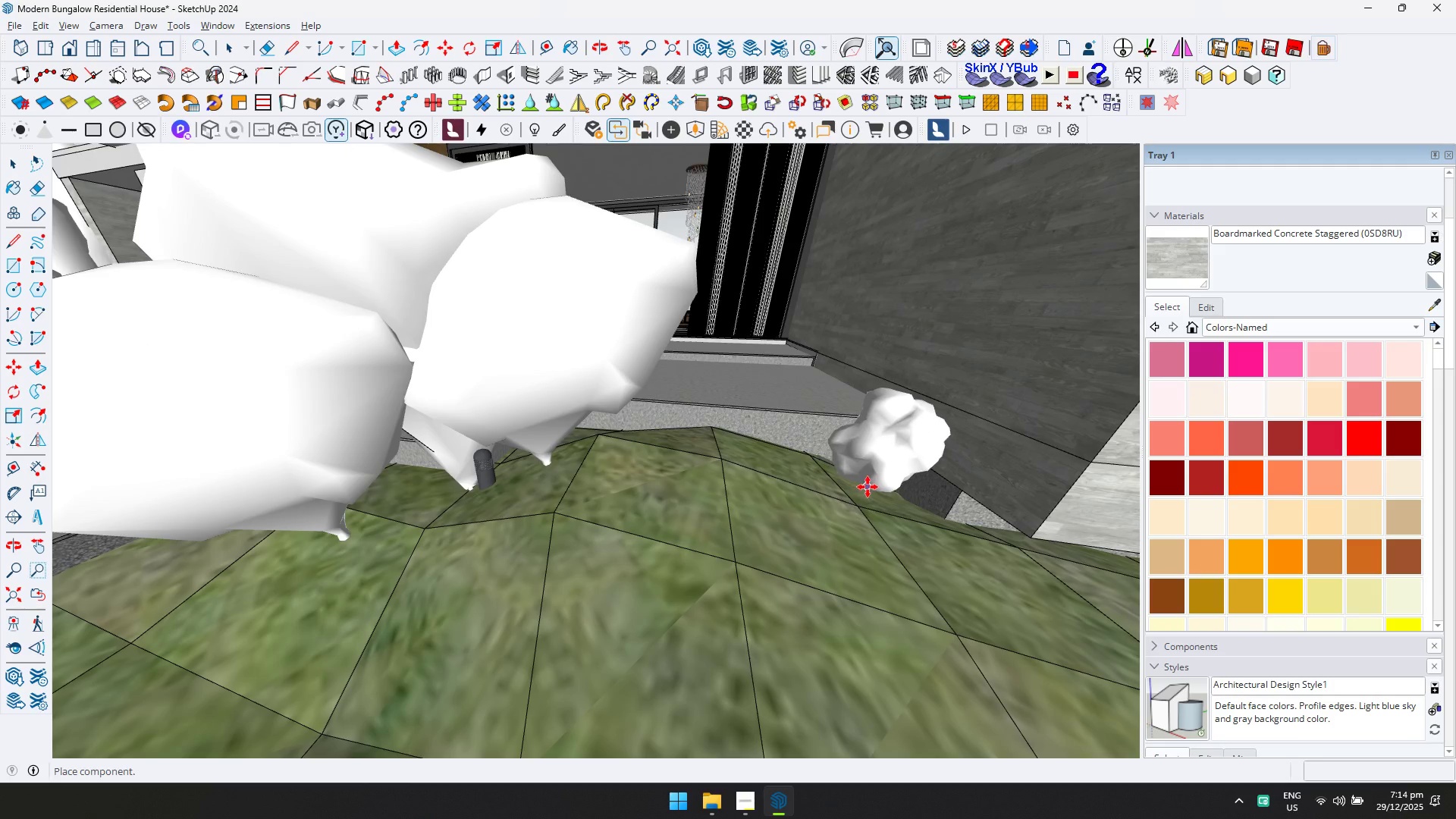 
left_click([877, 480])
 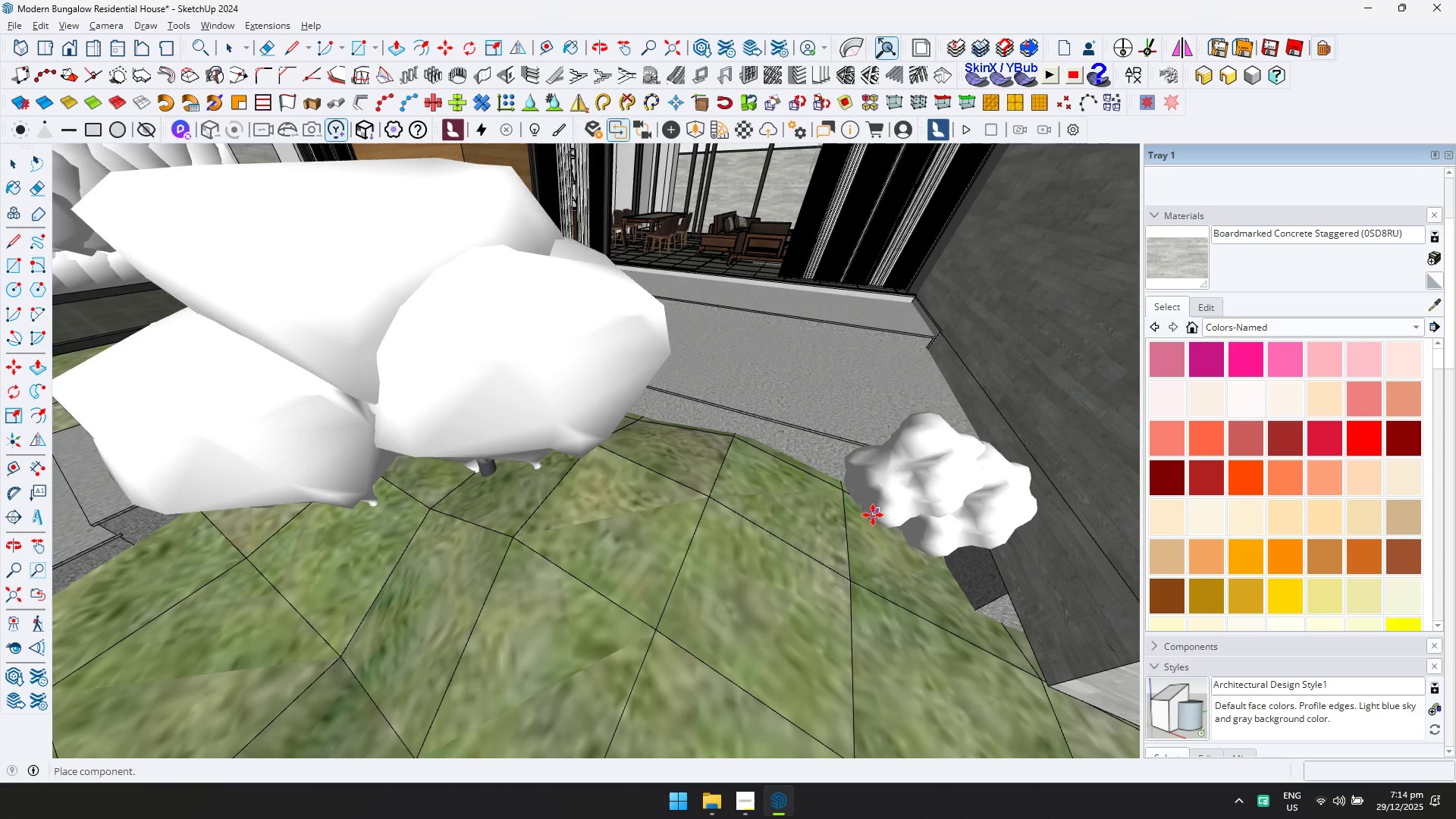 
left_click([875, 515])
 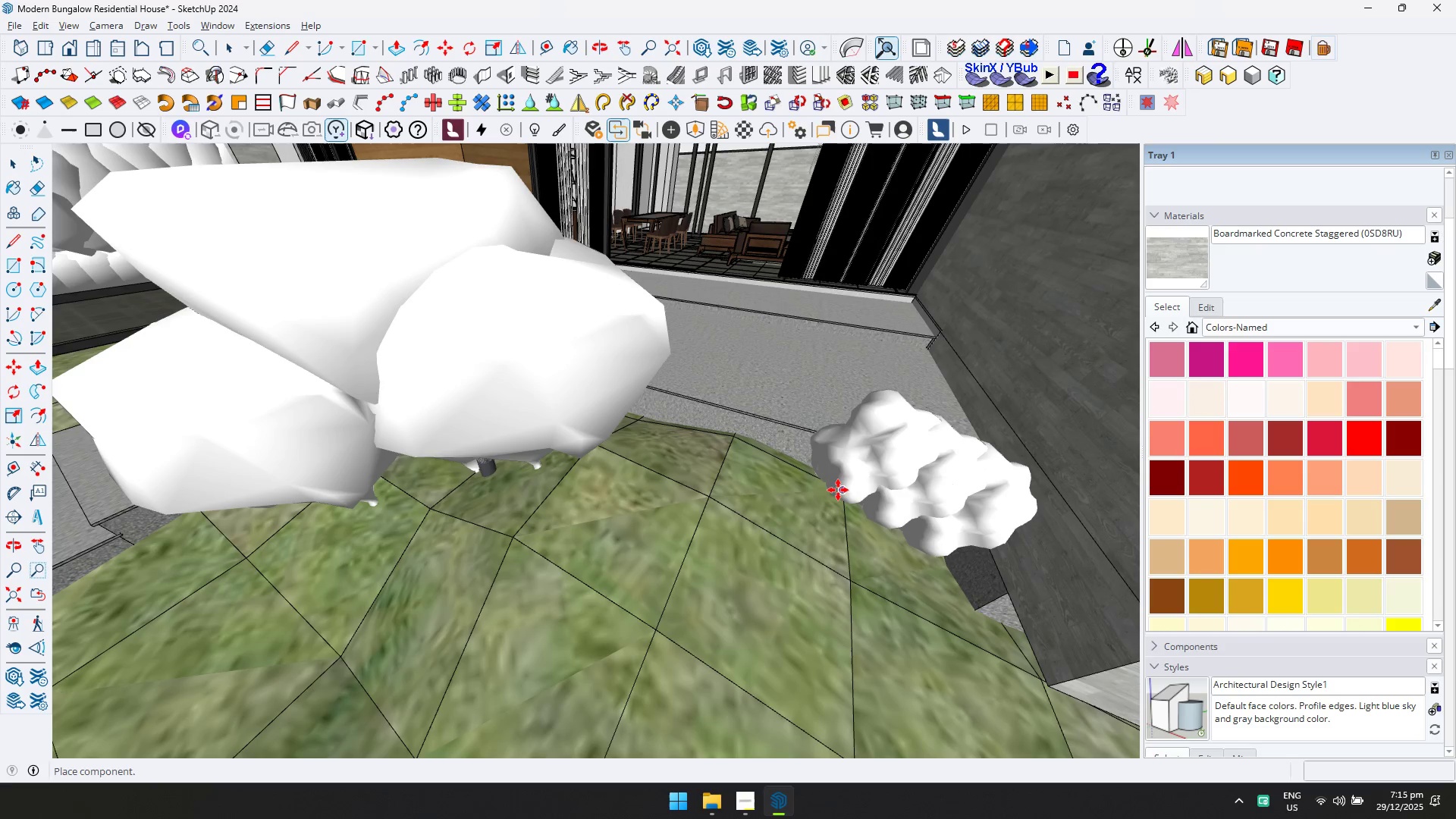 
left_click([841, 490])
 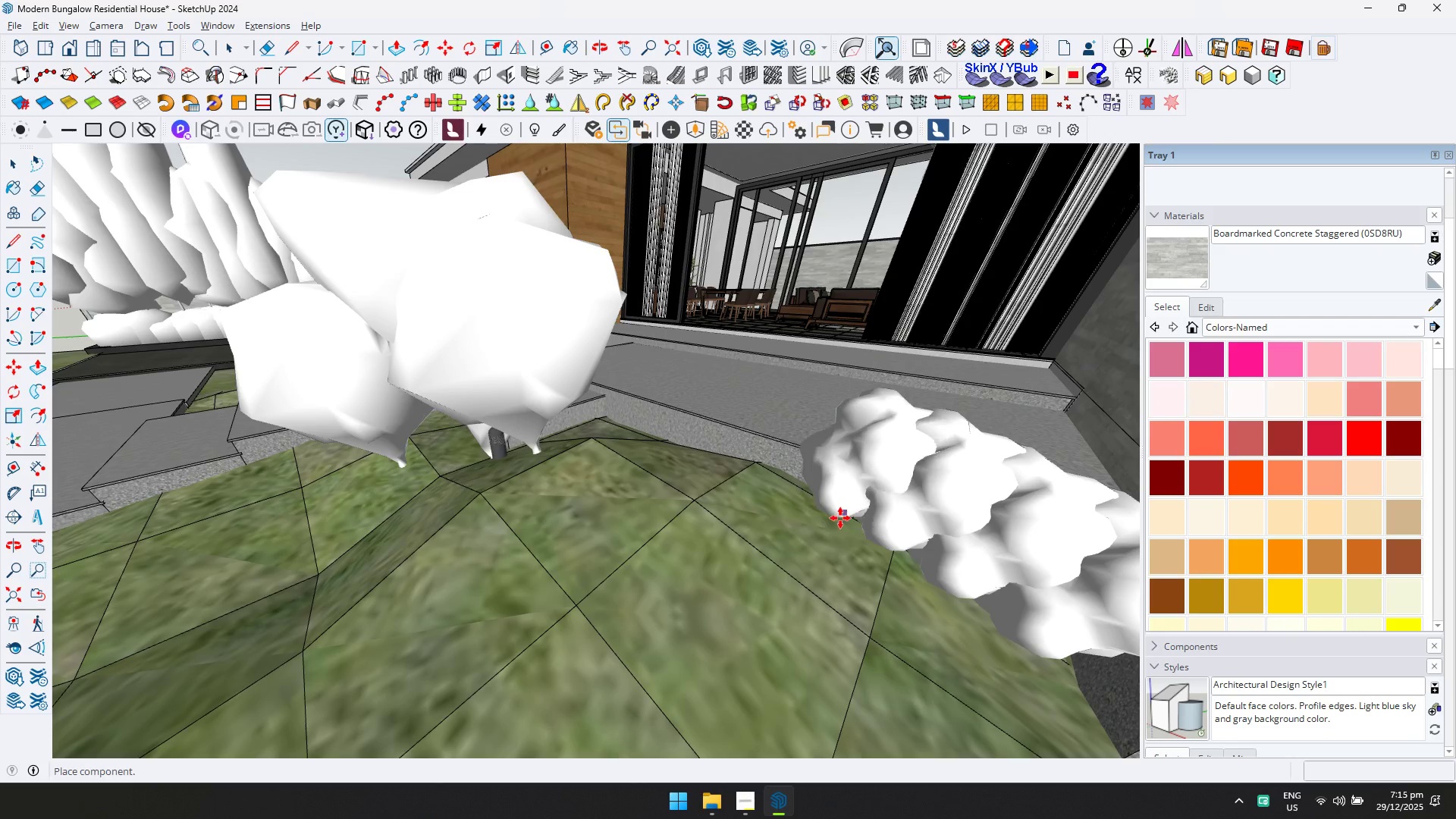 
left_click([839, 521])
 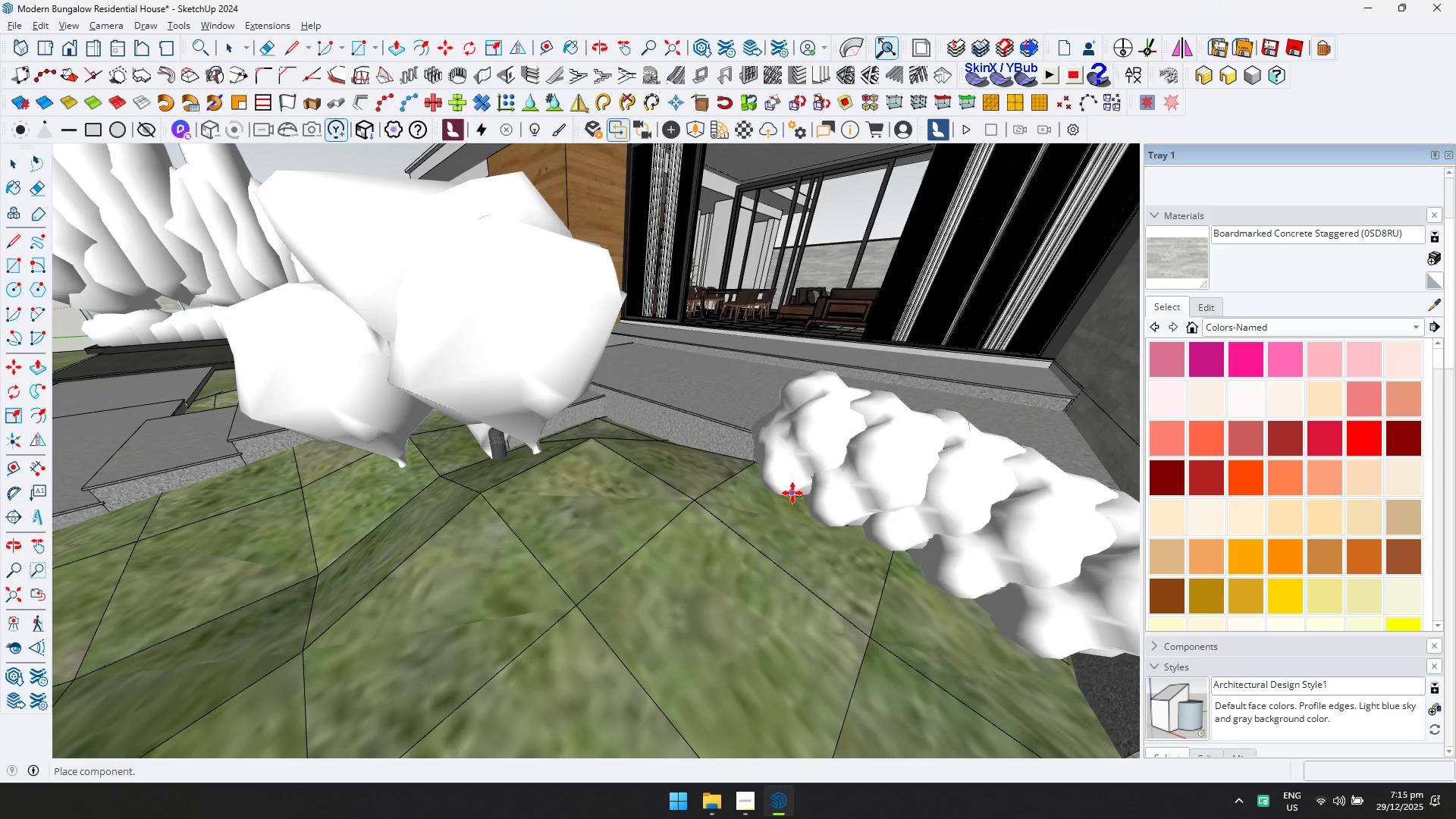 
left_click([792, 493])
 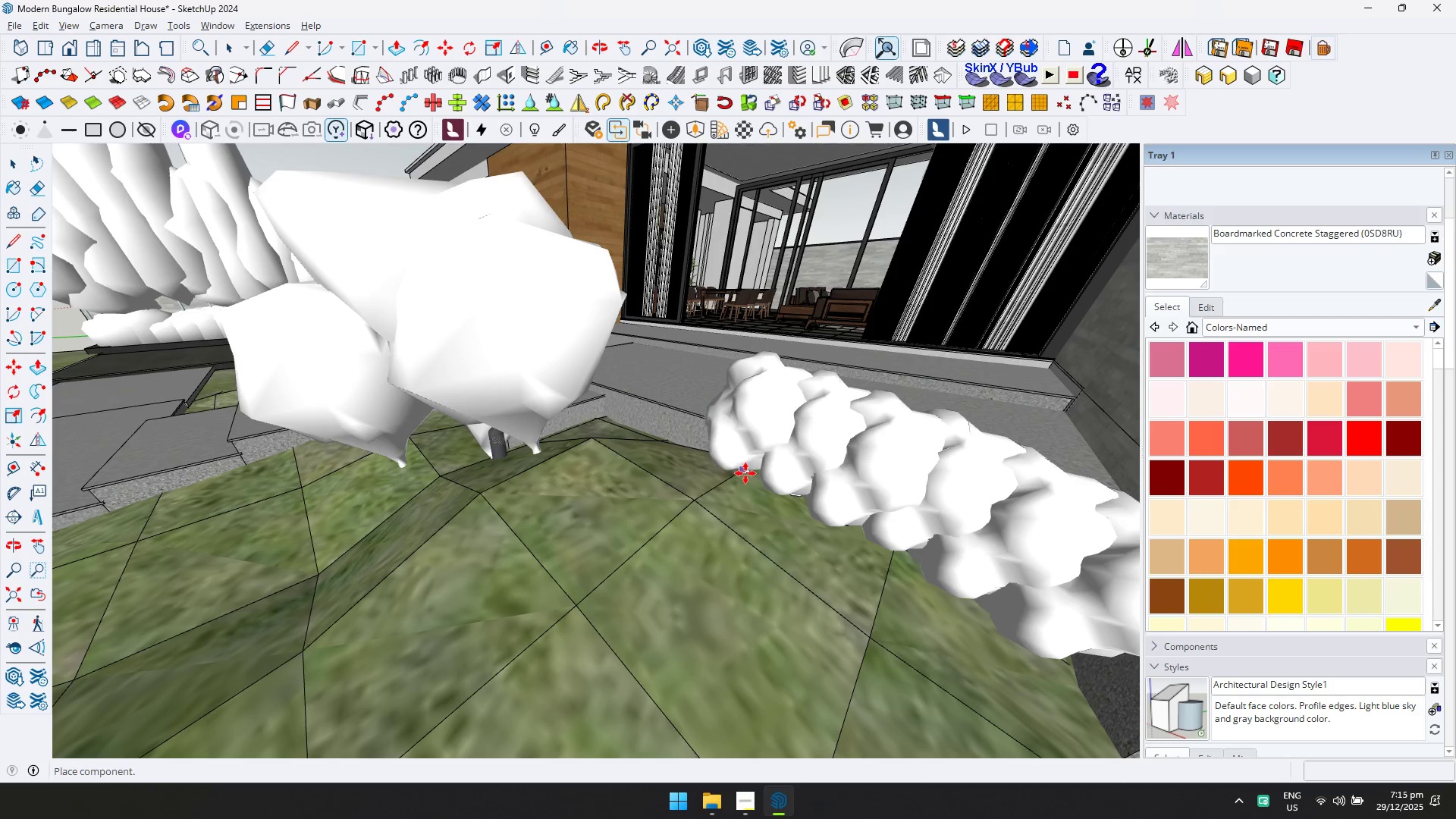 
left_click([745, 472])
 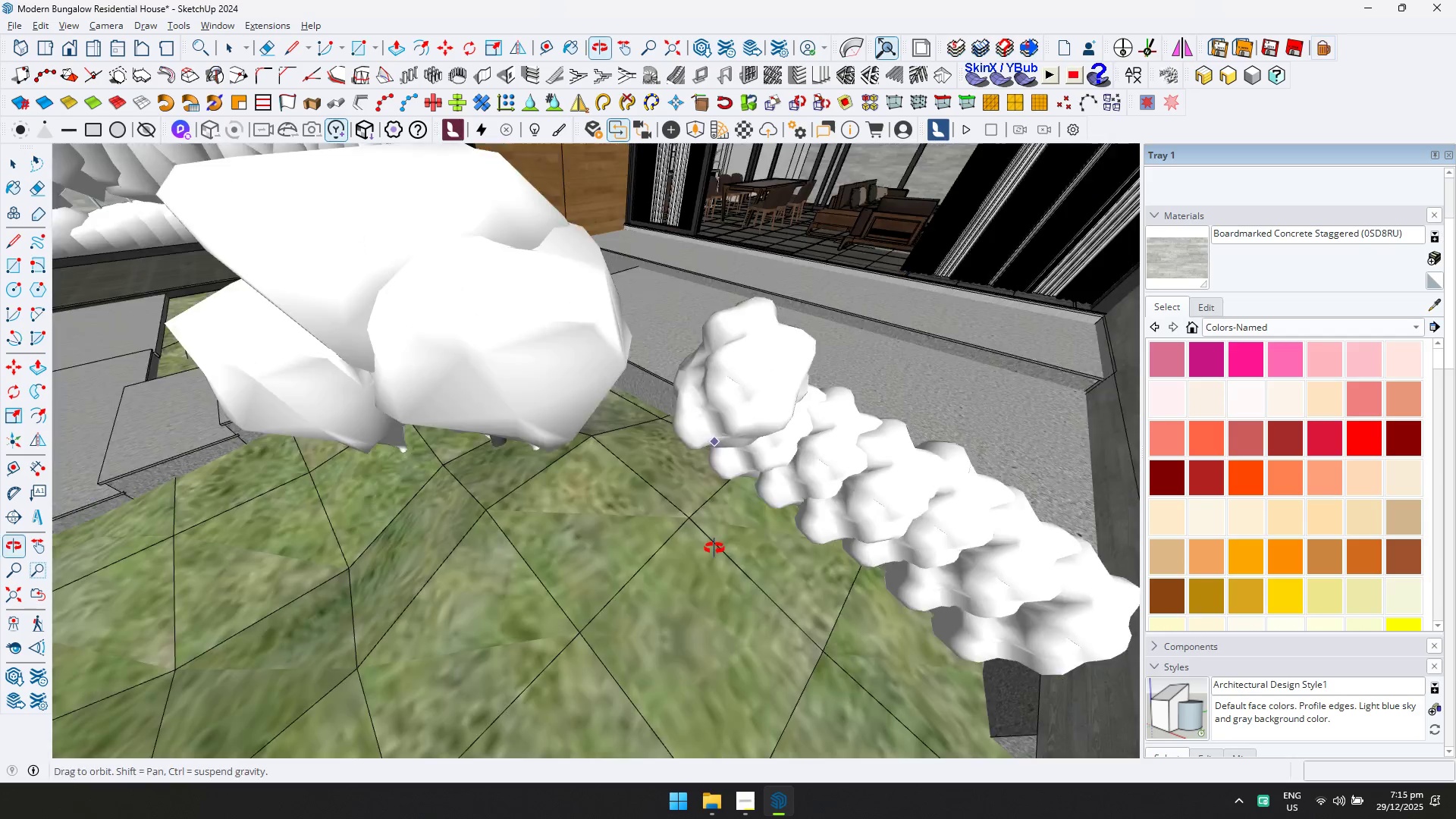 
scroll: coordinate [704, 444], scroll_direction: up, amount: 3.0
 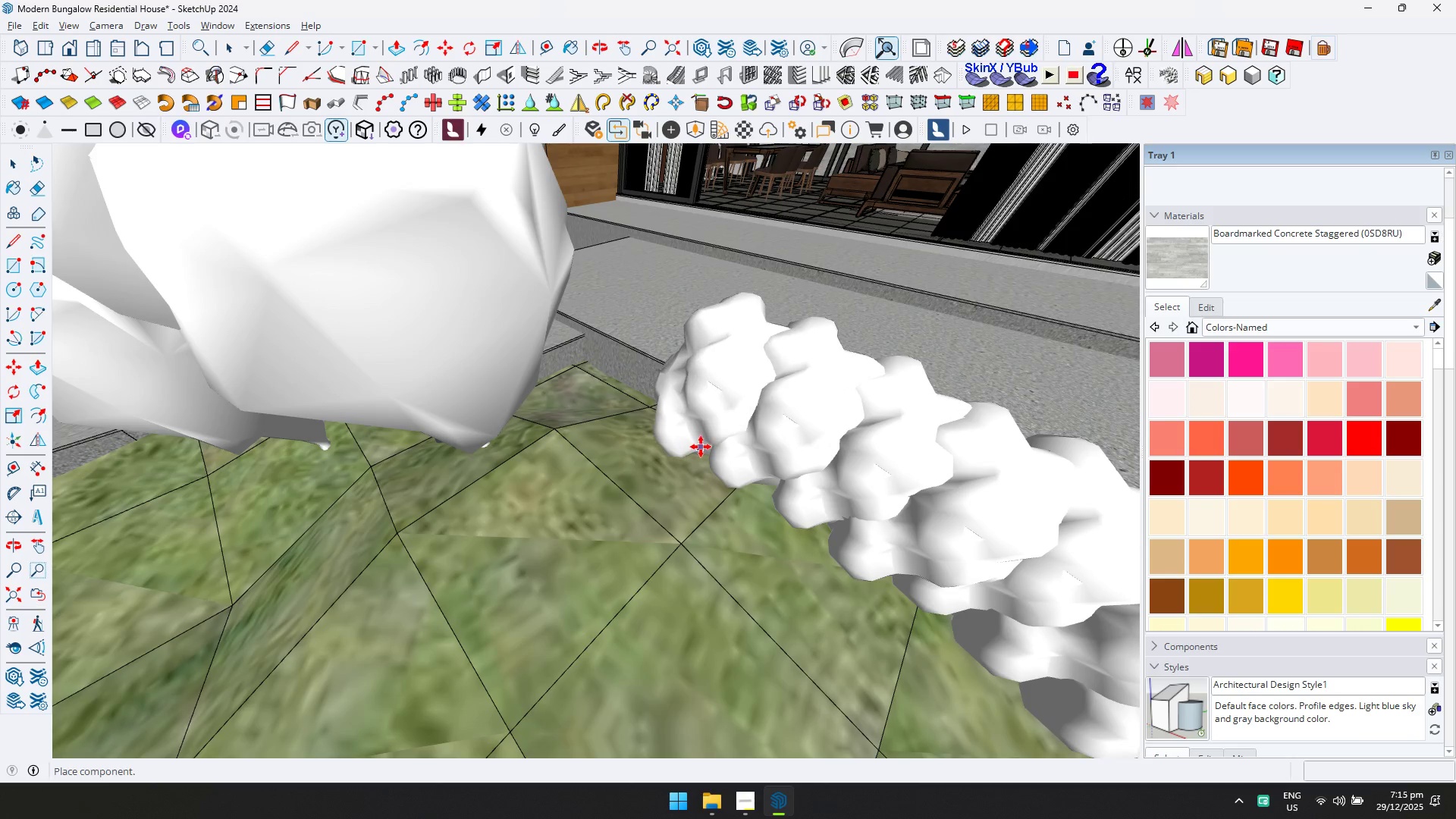 
left_click([701, 447])
 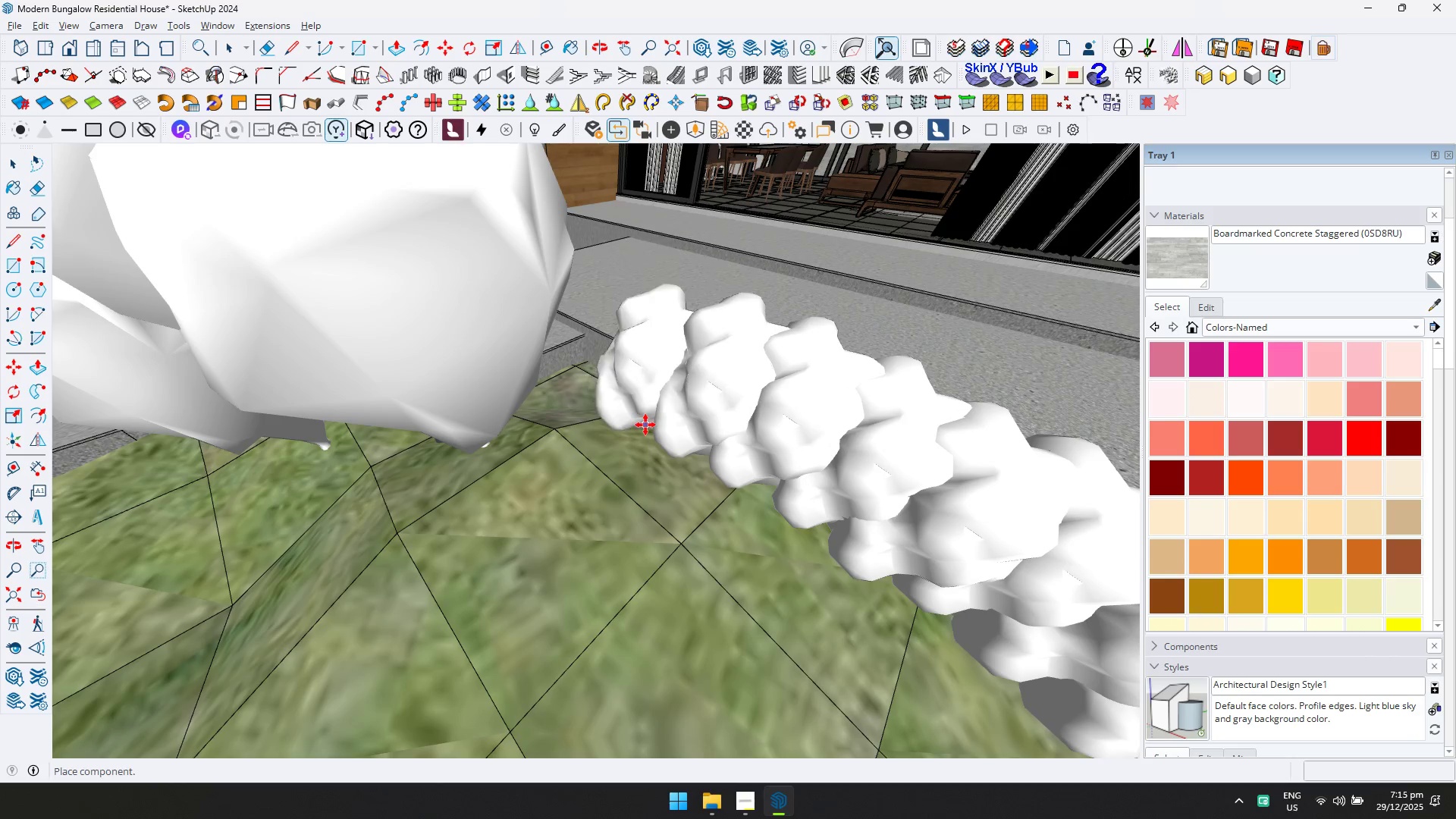 
left_click([642, 425])
 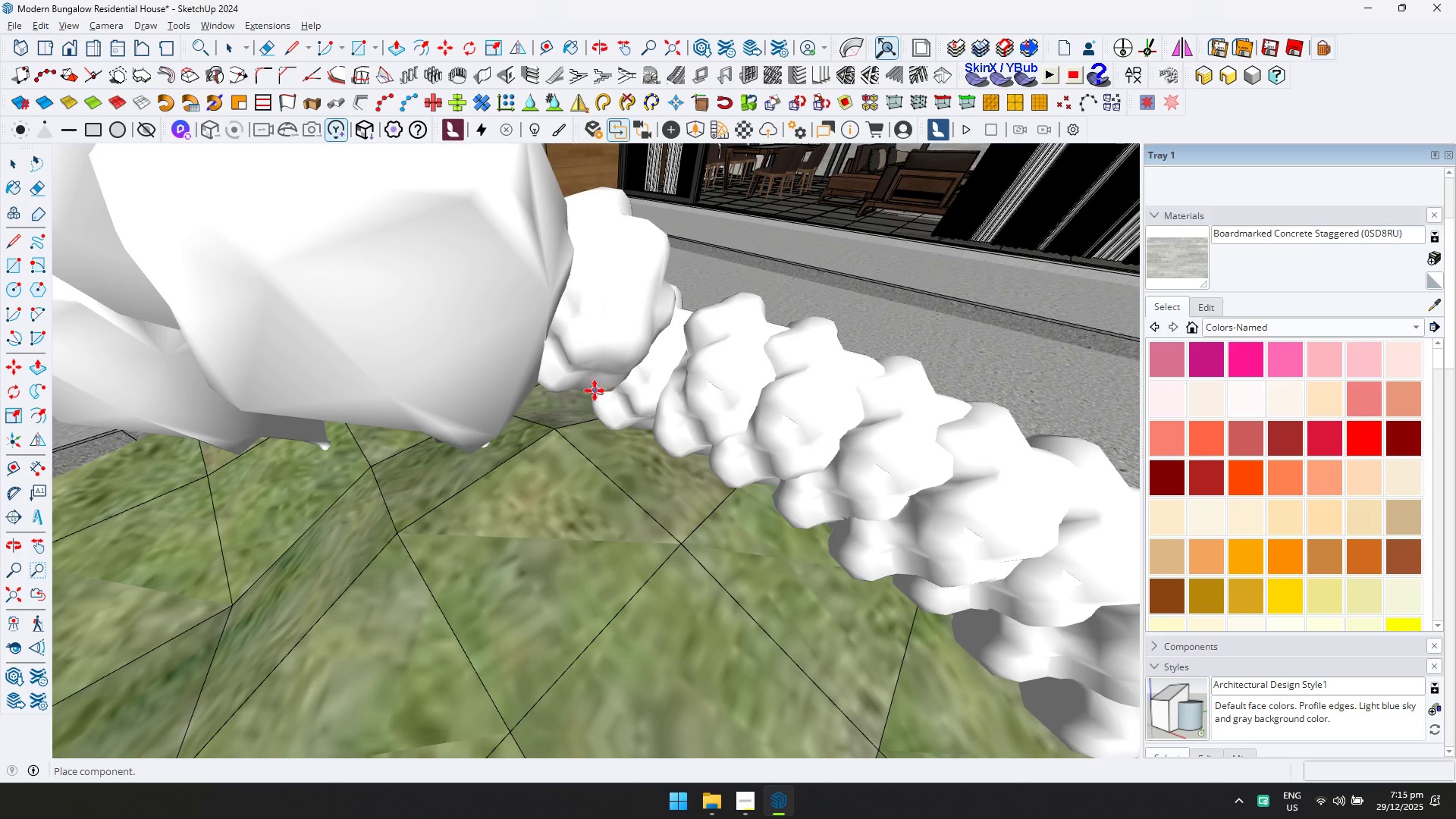 
scroll: coordinate [569, 440], scroll_direction: down, amount: 1.0
 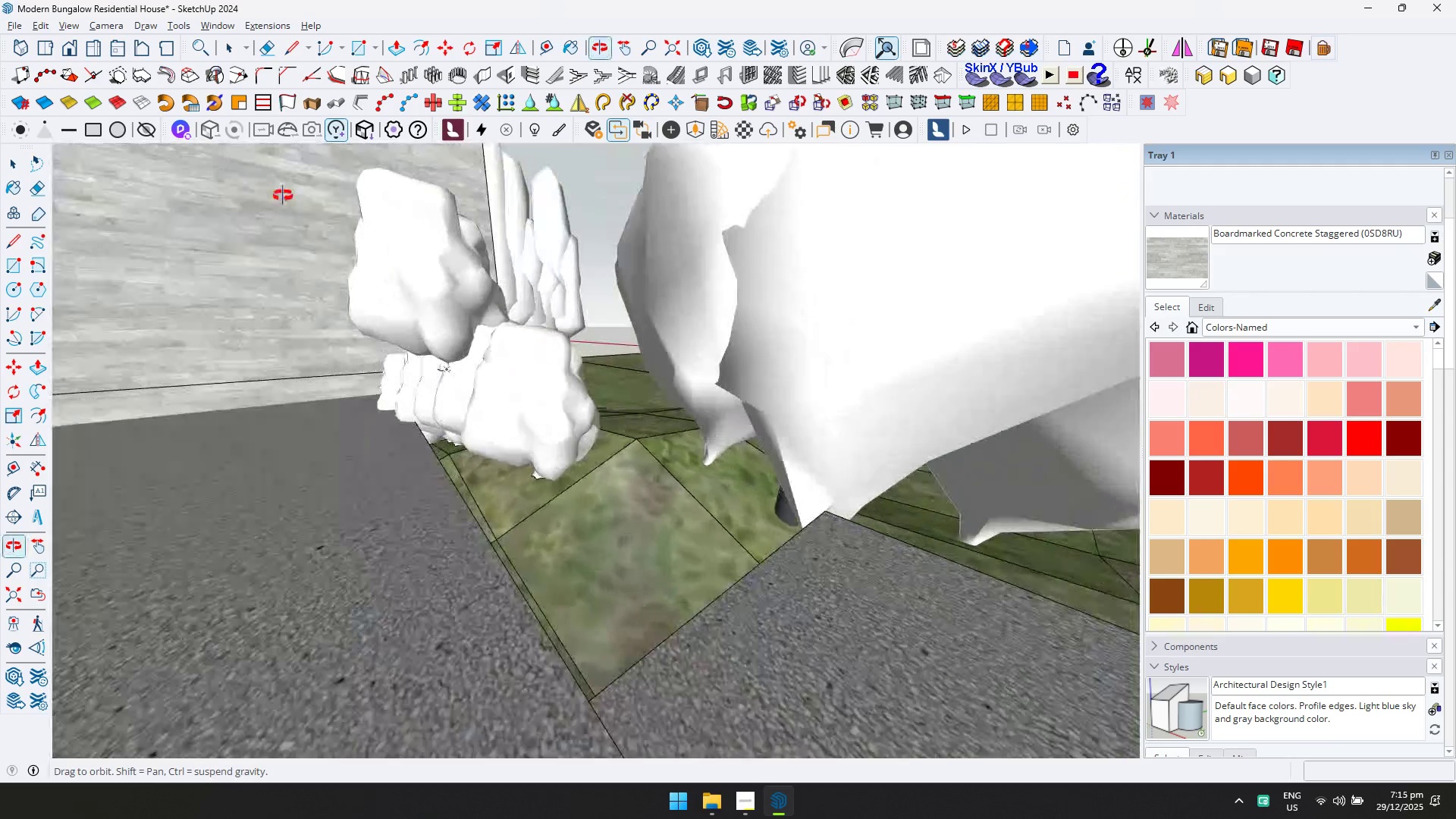 
left_click([507, 529])
 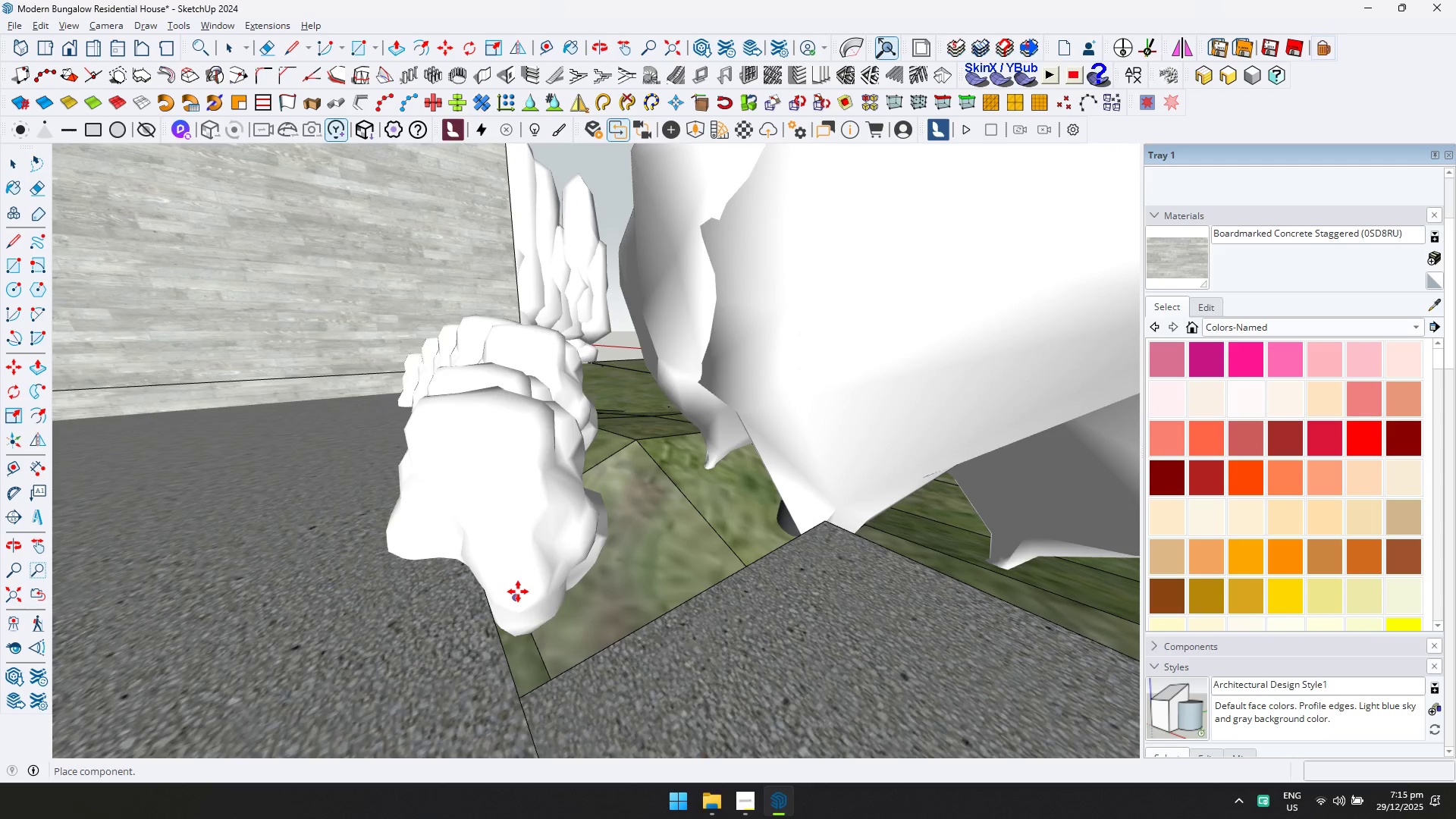 
left_click([520, 592])
 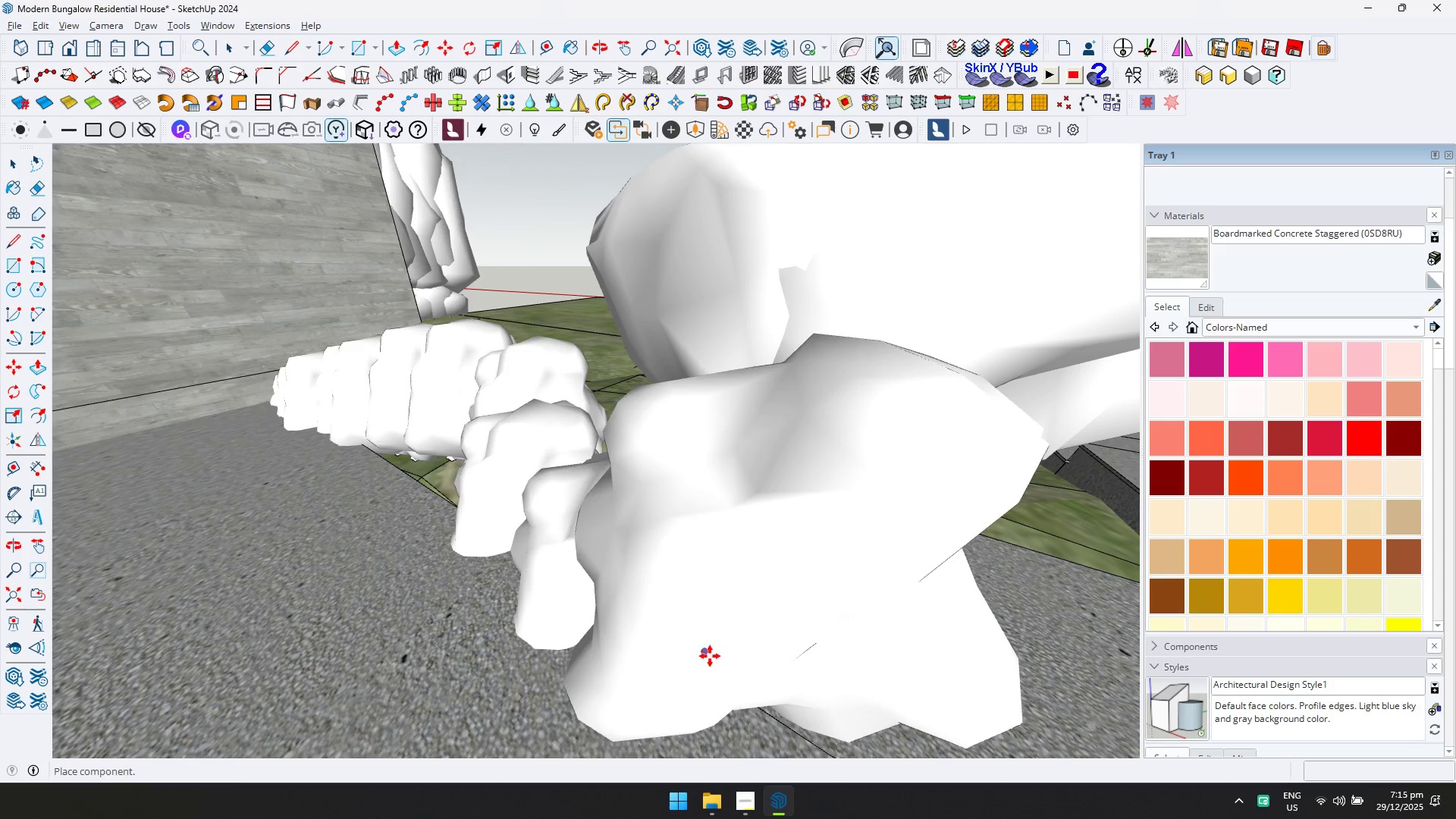 
left_click([726, 664])
 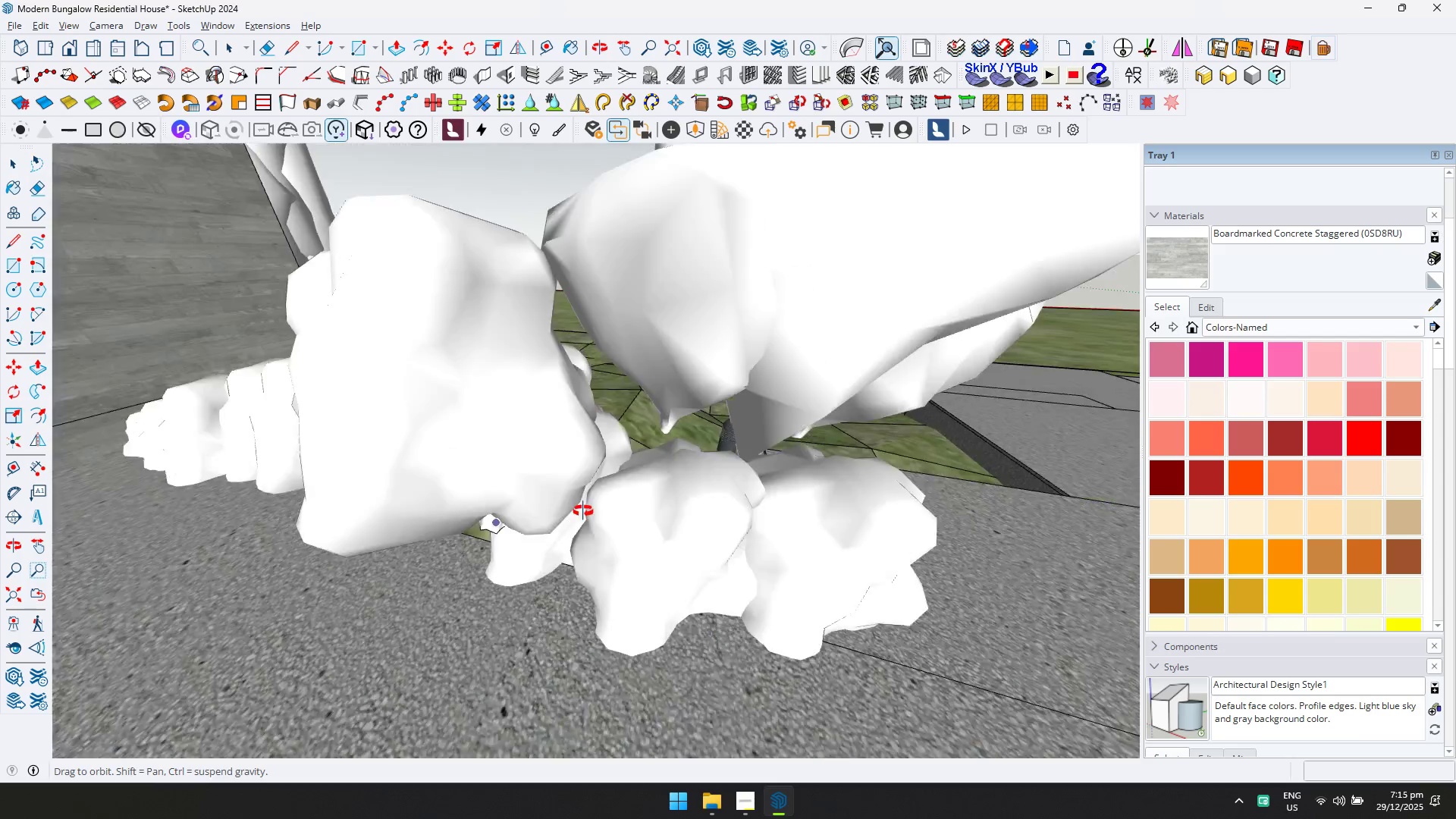 
key(Space)
 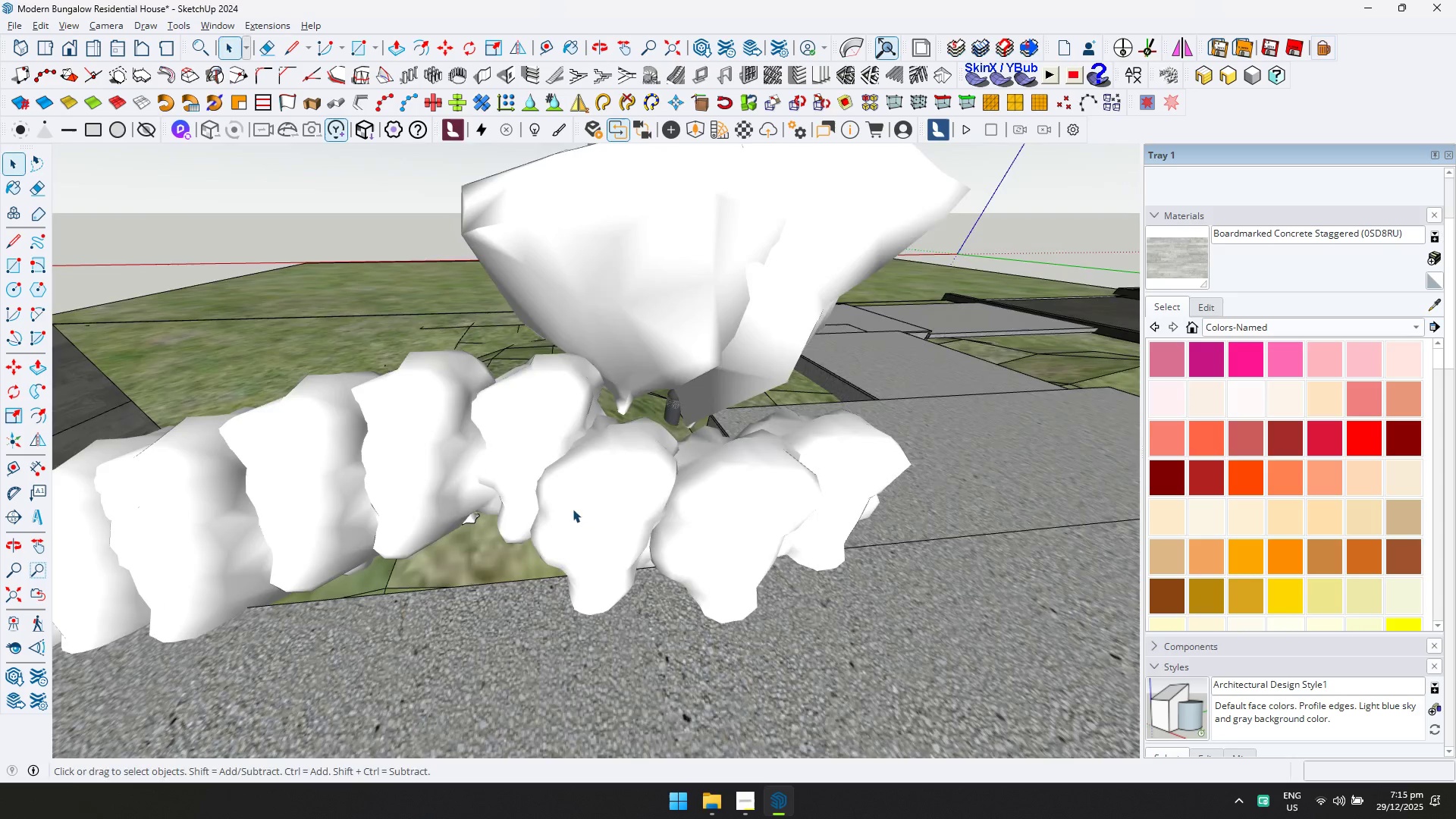 
key(Shift+ShiftLeft)
 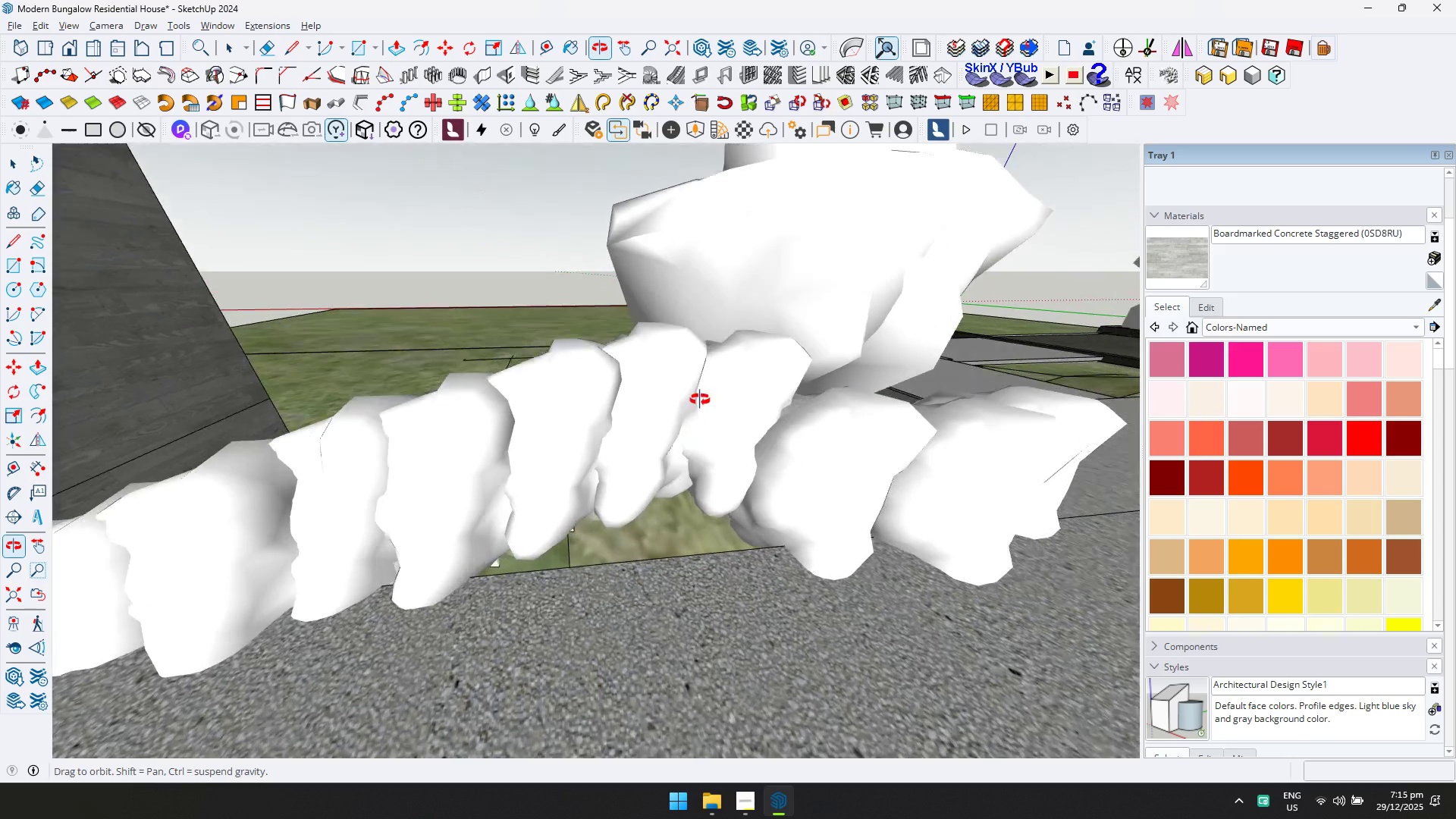 
left_click([649, 445])
 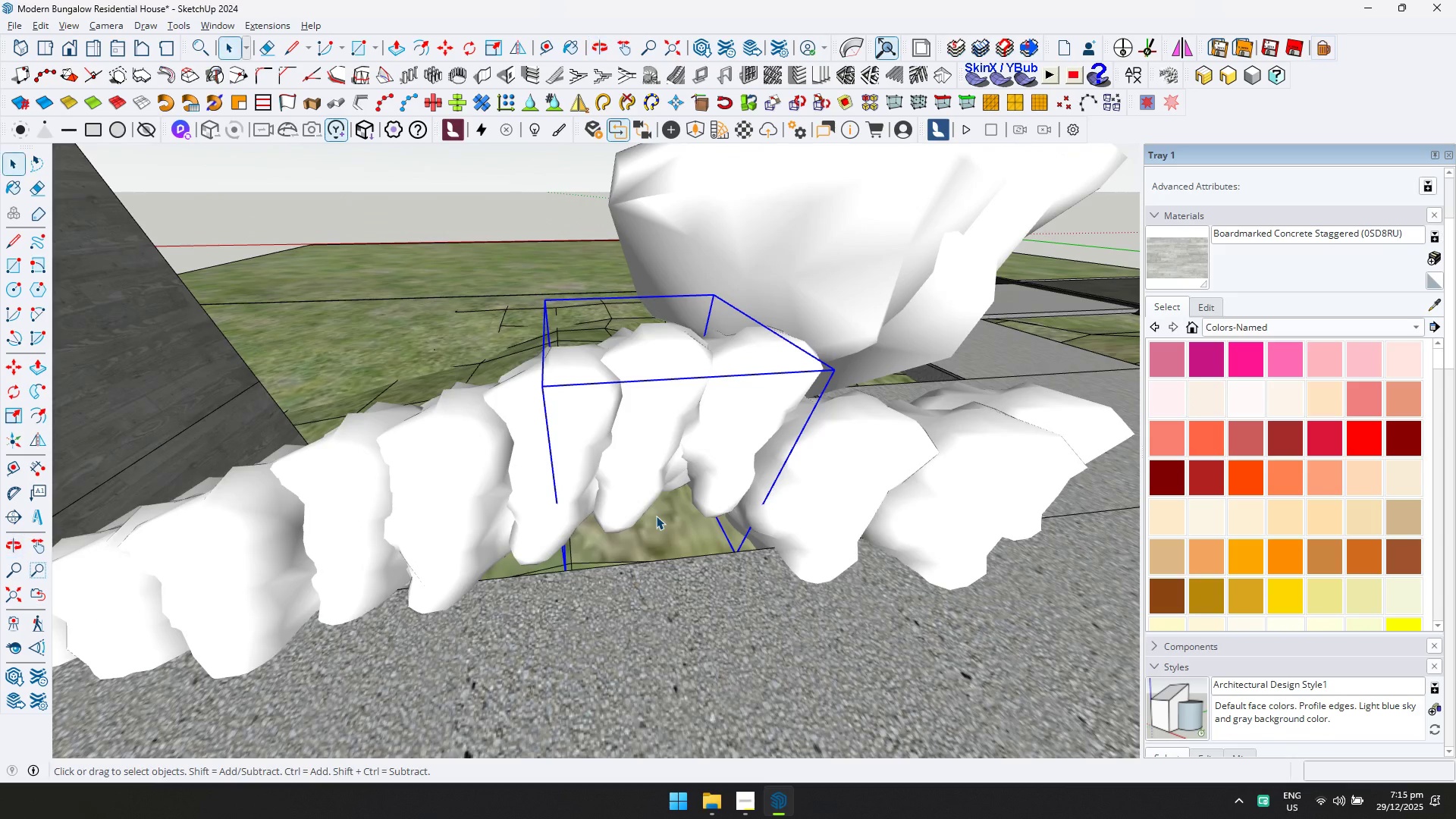 
key(M)
 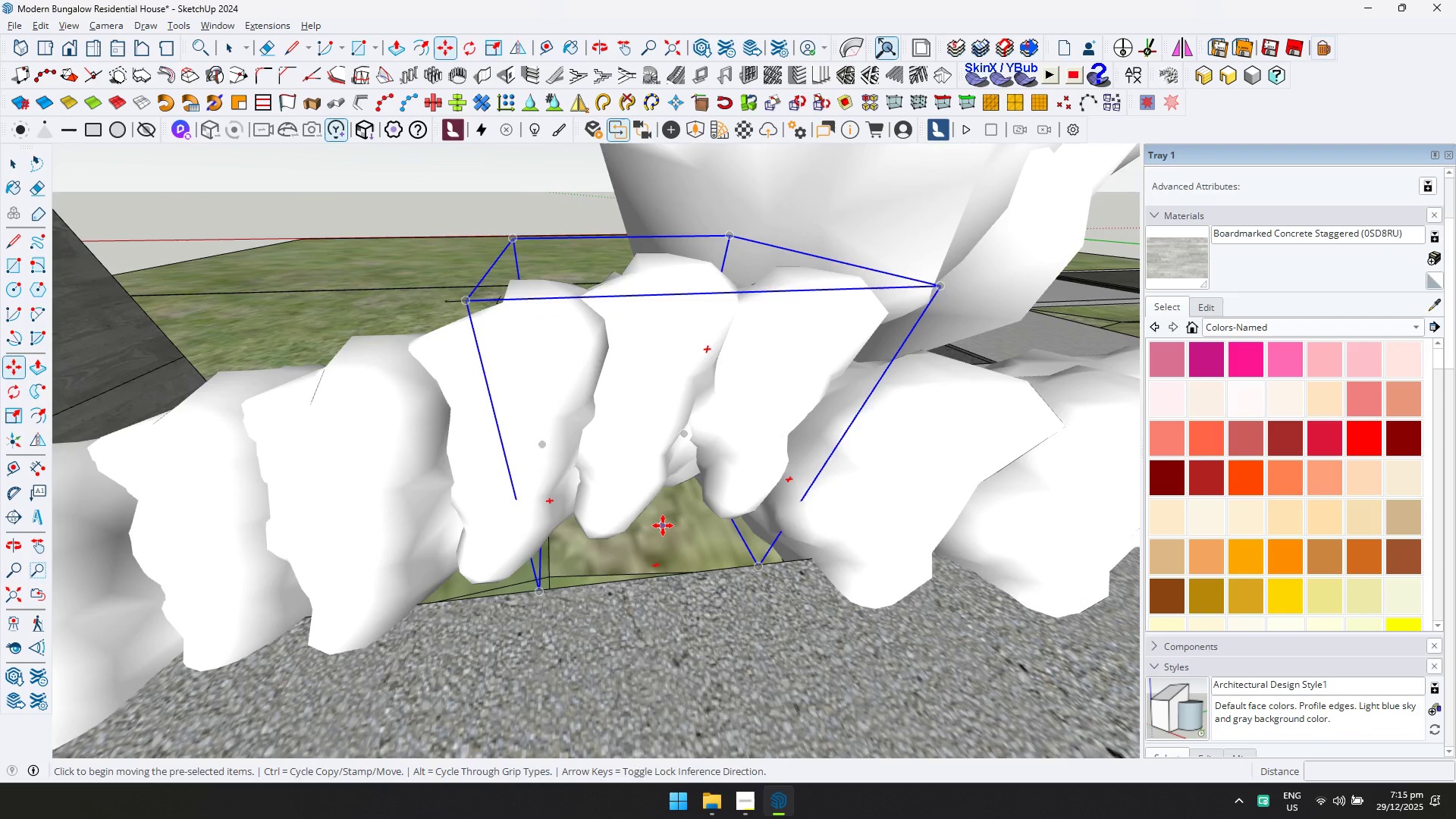 
left_click([664, 526])
 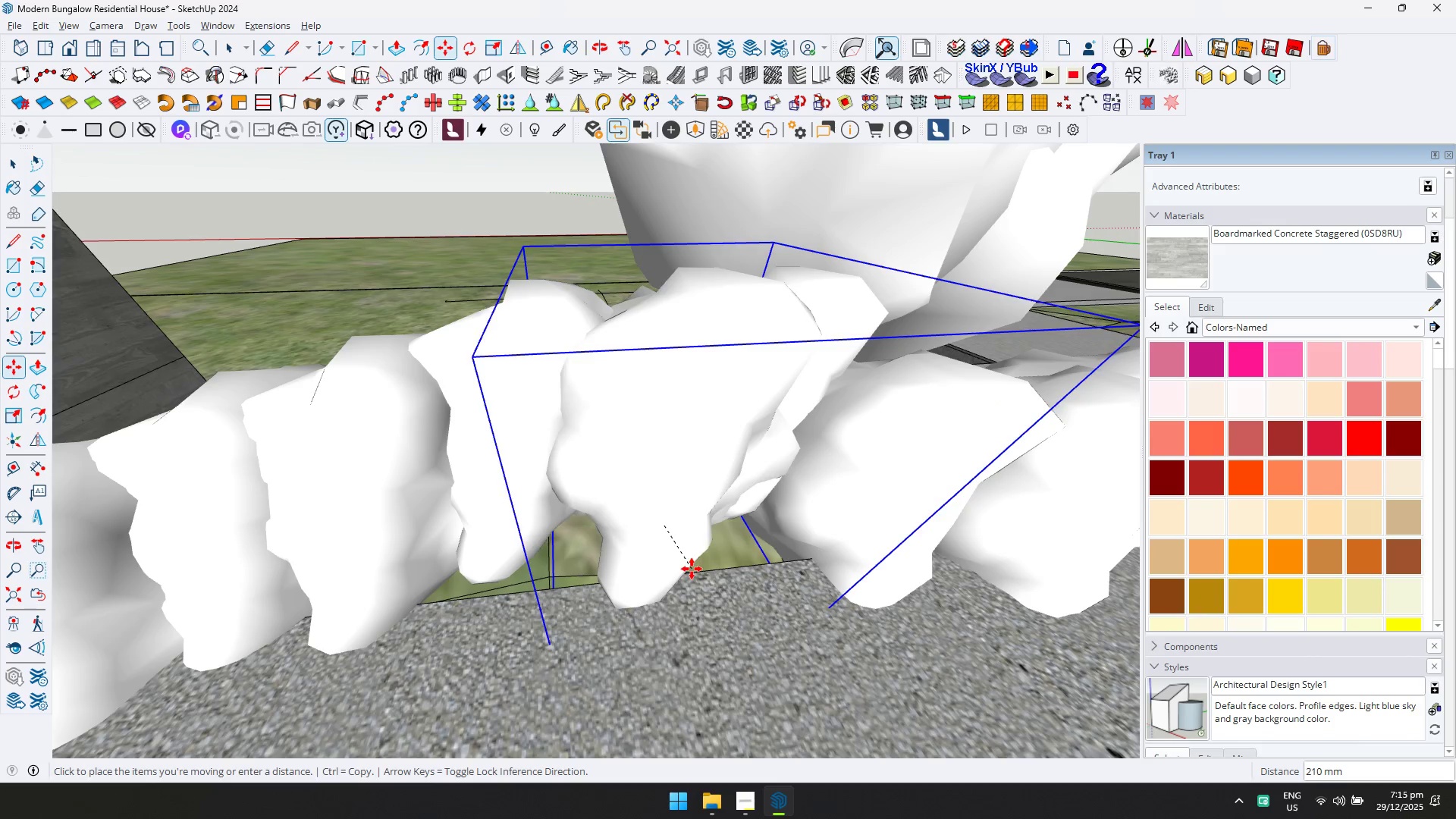 
scroll: coordinate [654, 513], scroll_direction: up, amount: 2.0
 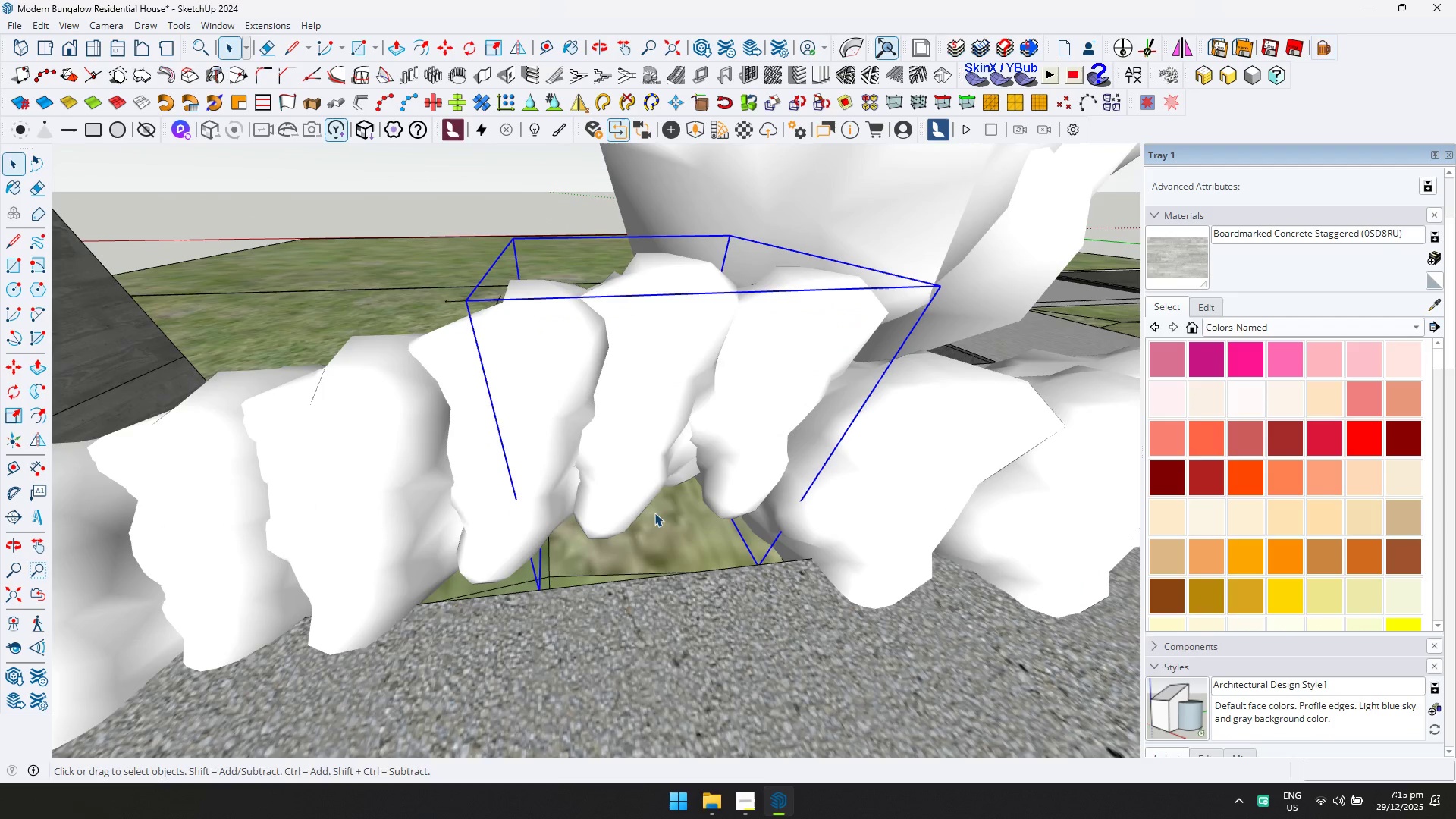 
left_click([682, 576])
 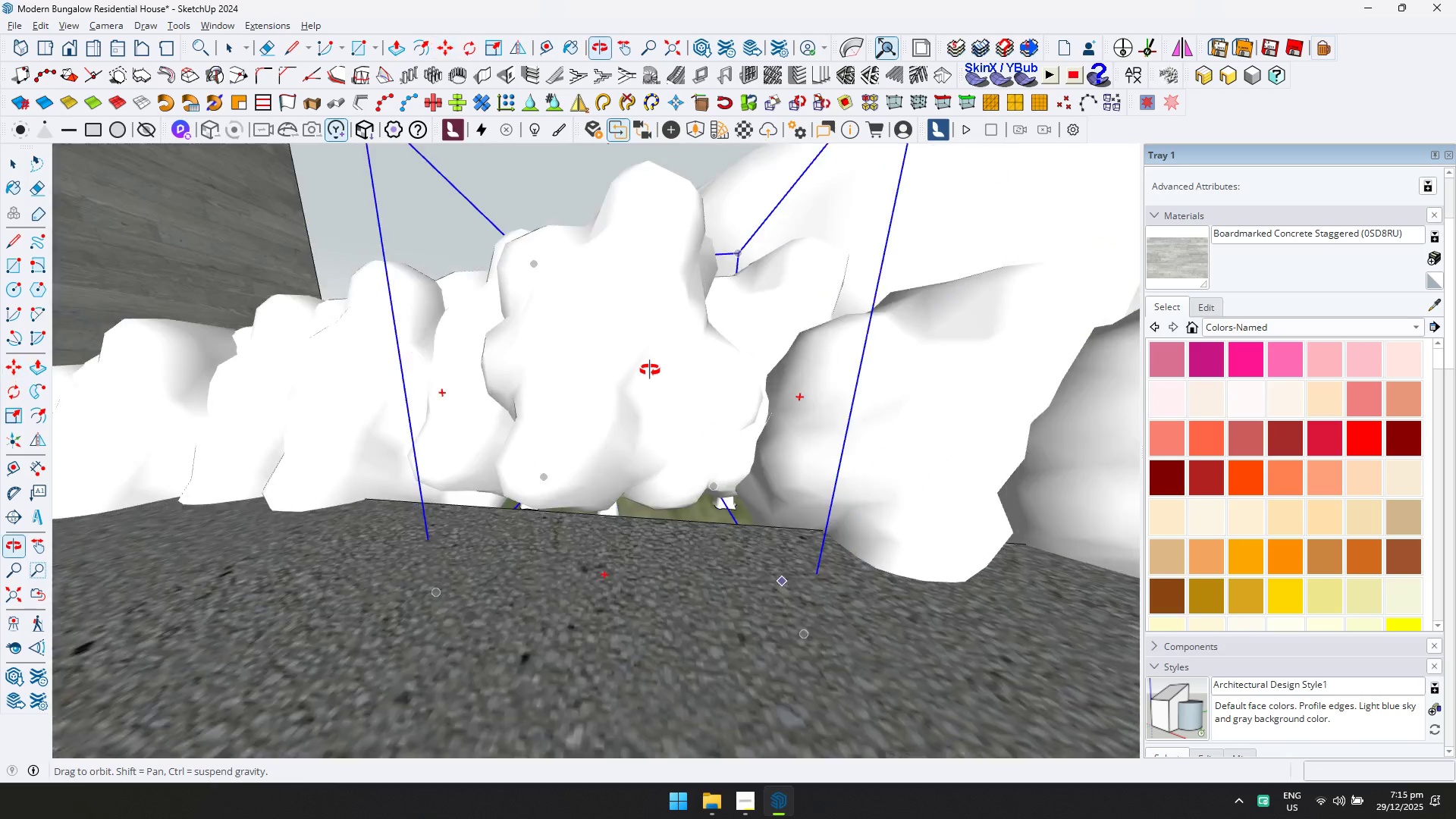 
key(Space)
 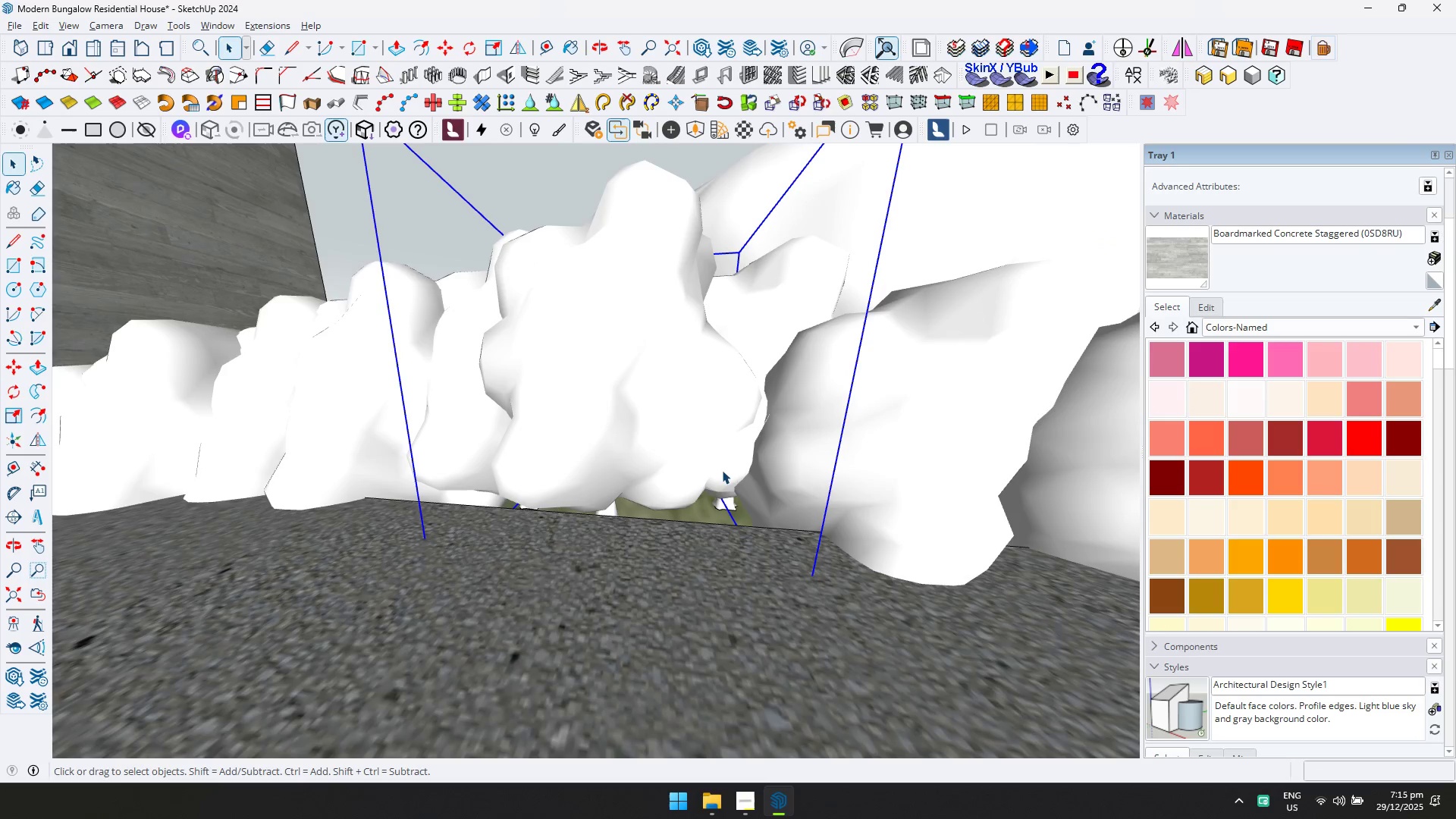 
left_click([730, 474])
 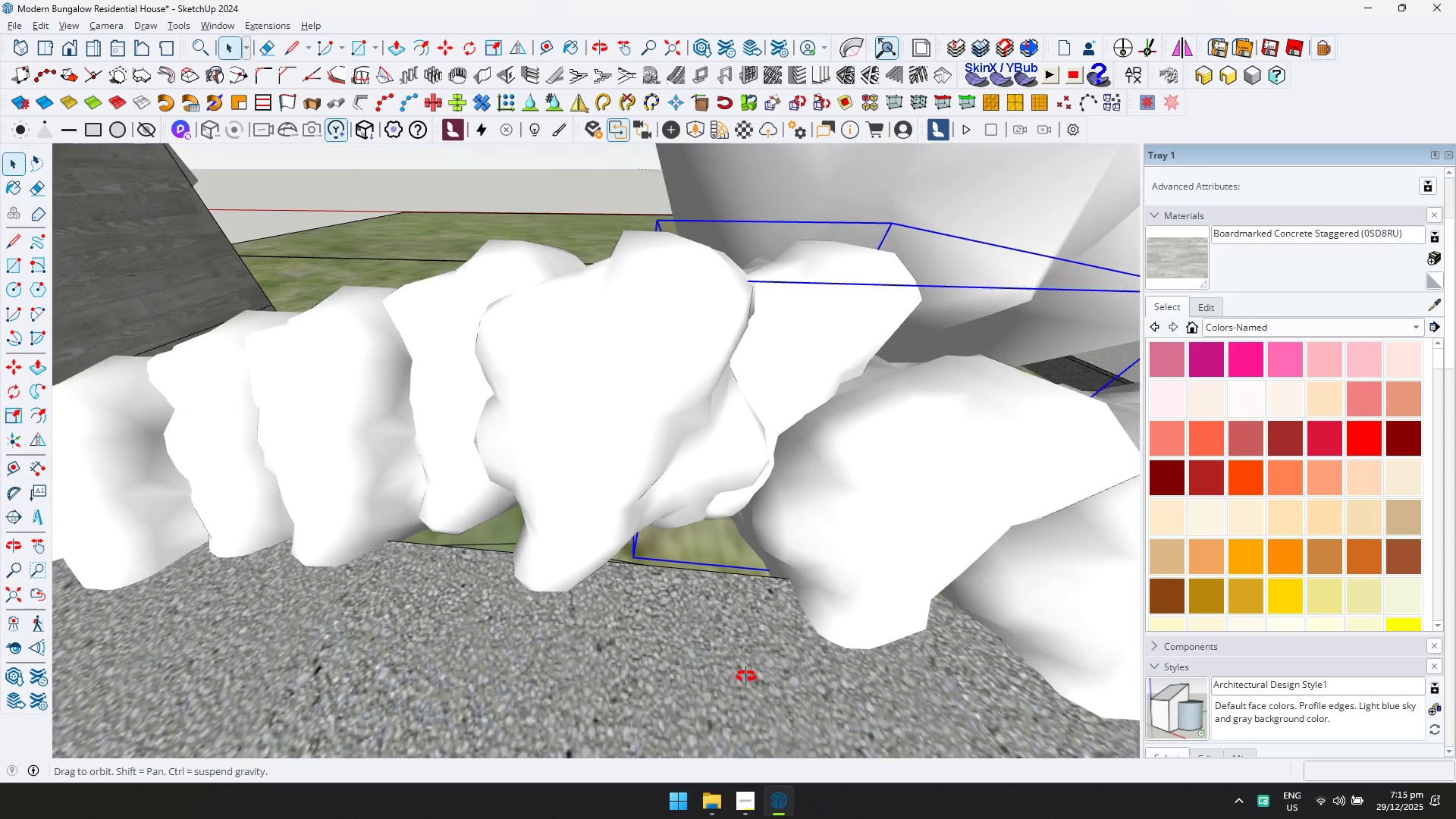 
key(M)
 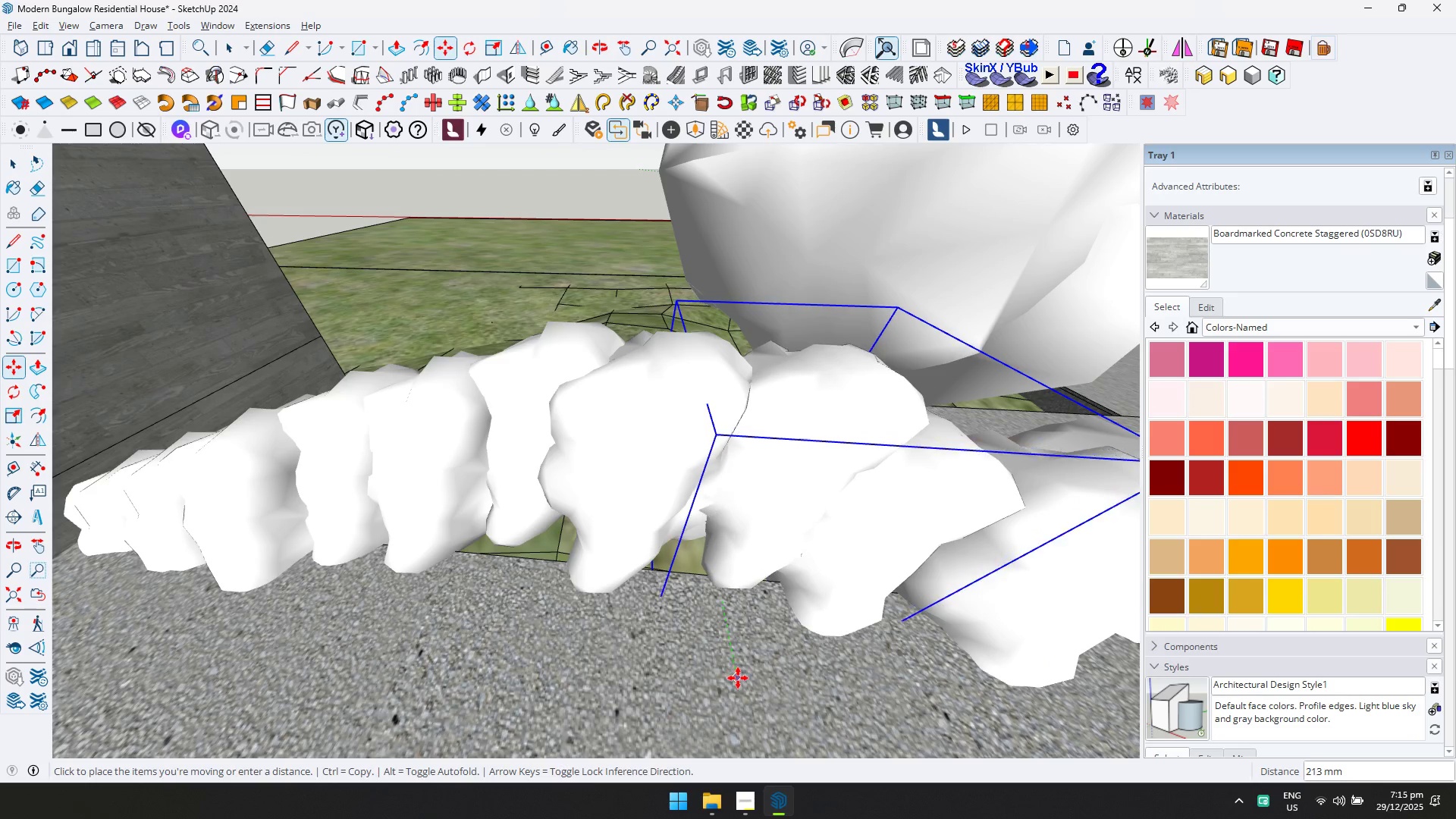 
scroll: coordinate [745, 596], scroll_direction: down, amount: 3.0
 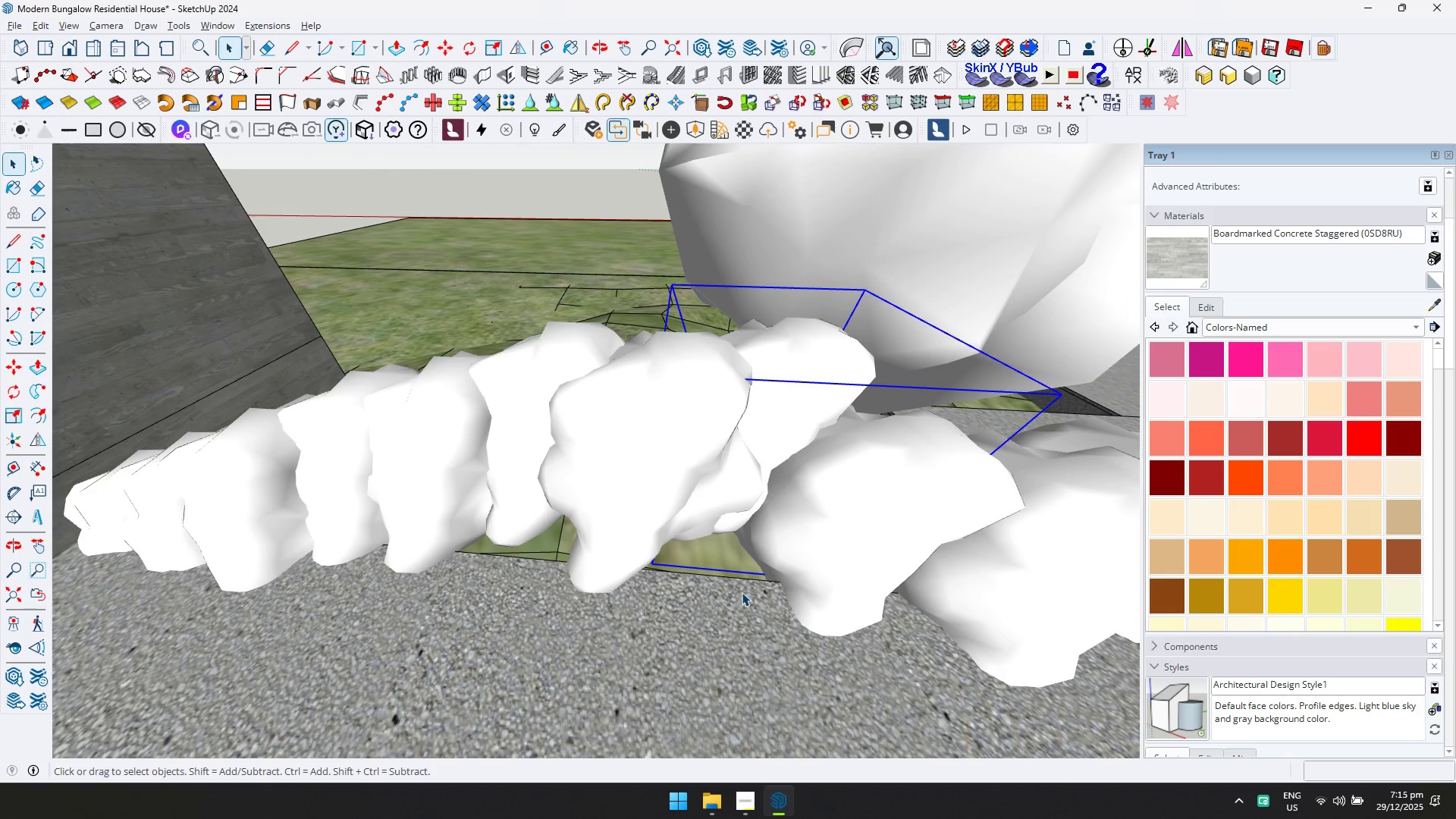 
key(Space)
 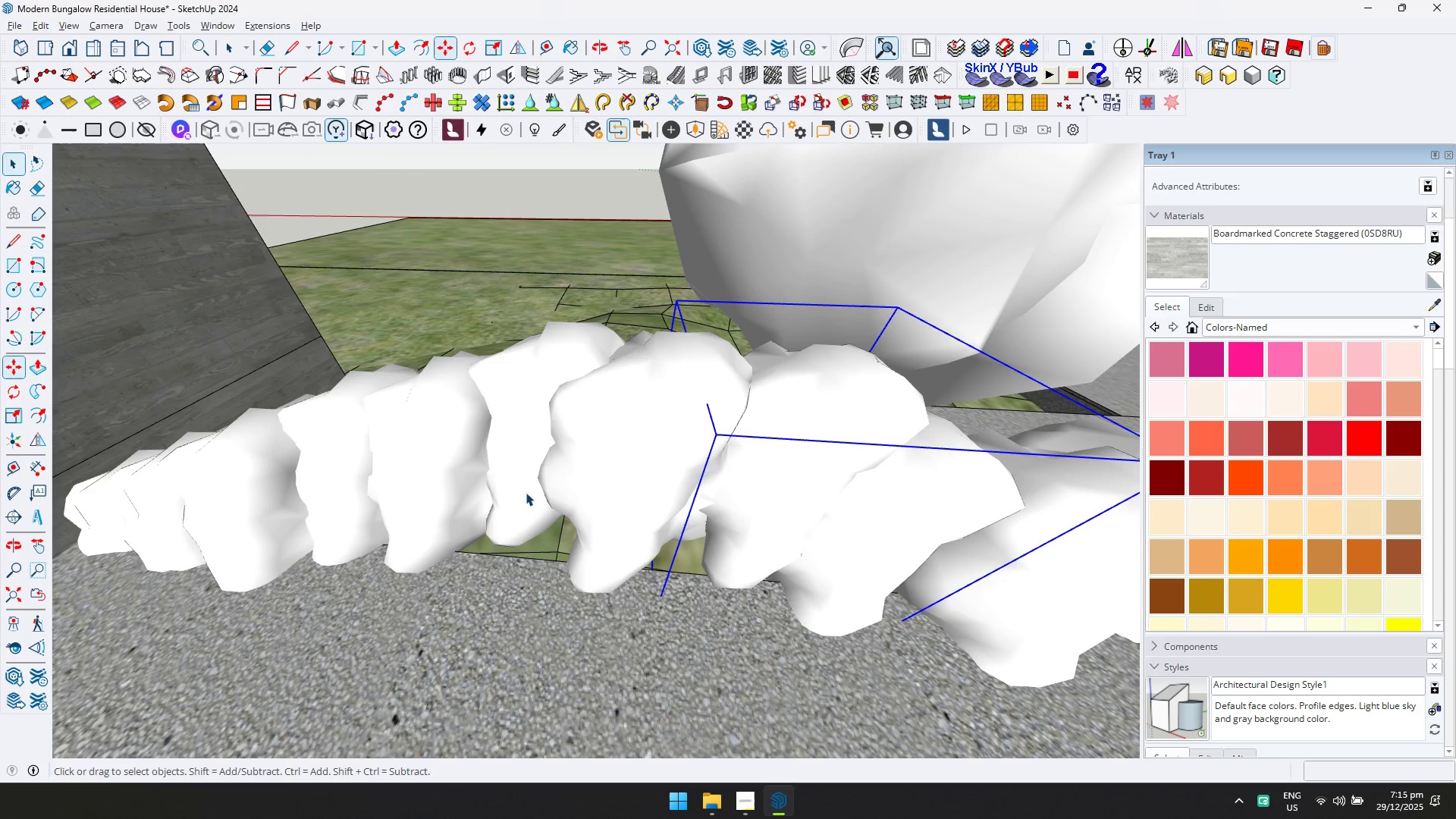 
left_click([516, 474])
 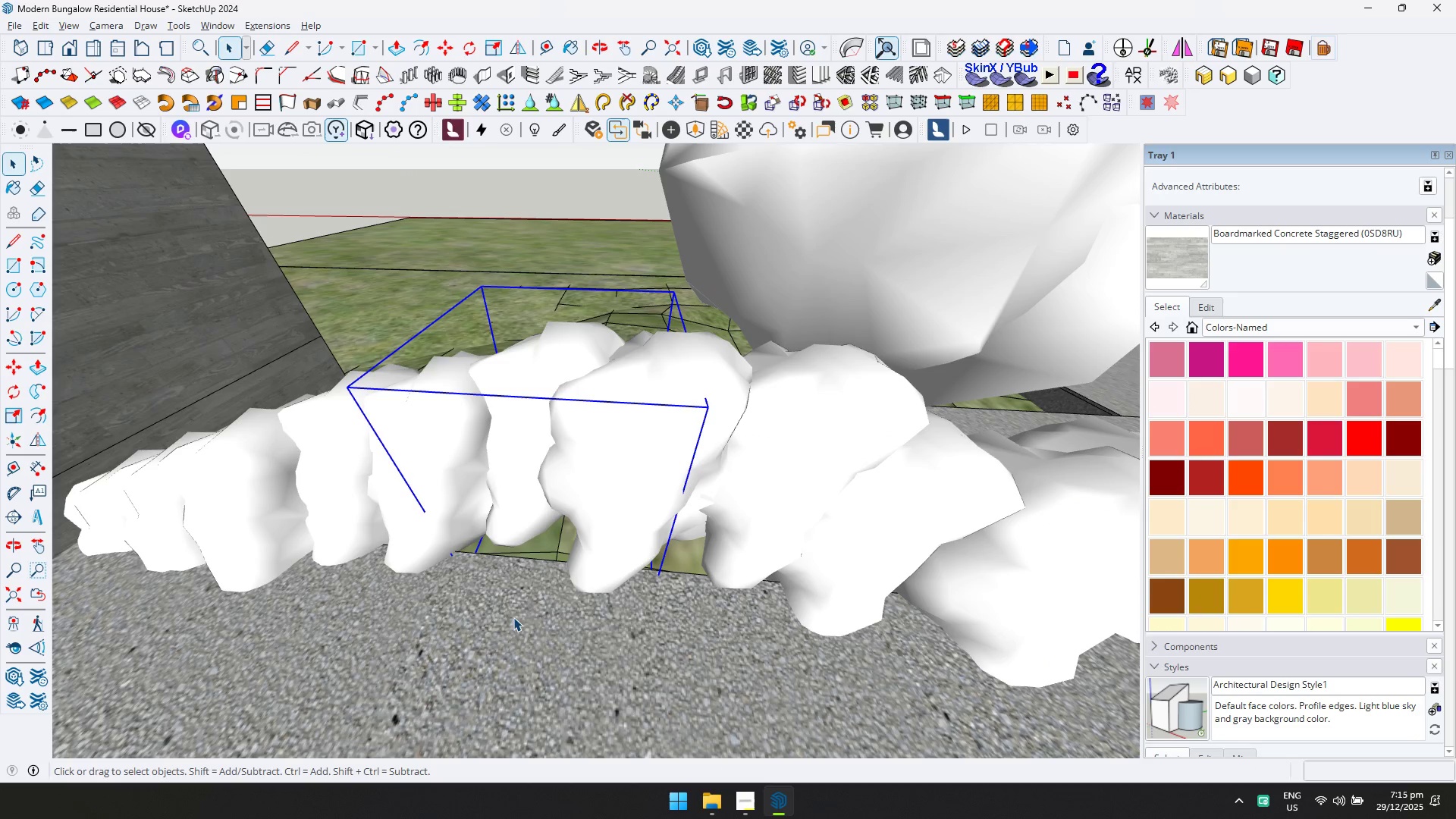 
key(M)
 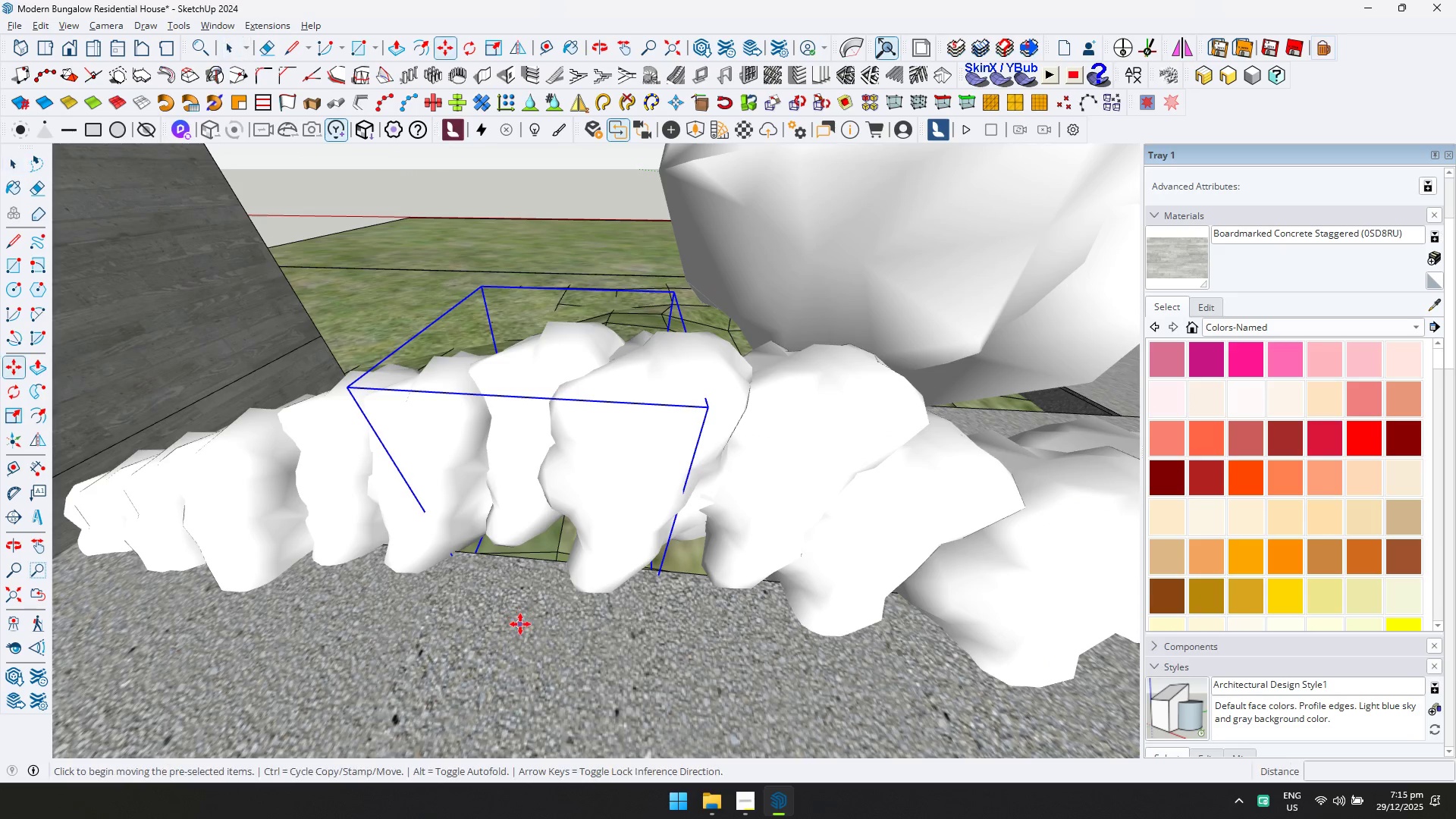 
left_click([521, 626])
 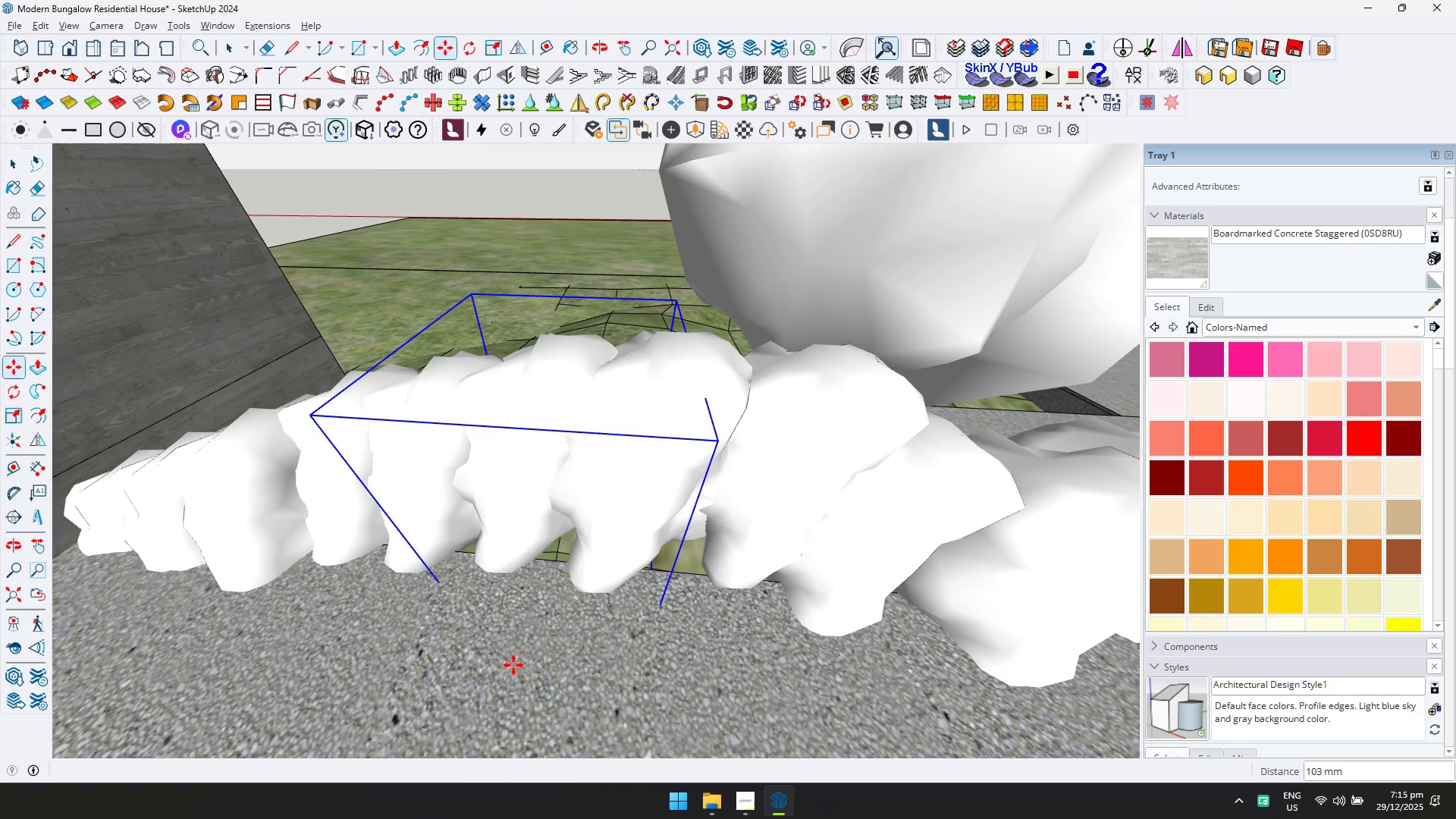 
scroll: coordinate [827, 536], scroll_direction: down, amount: 3.0
 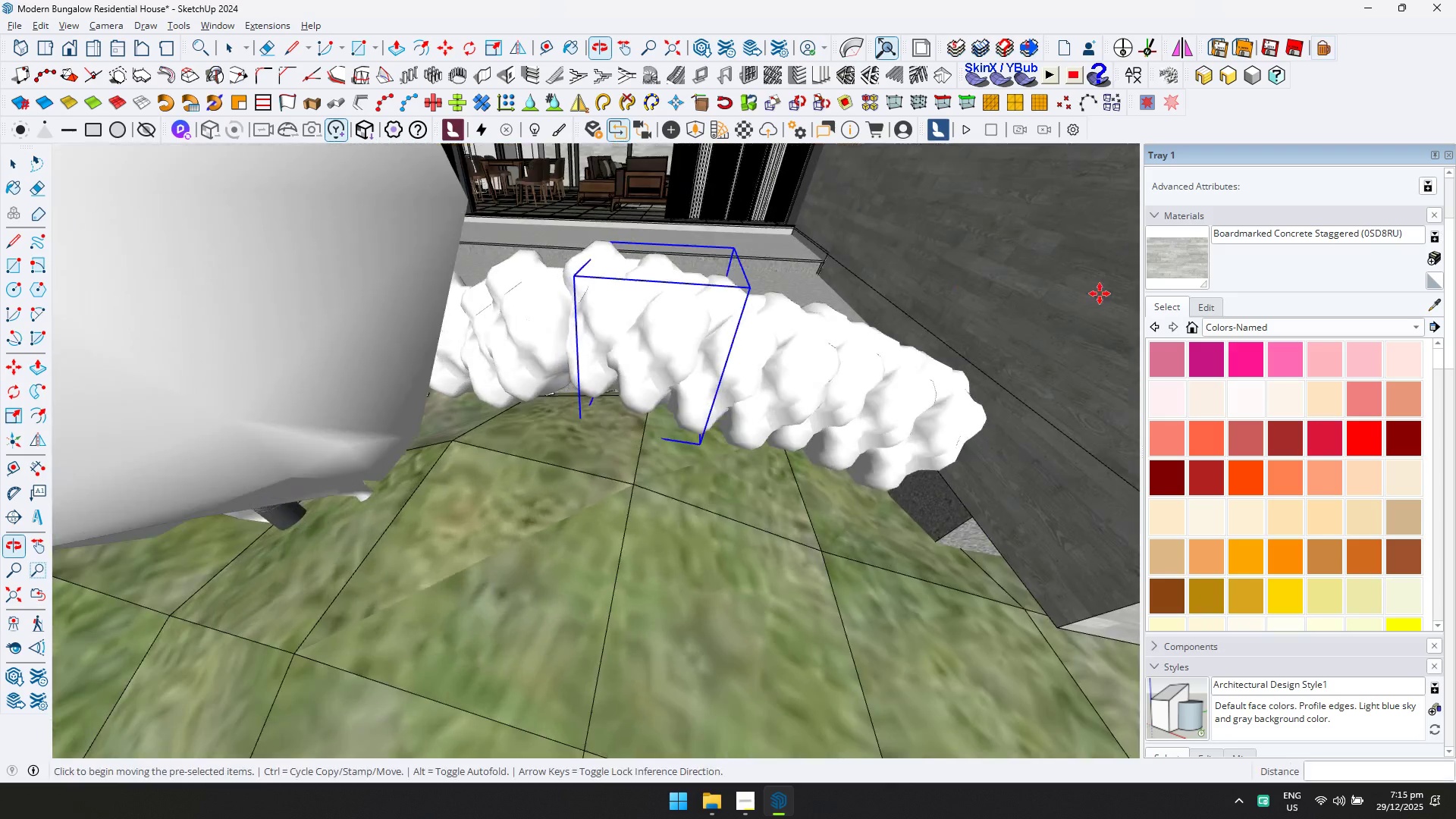 
key(Shift+ShiftLeft)
 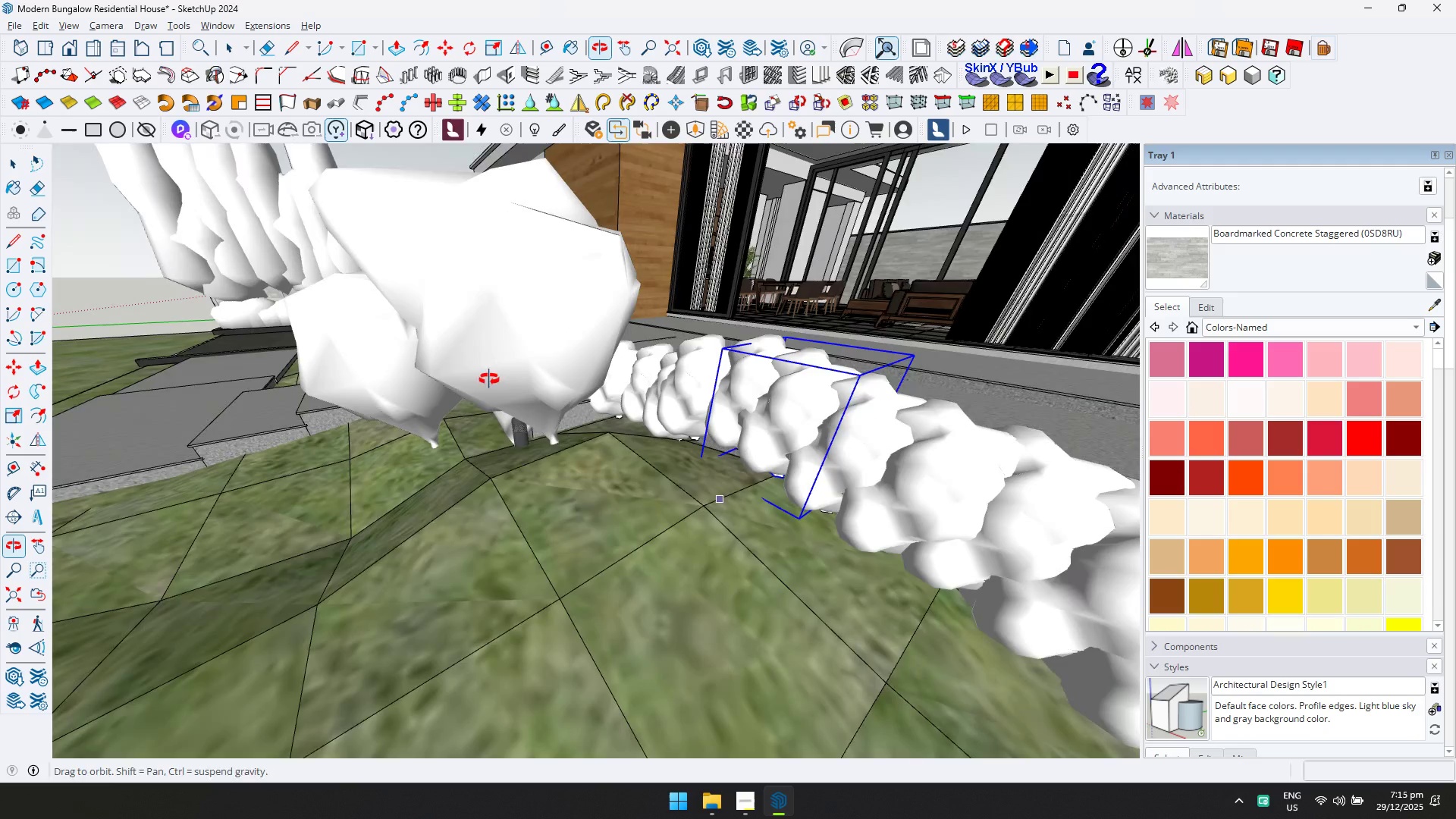 
scroll: coordinate [657, 478], scroll_direction: down, amount: 4.0
 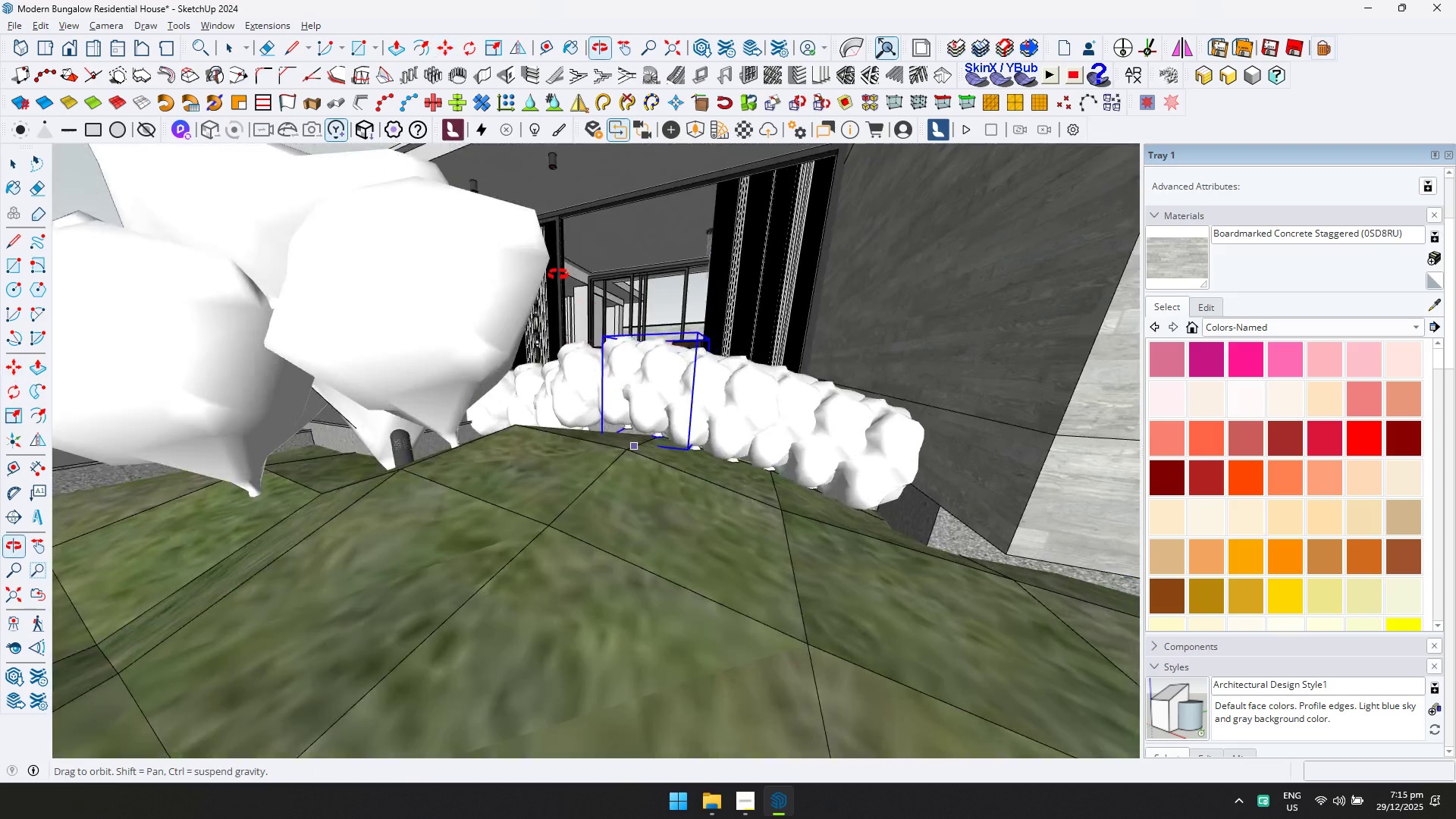 
key(Space)
 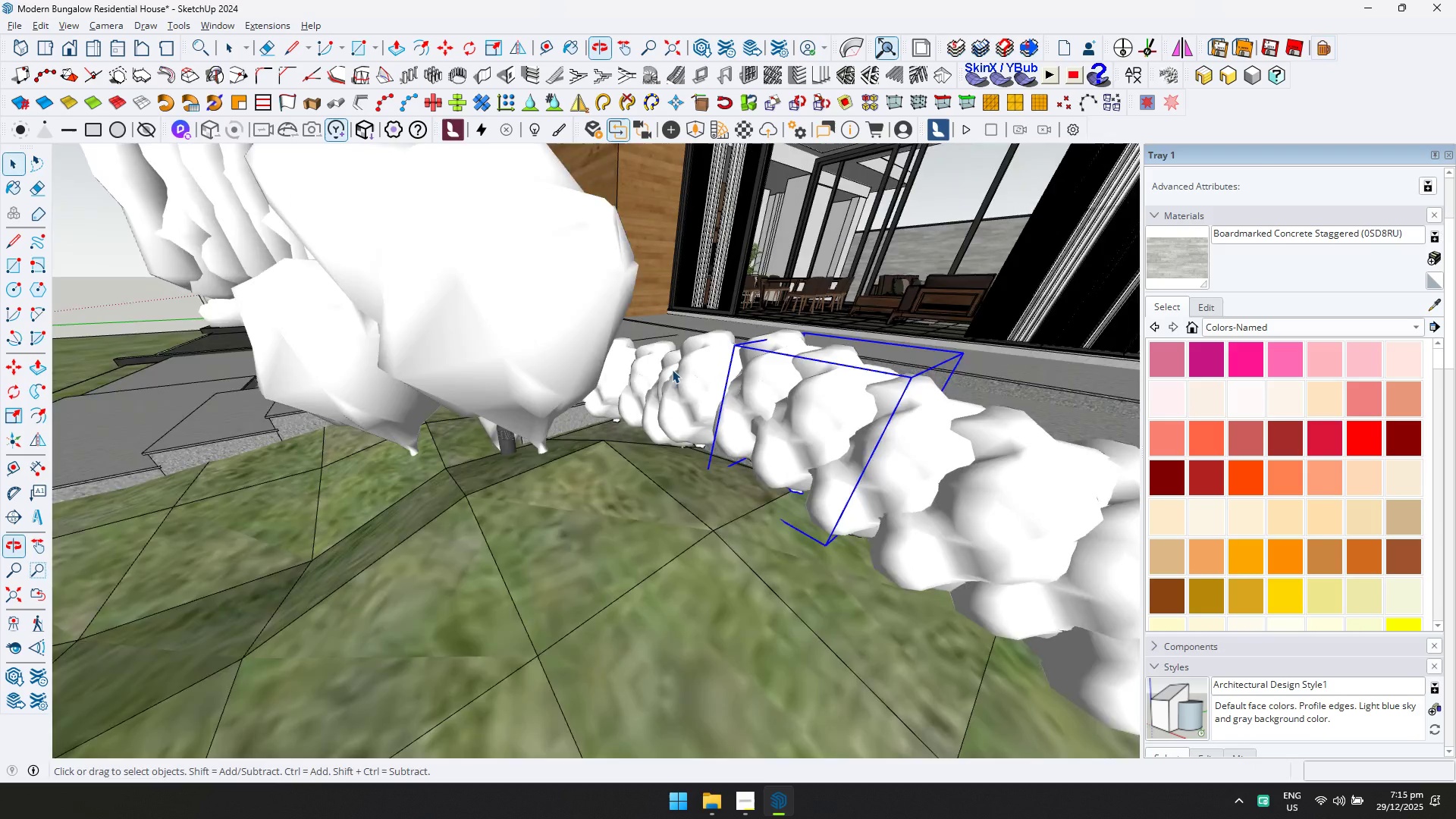 
left_click([548, 397])
 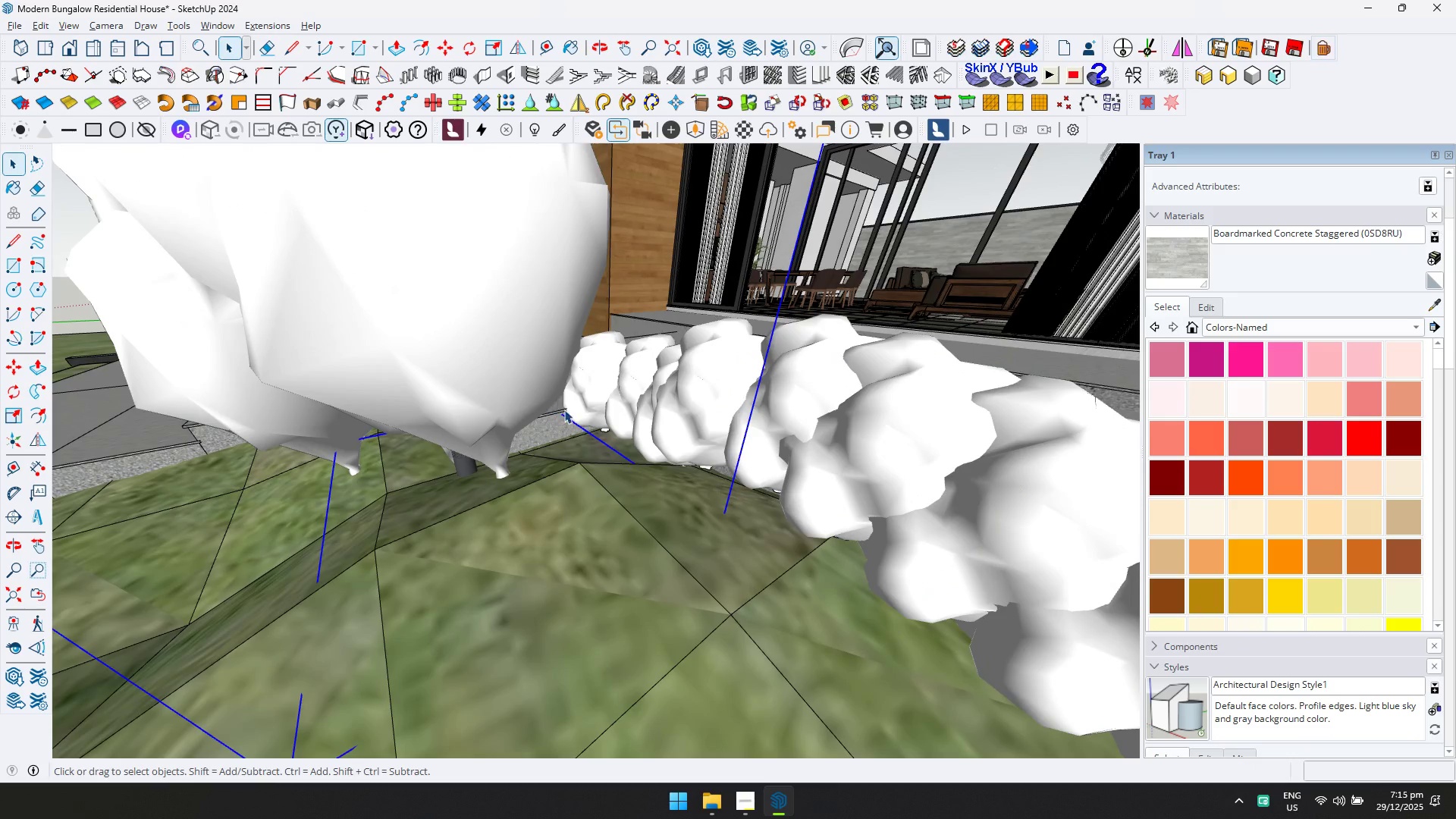 
scroll: coordinate [680, 369], scroll_direction: up, amount: 4.0
 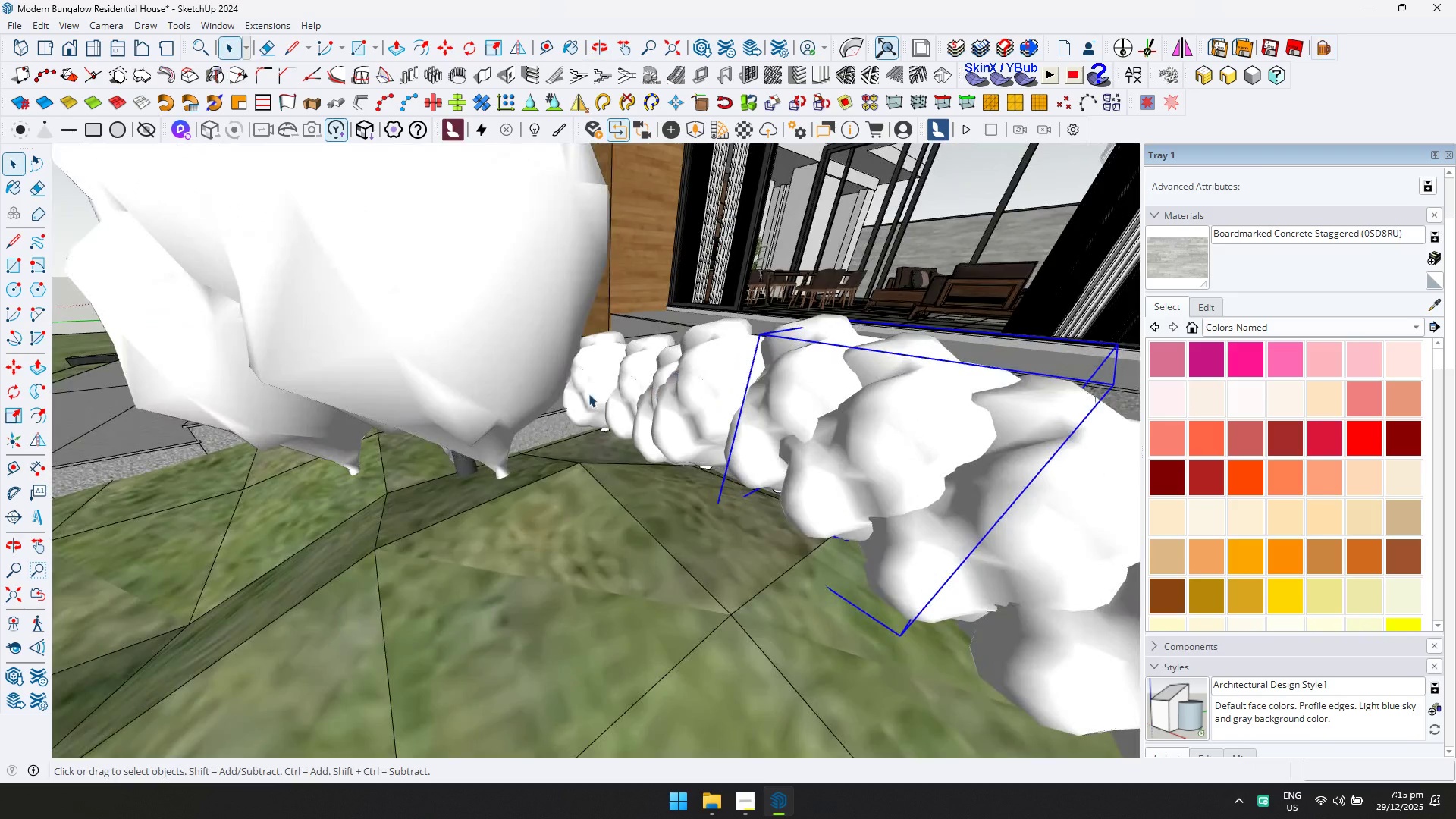 
double_click([582, 413])
 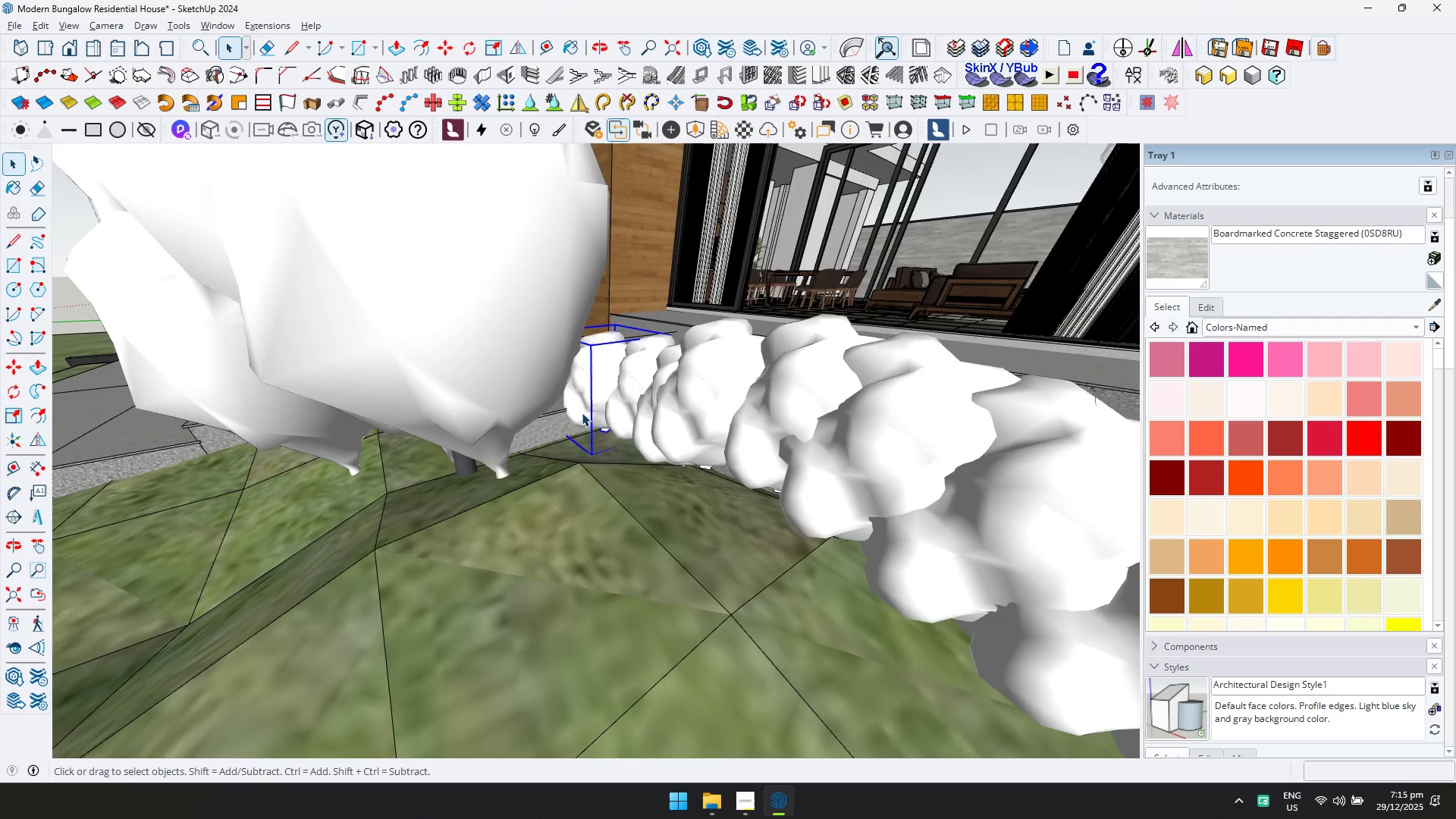 
key(M)
 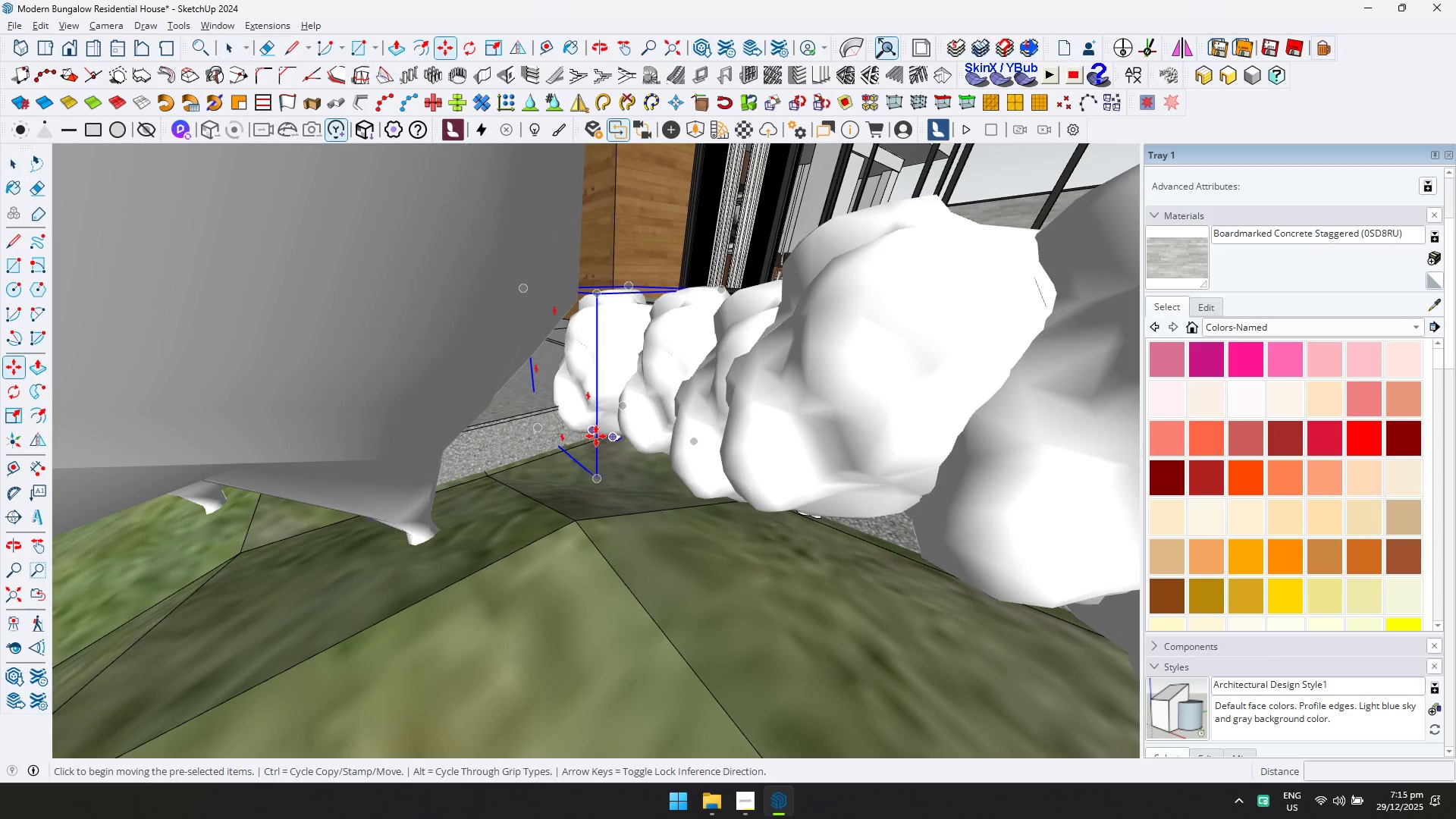 
scroll: coordinate [583, 414], scroll_direction: up, amount: 4.0
 